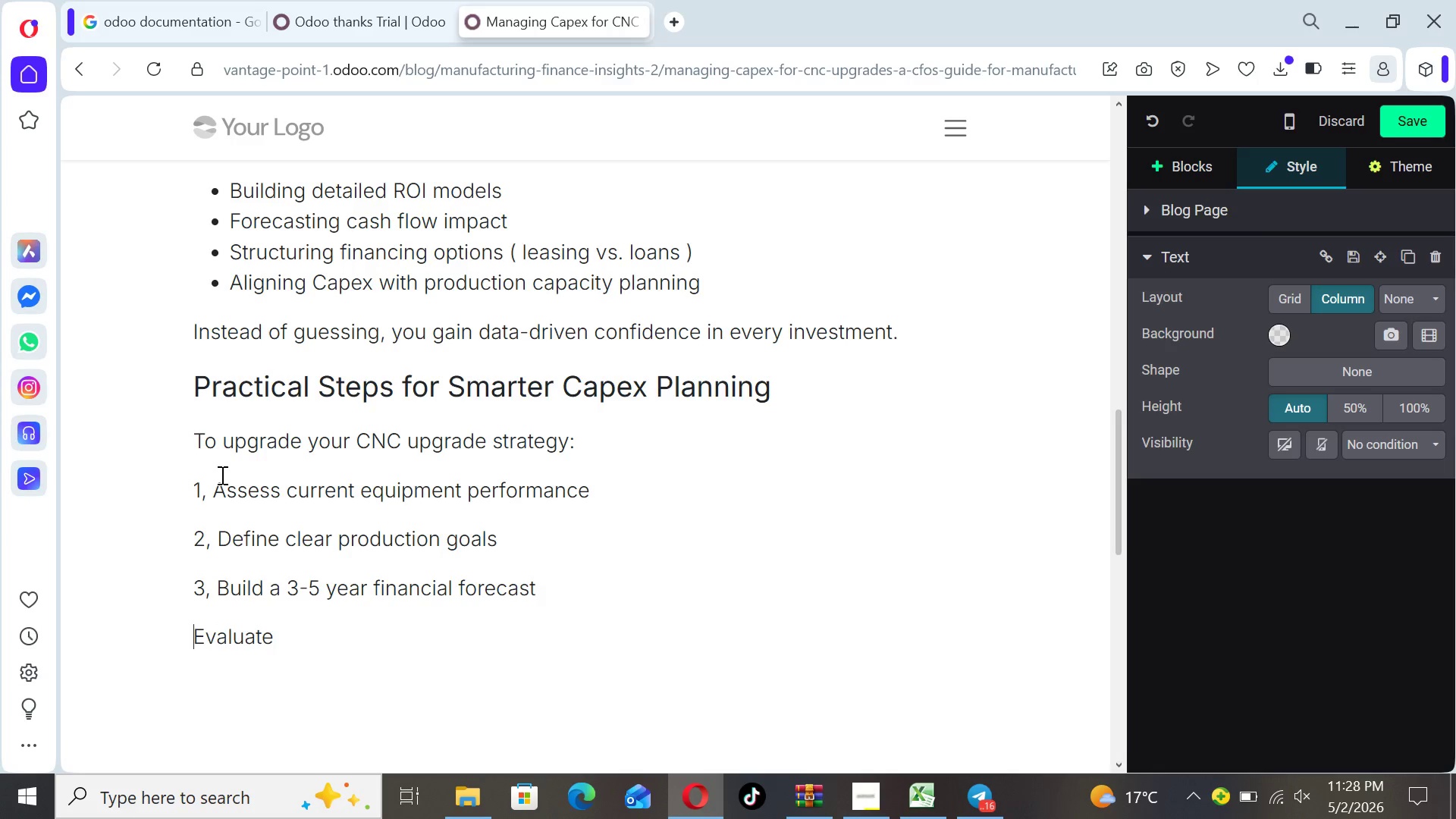 
key(4)
 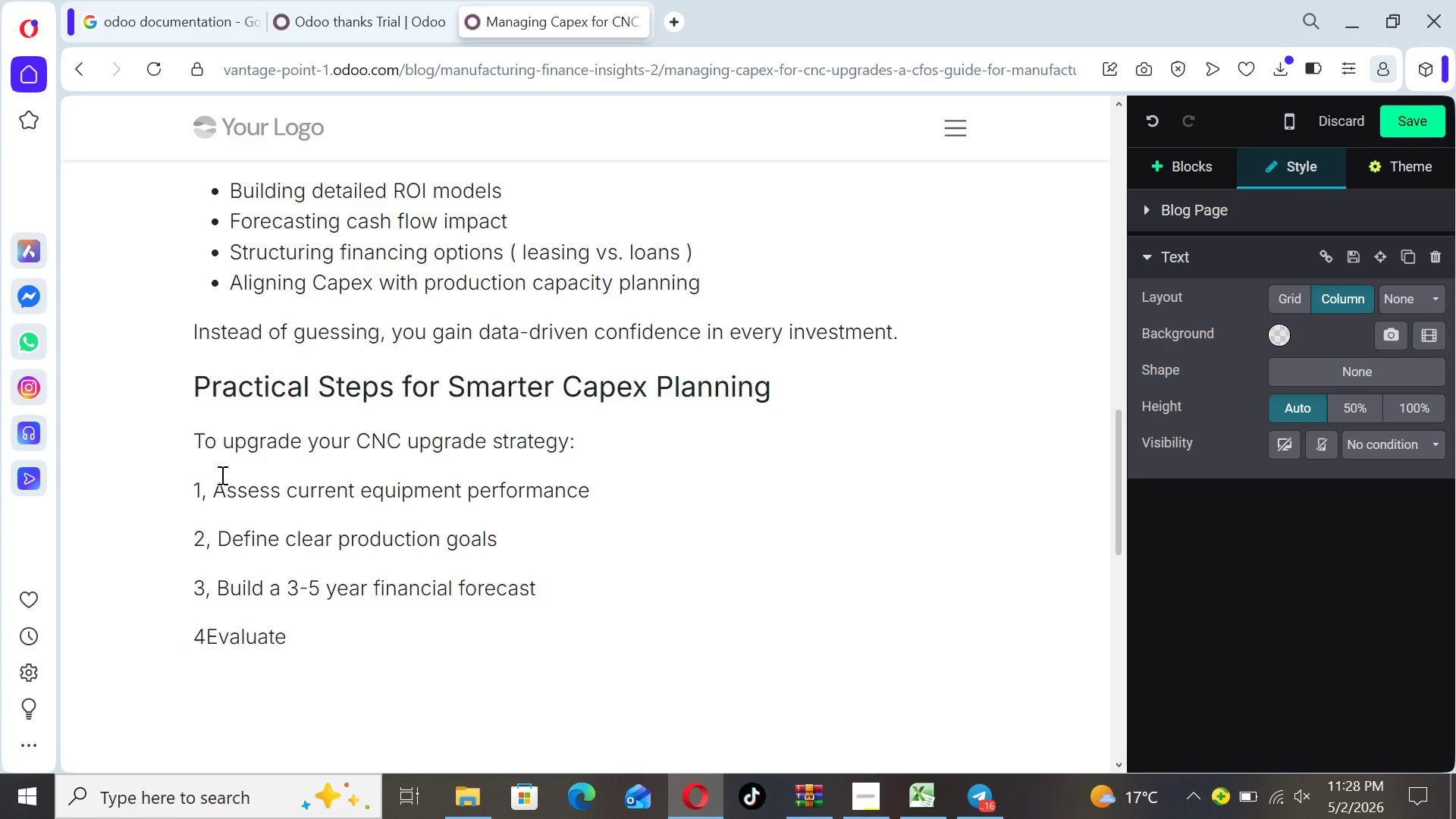 
key(Comma)
 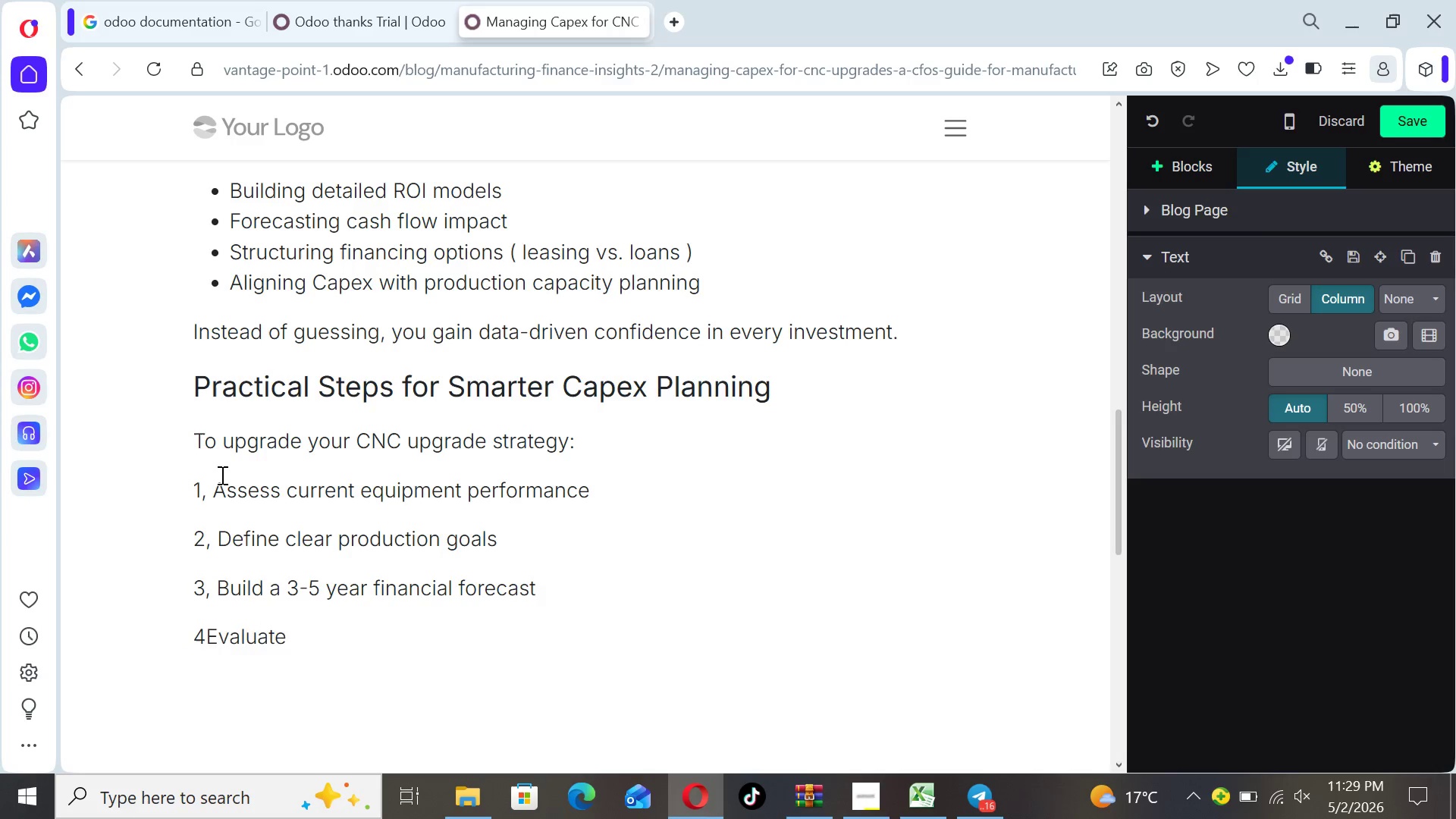 
key(Space)
 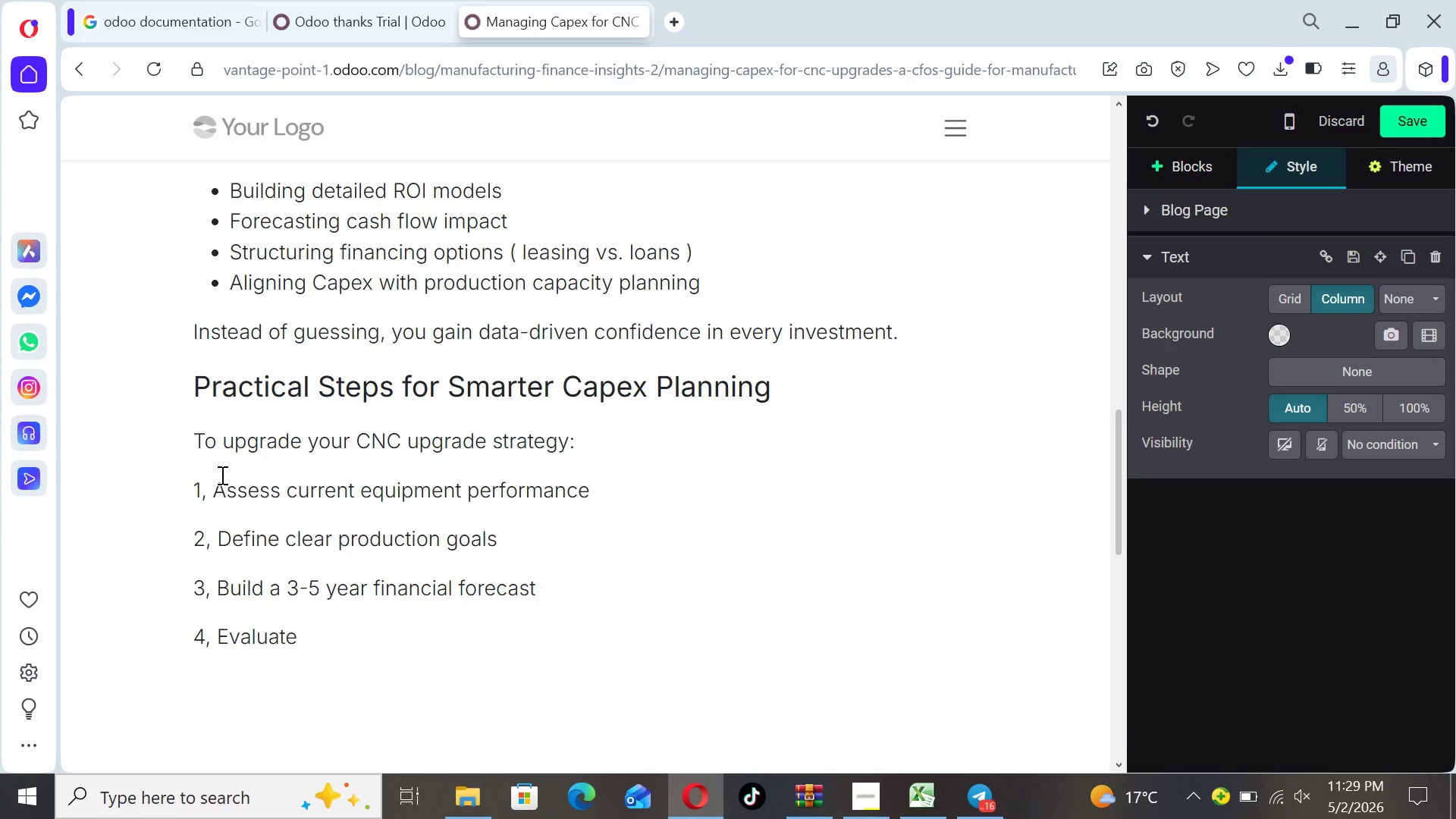 
key(ArrowRight)
 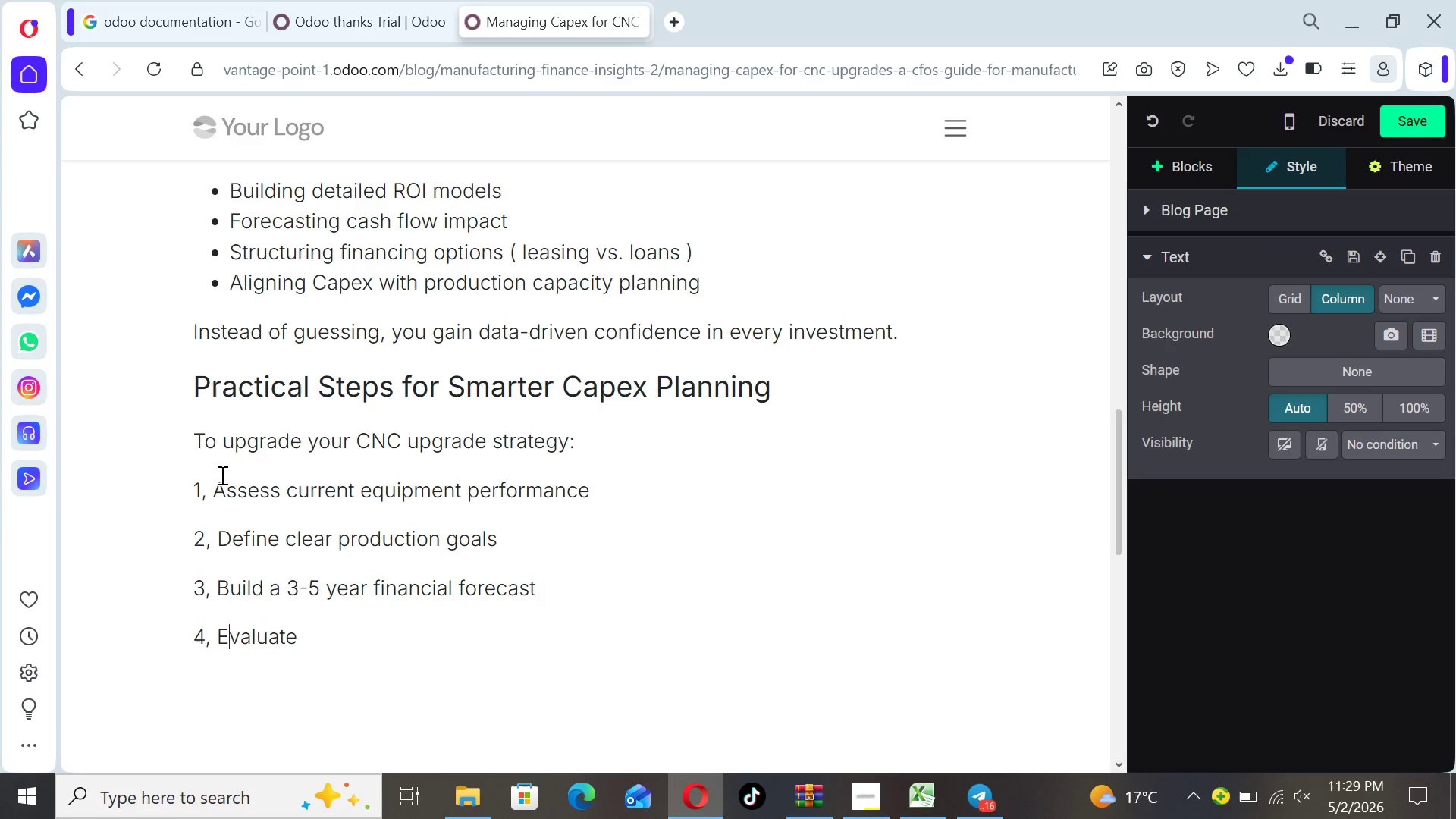 
key(ArrowRight)
 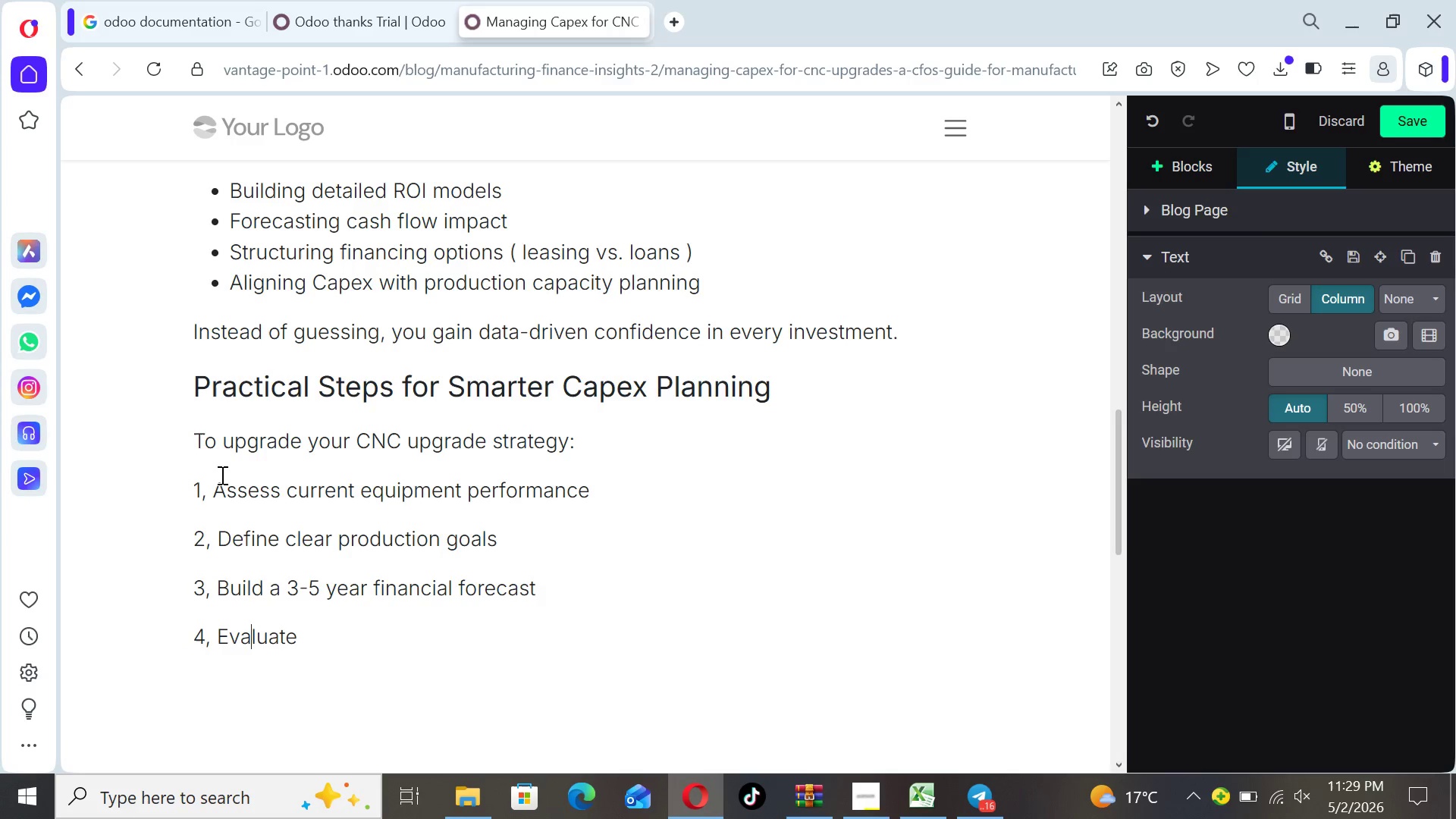 
key(ArrowRight)
 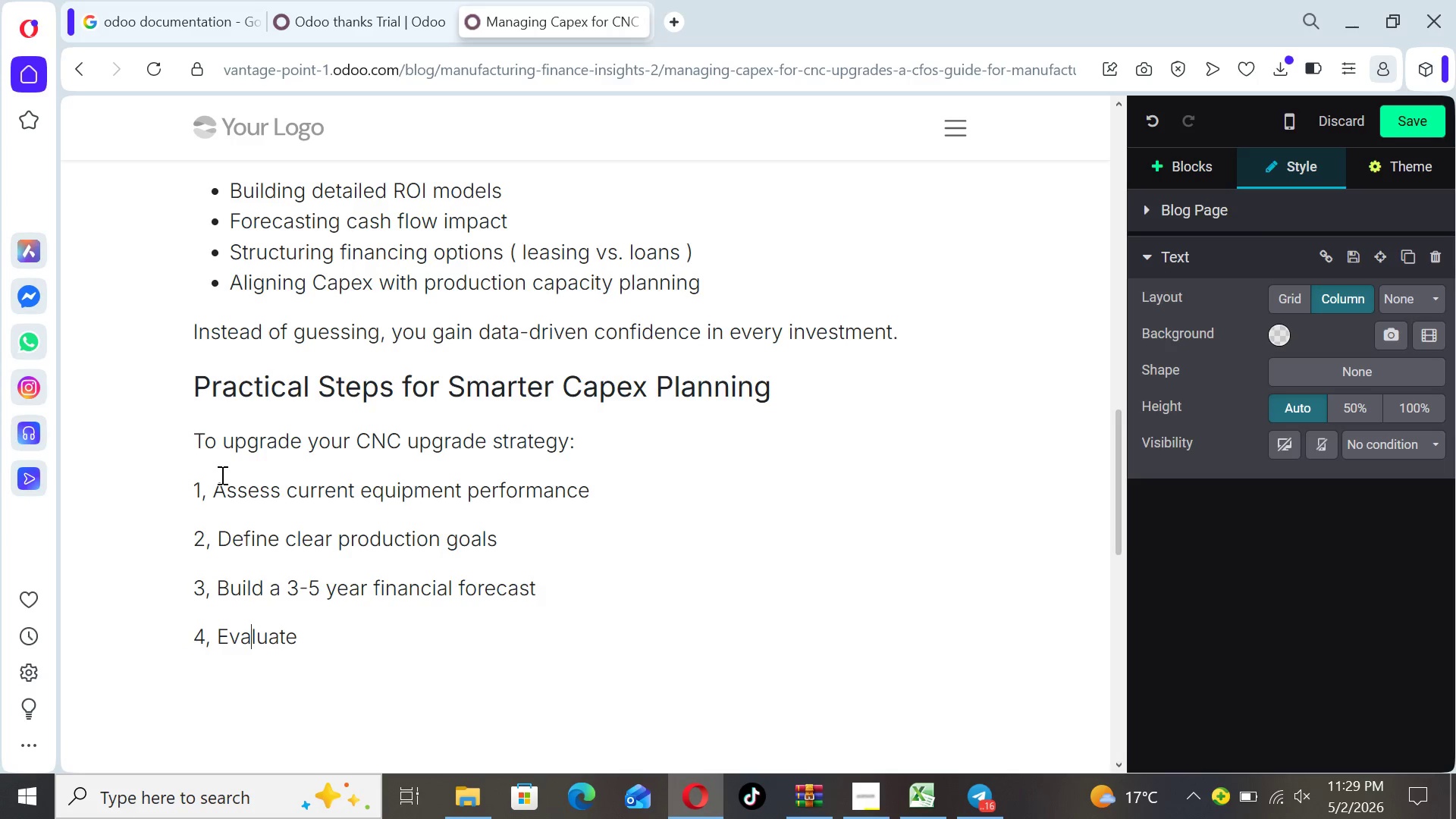 
key(ArrowRight)
 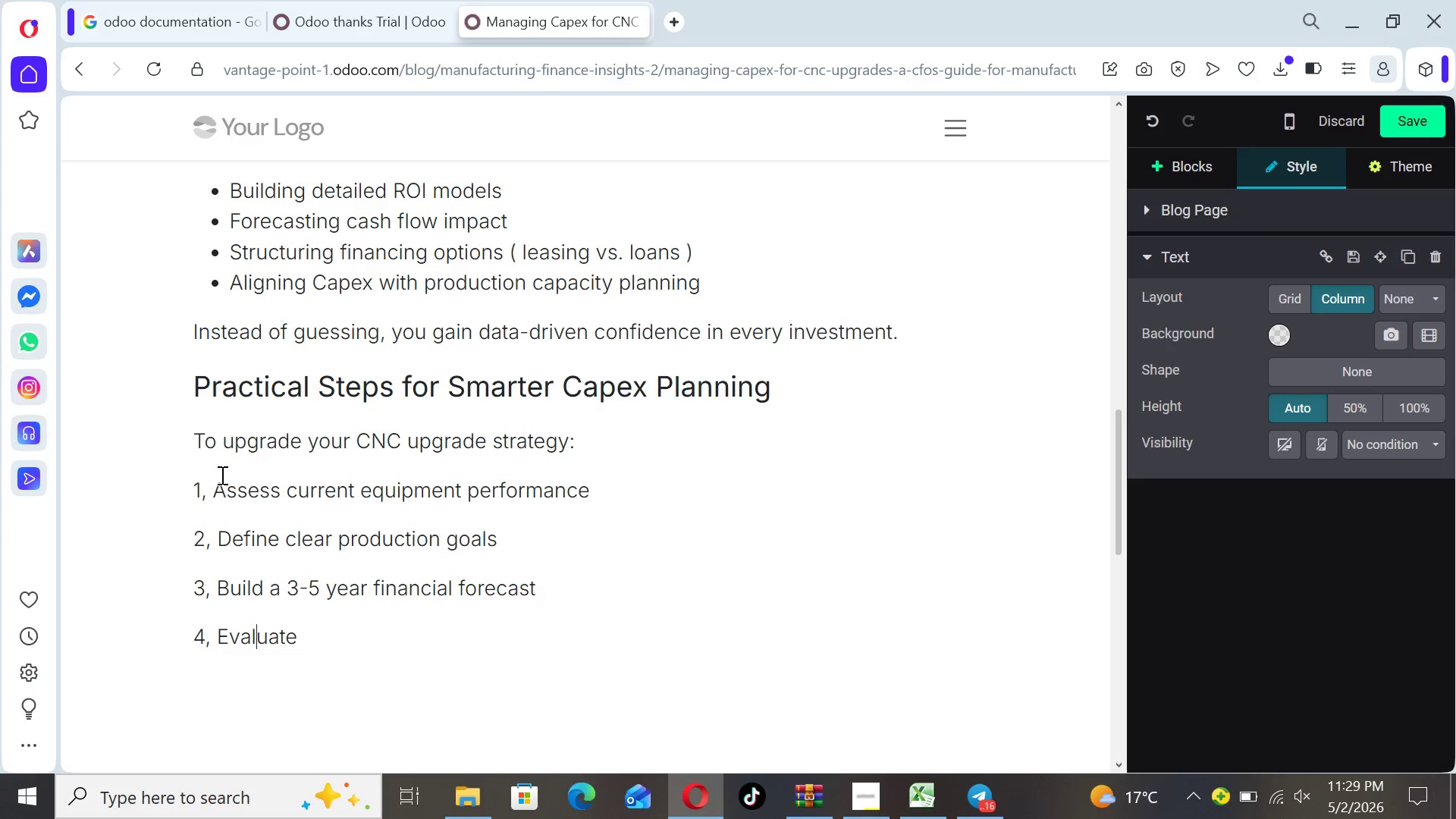 
key(ArrowRight)
 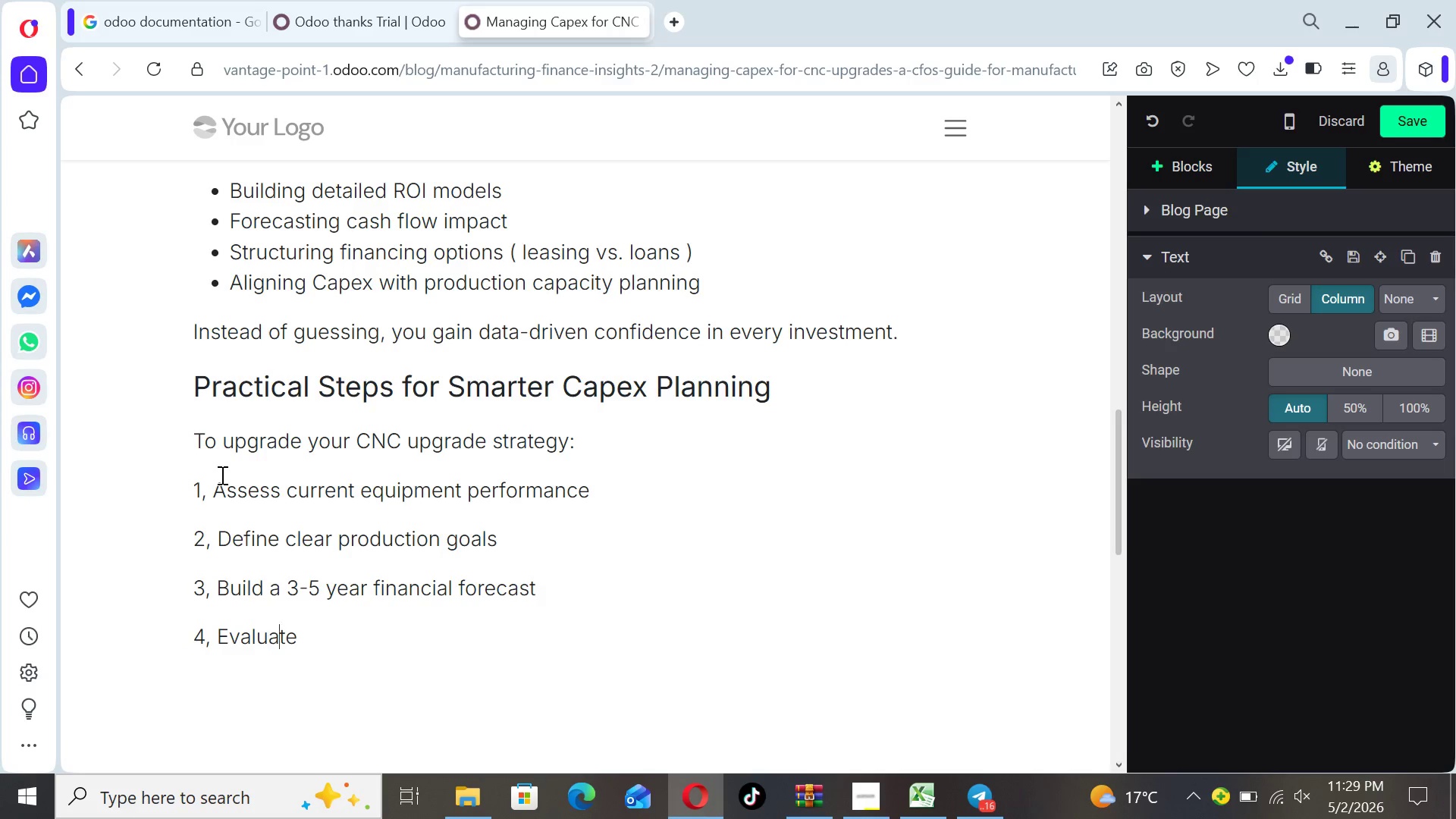 
key(ArrowRight)
 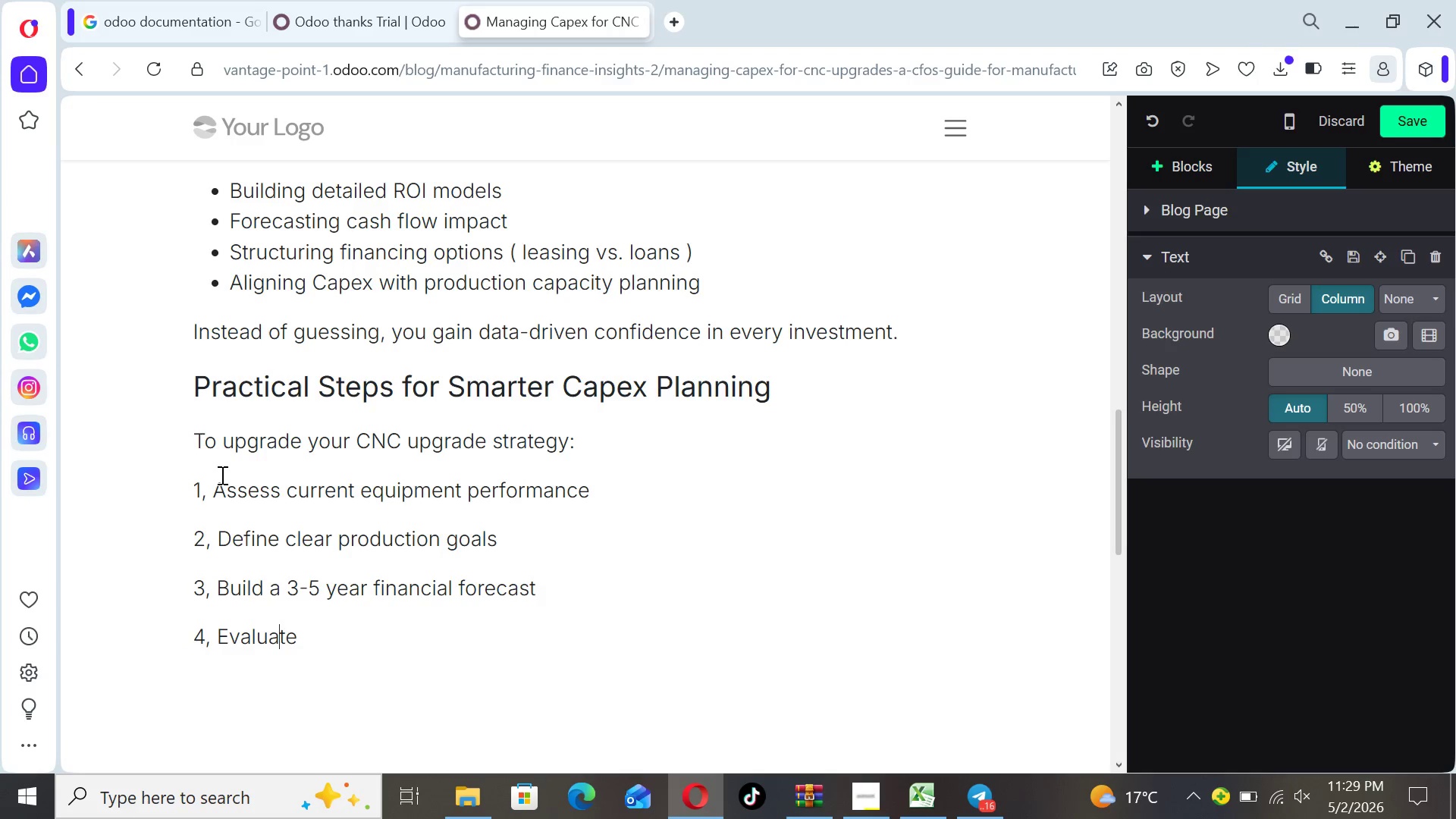 
key(ArrowRight)
 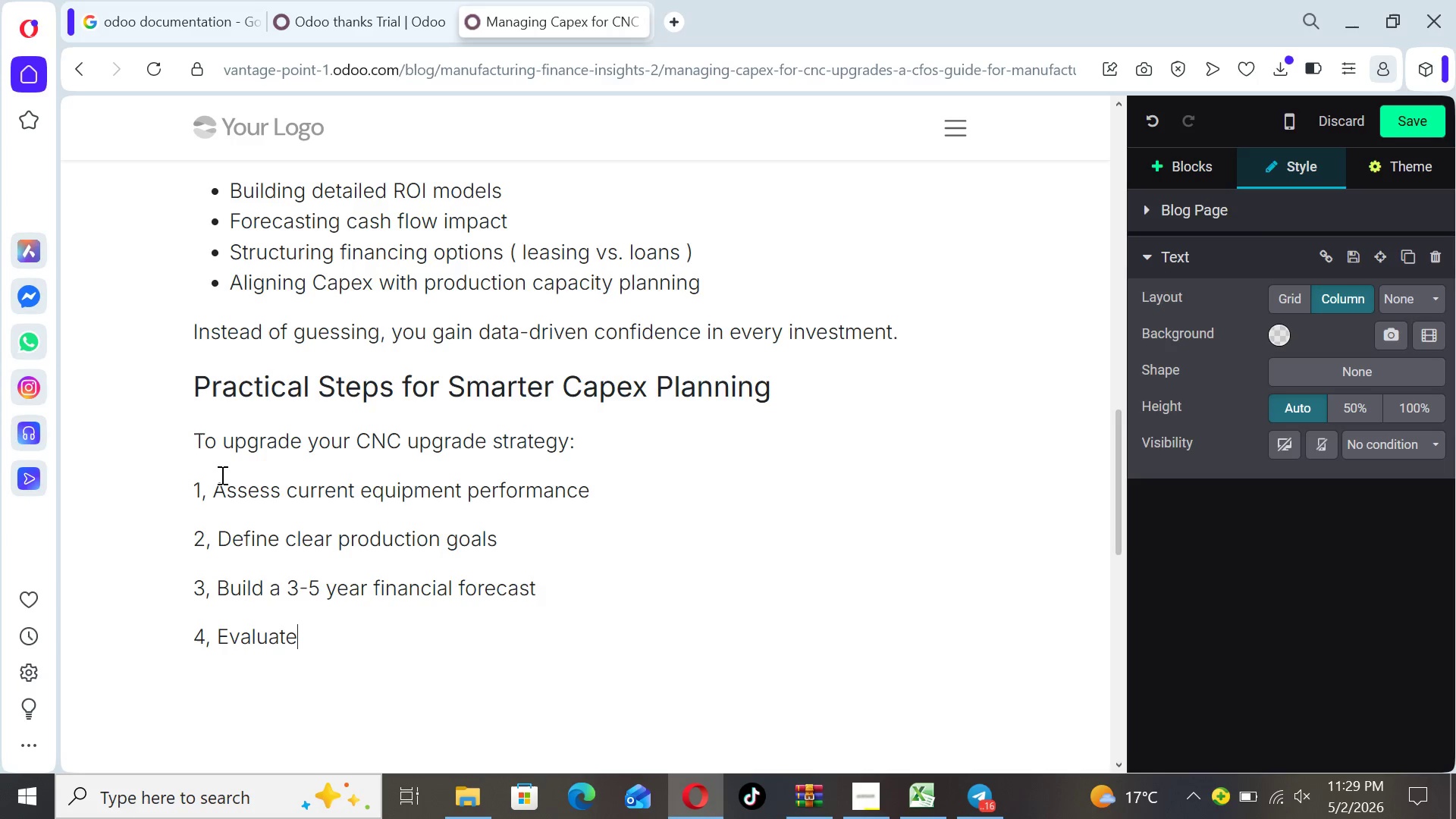 
key(ArrowRight)
 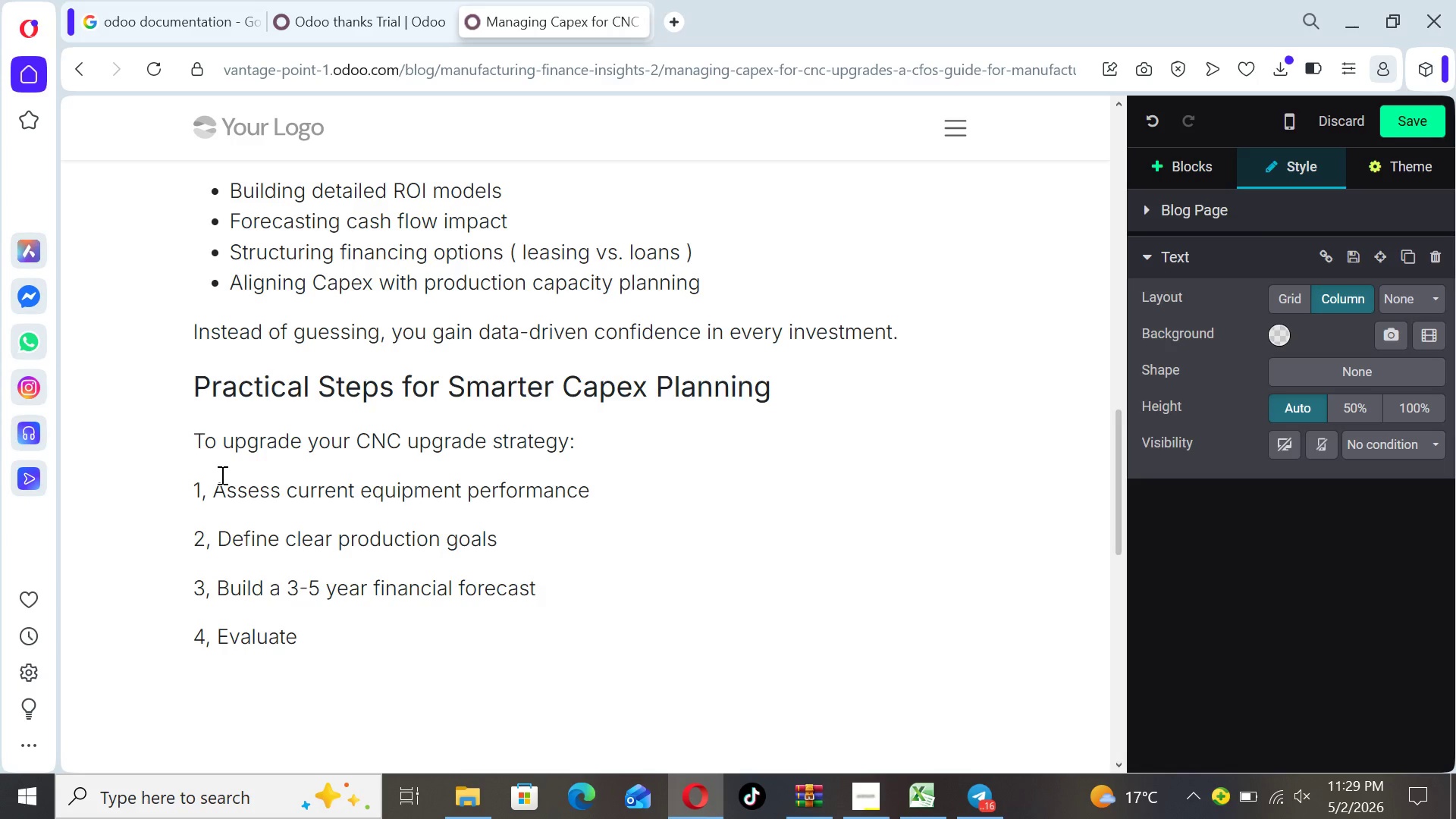 
type( financing )
 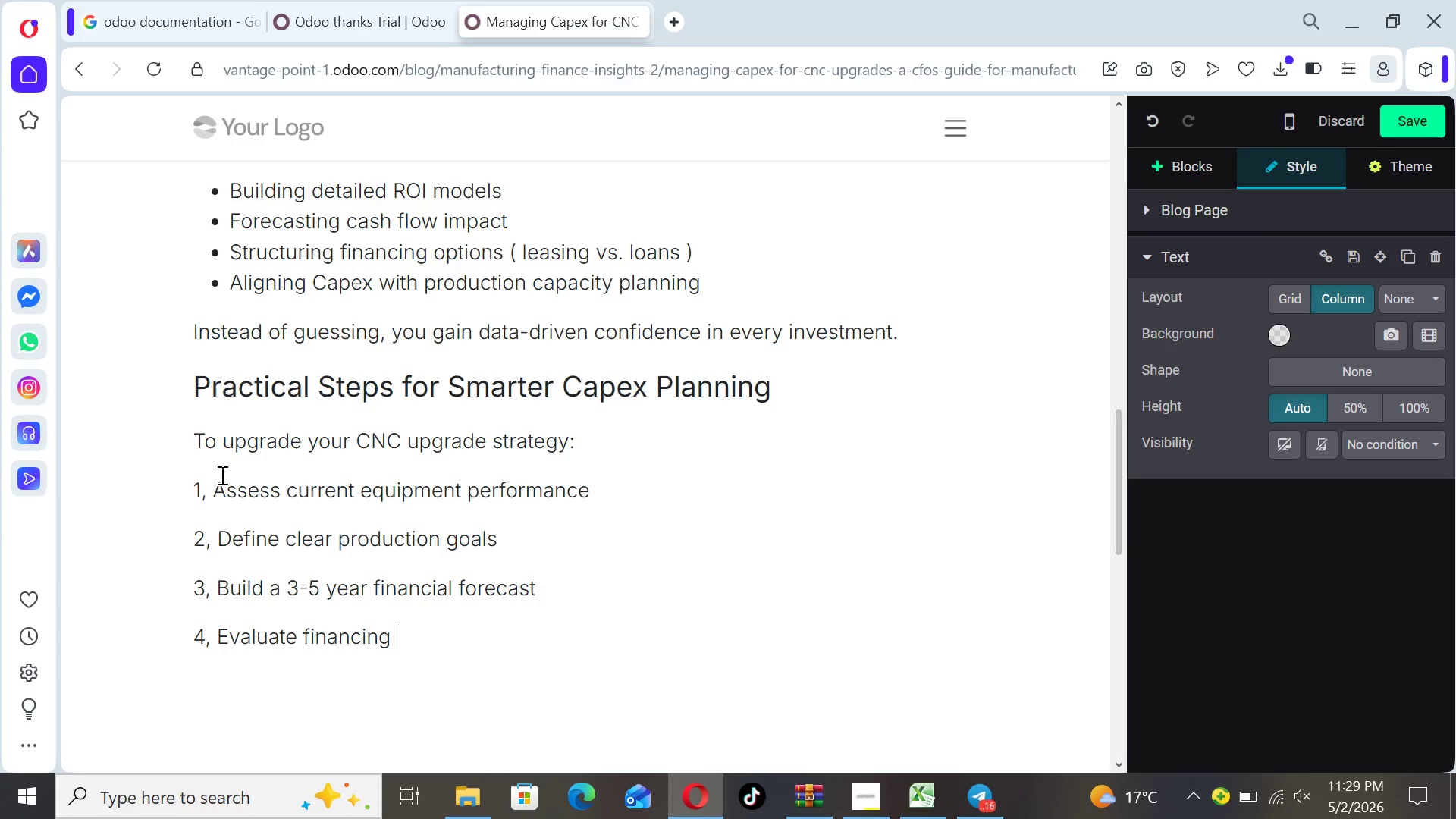 
type(options carefully)
 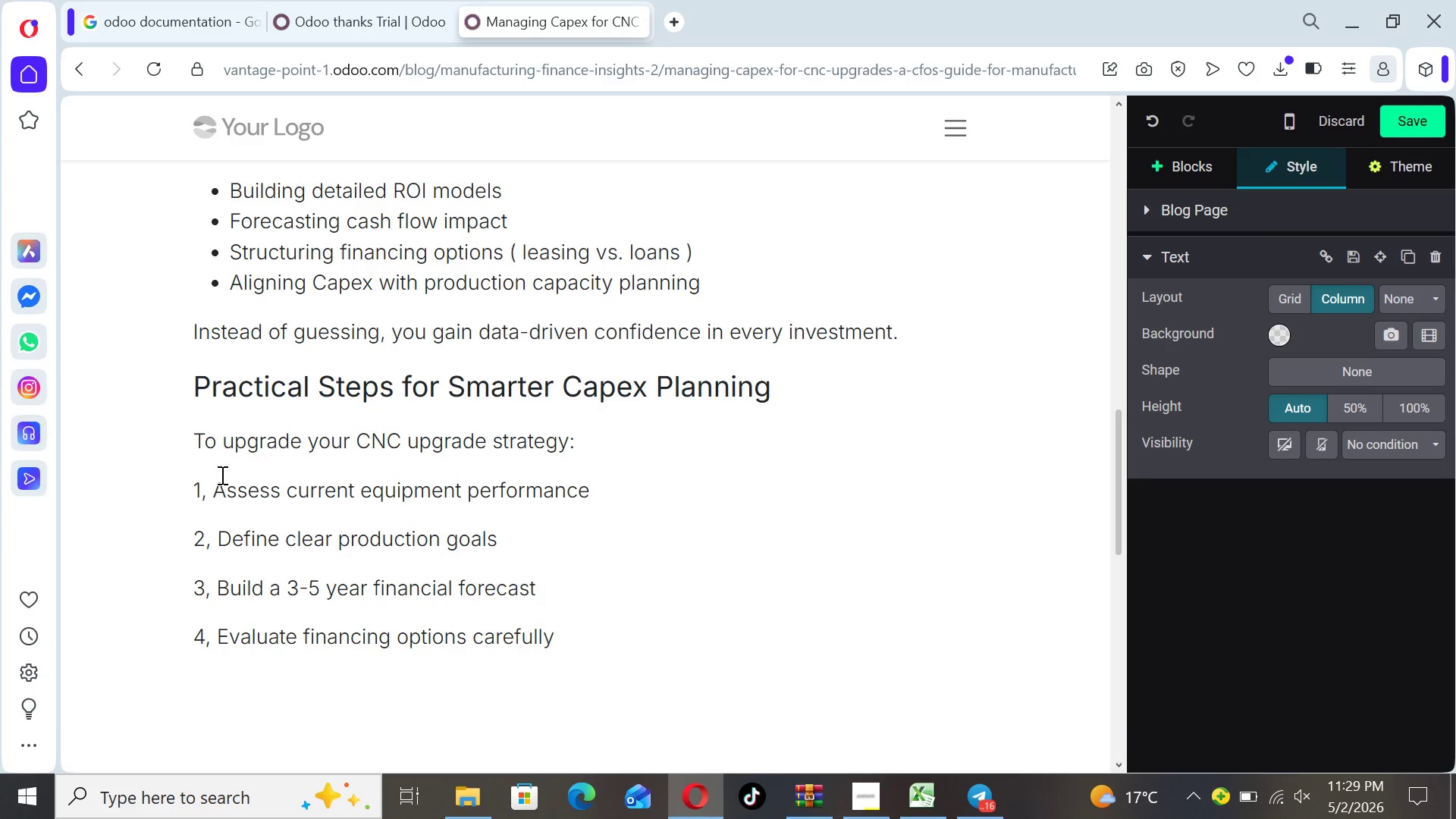 
key(Enter)
 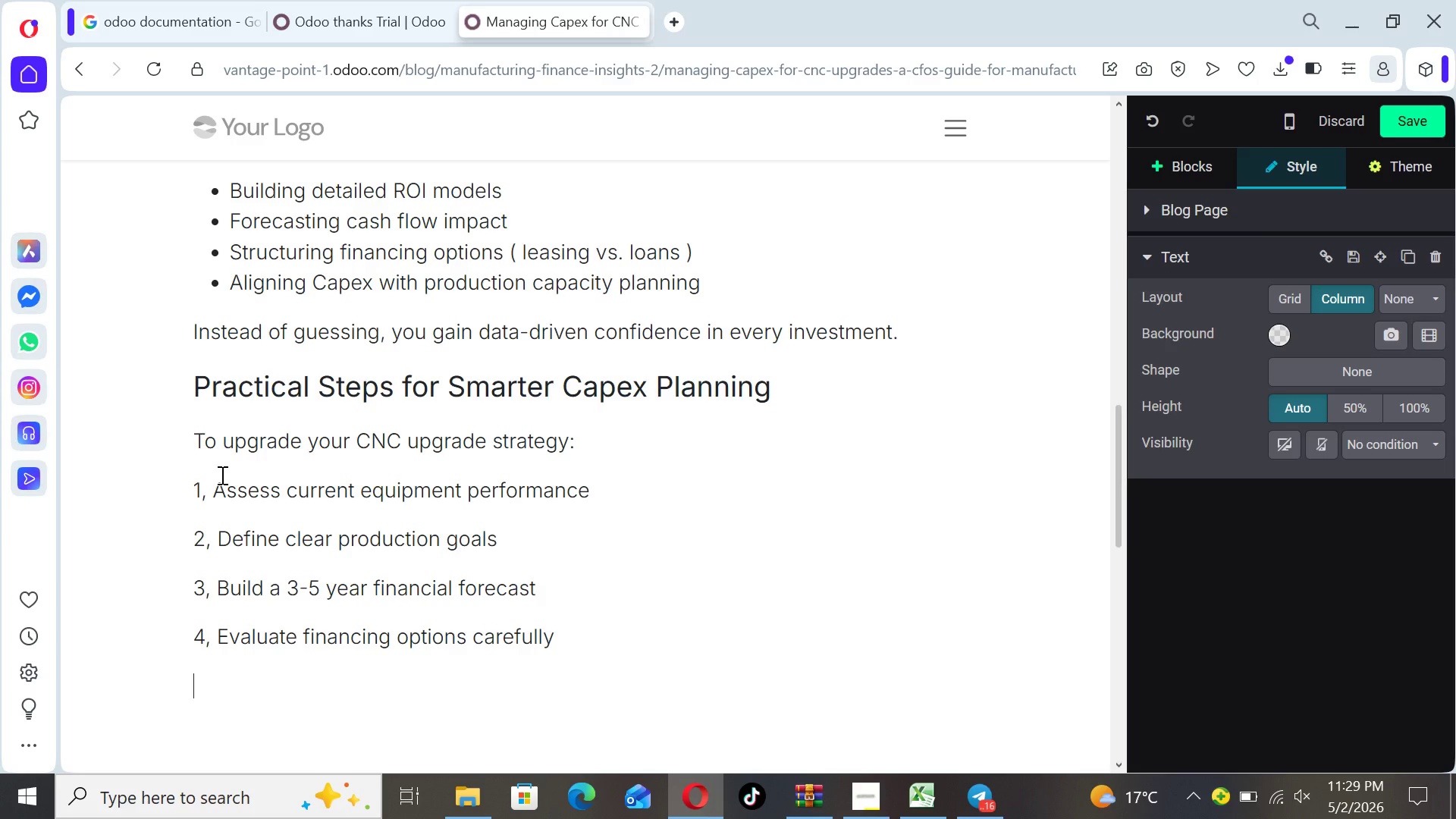 
key(5)
 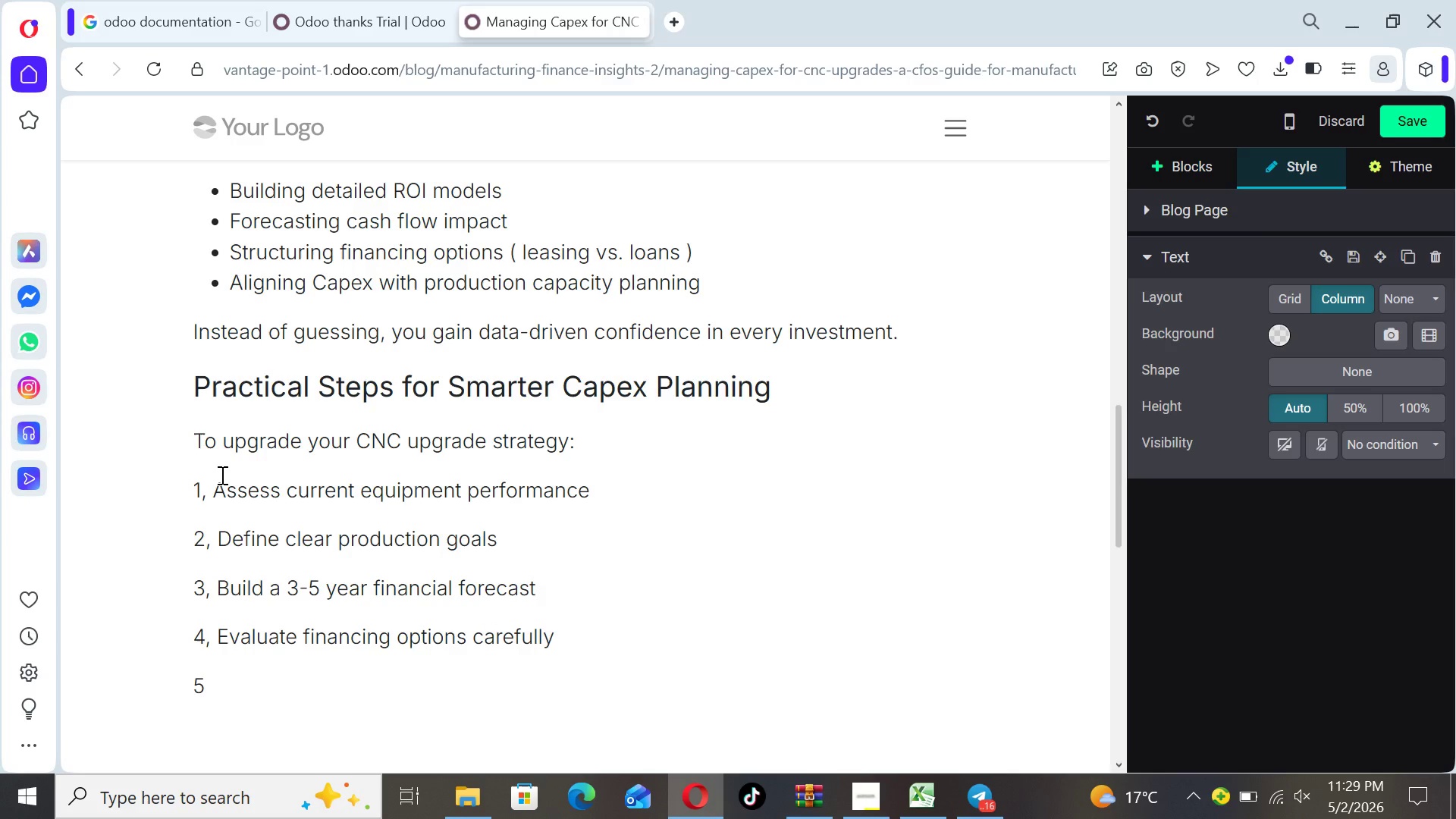 
key(Comma)
 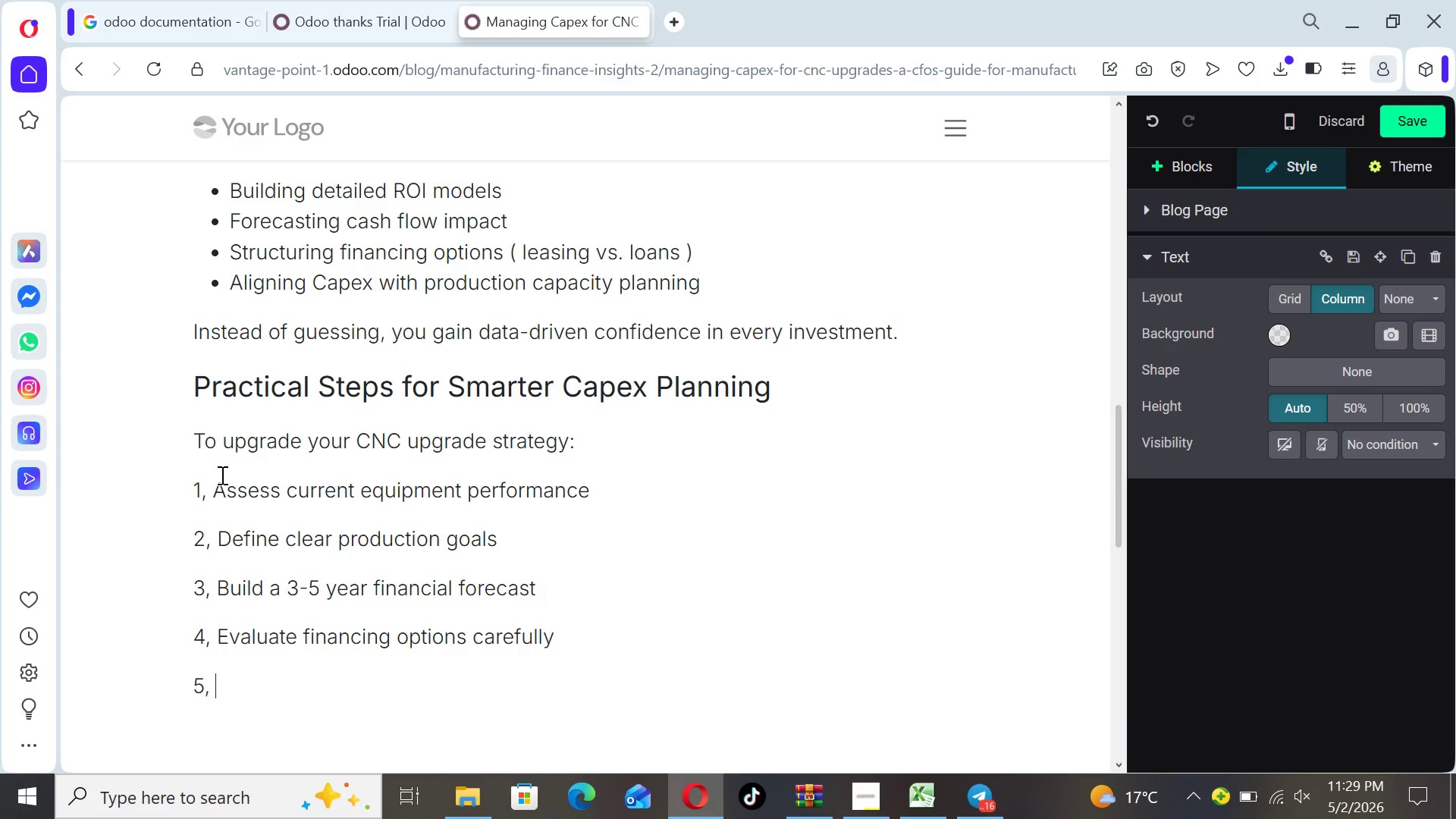 
key(Space)
 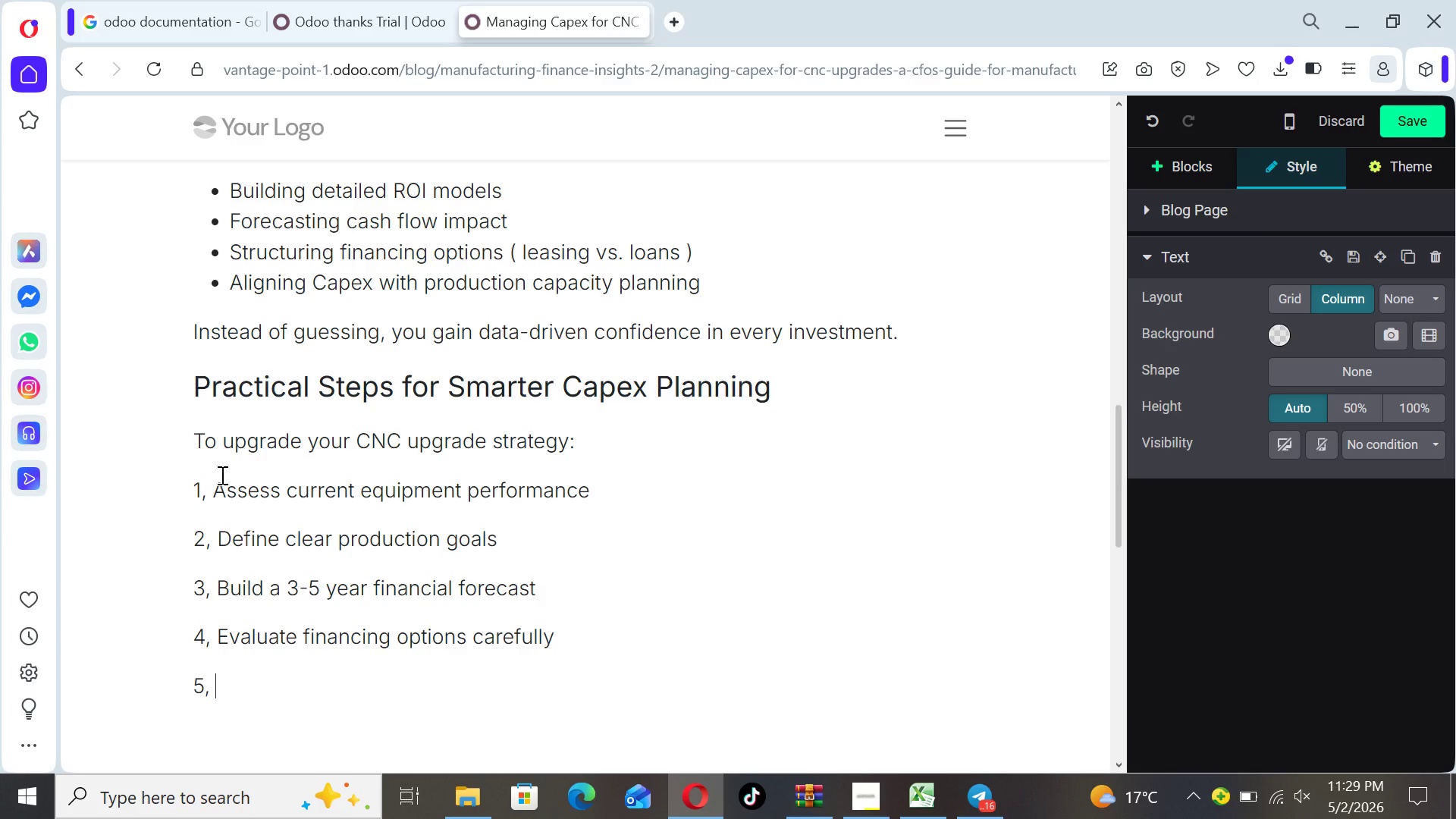 
type(Track ROI post'i)
key(Backspace)
key(Backspace)
type(-investment)
 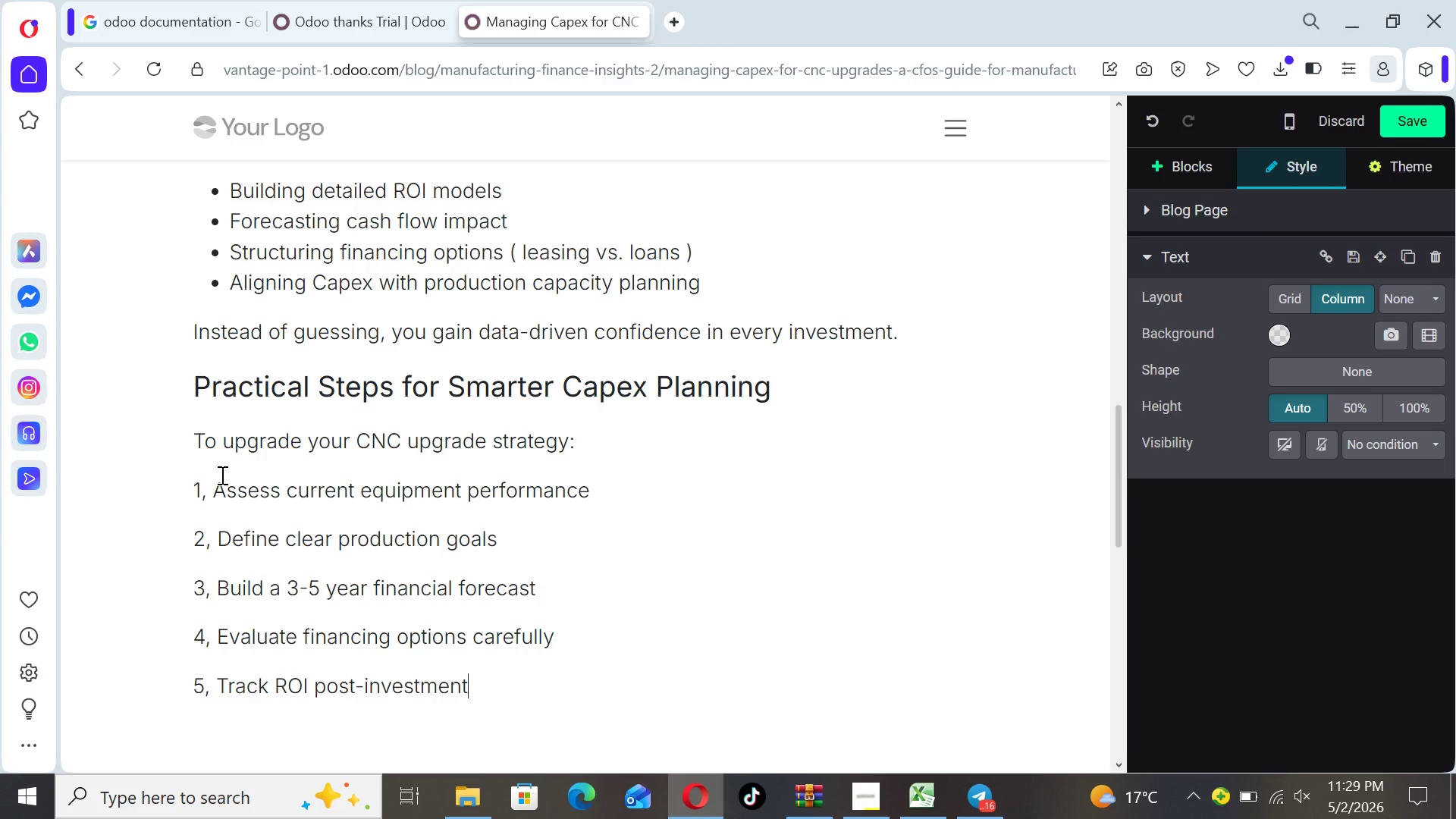 
key(Enter)
 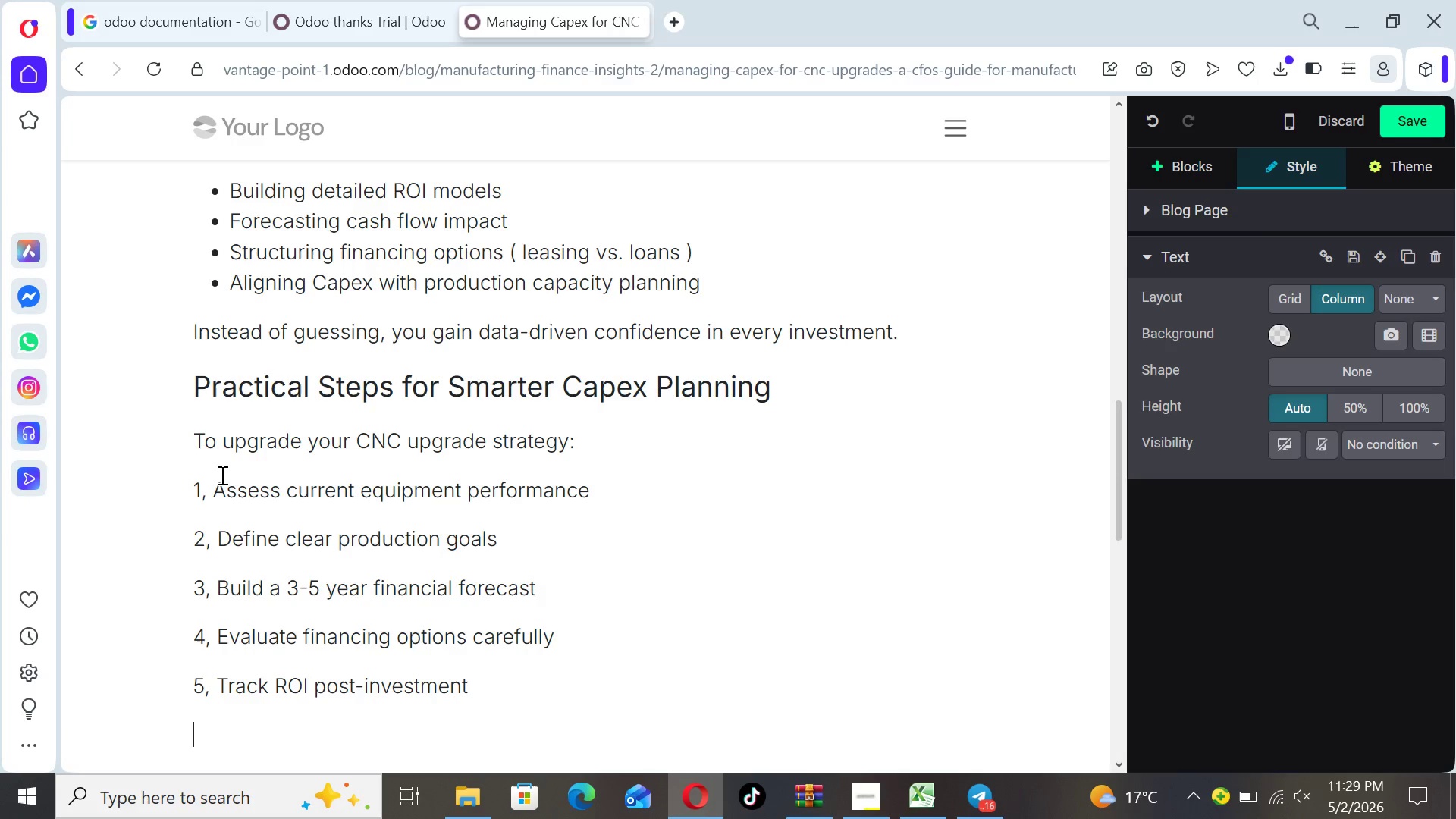 
type(By folloeing )
 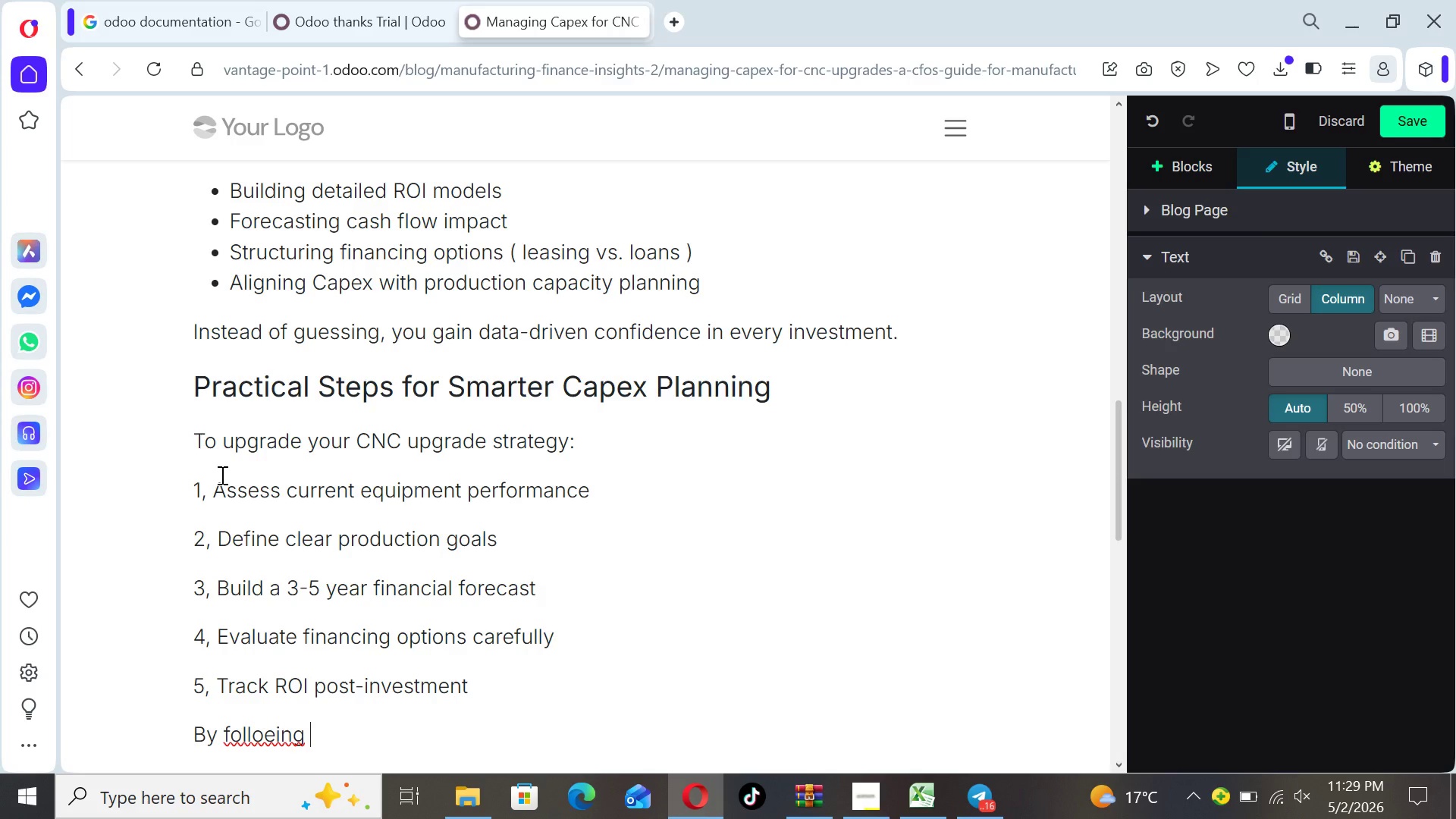 
key(ArrowLeft)
 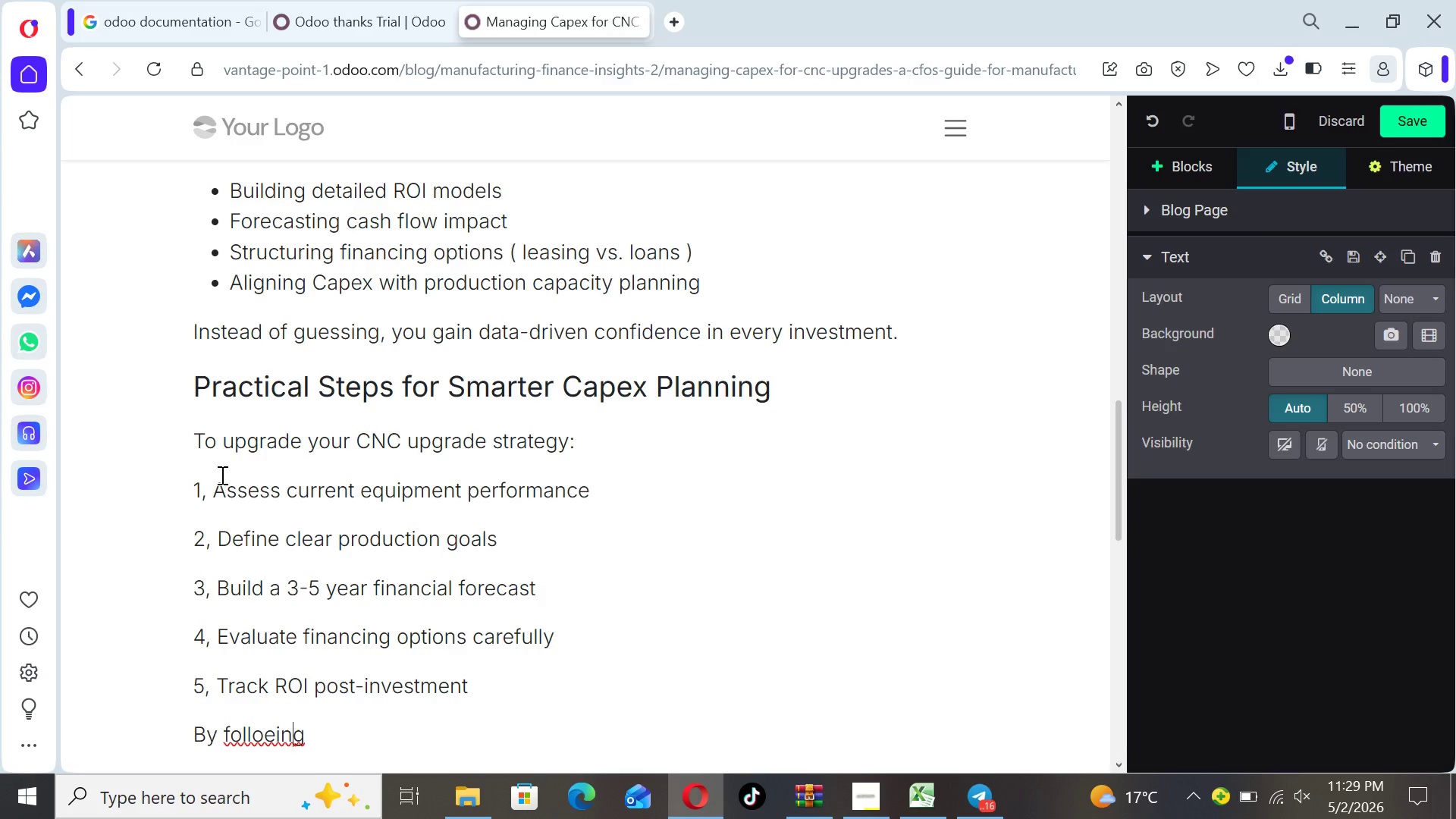 
key(ArrowLeft)
 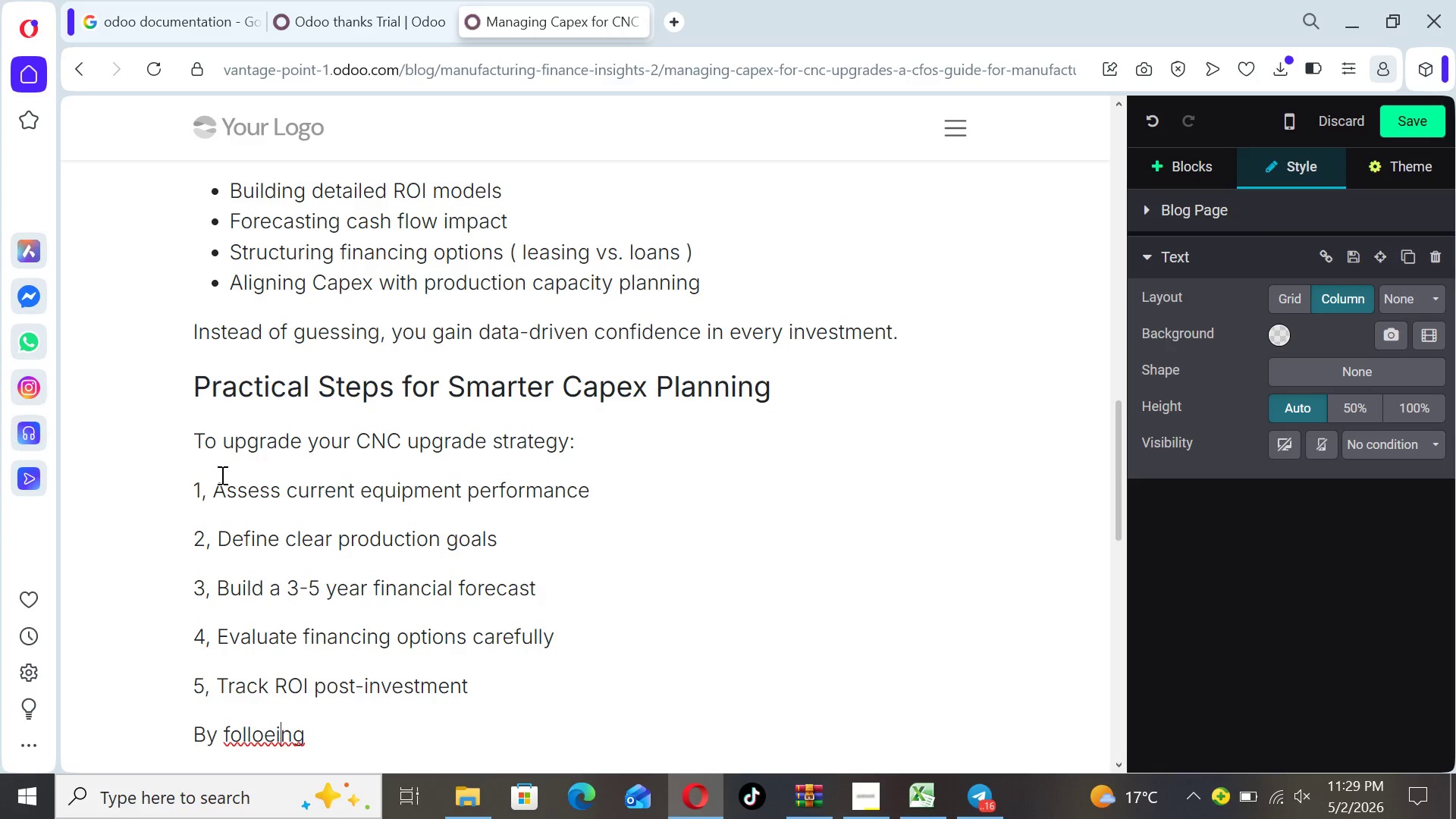 
key(ArrowLeft)
 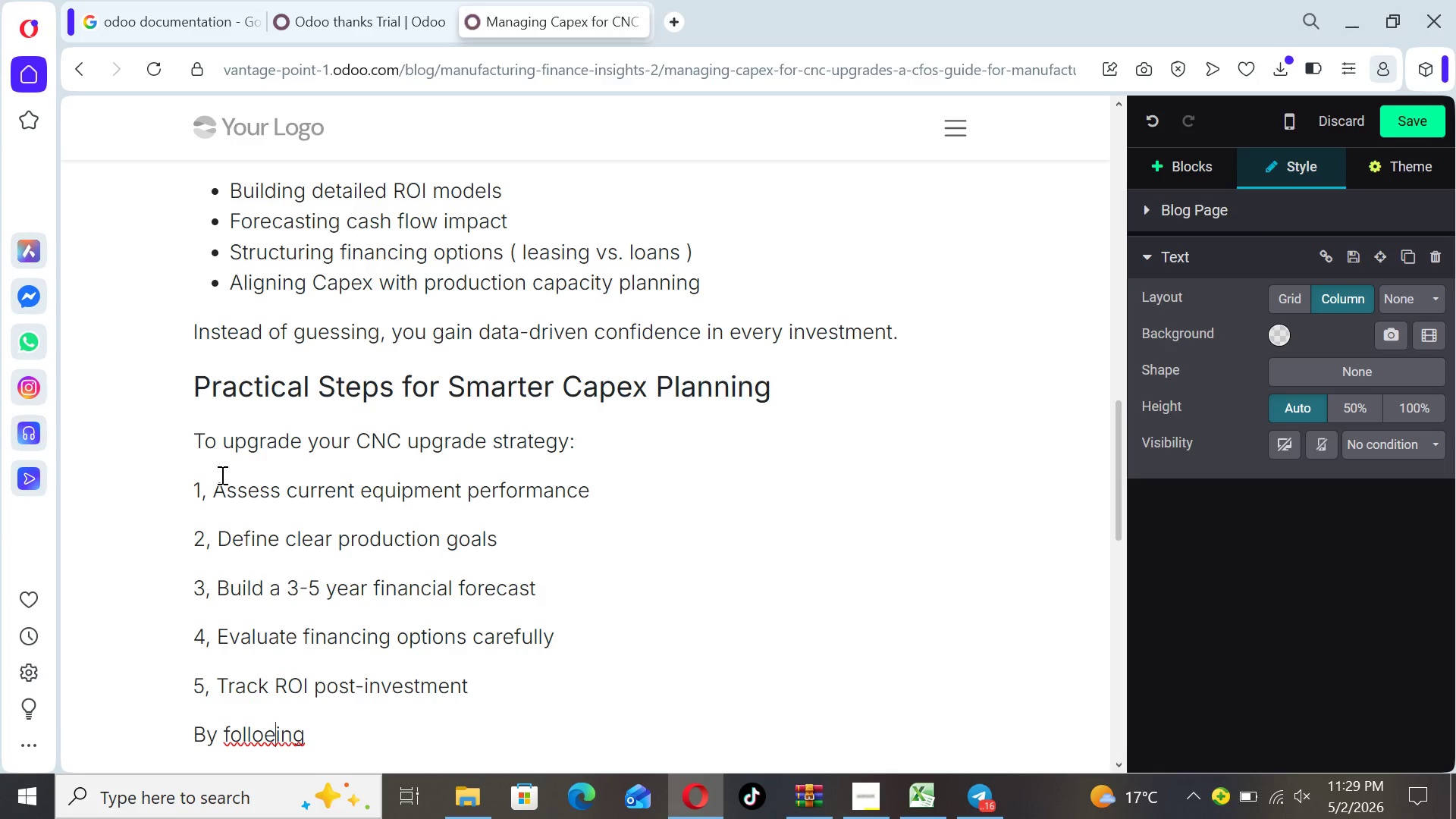 
key(ArrowLeft)
 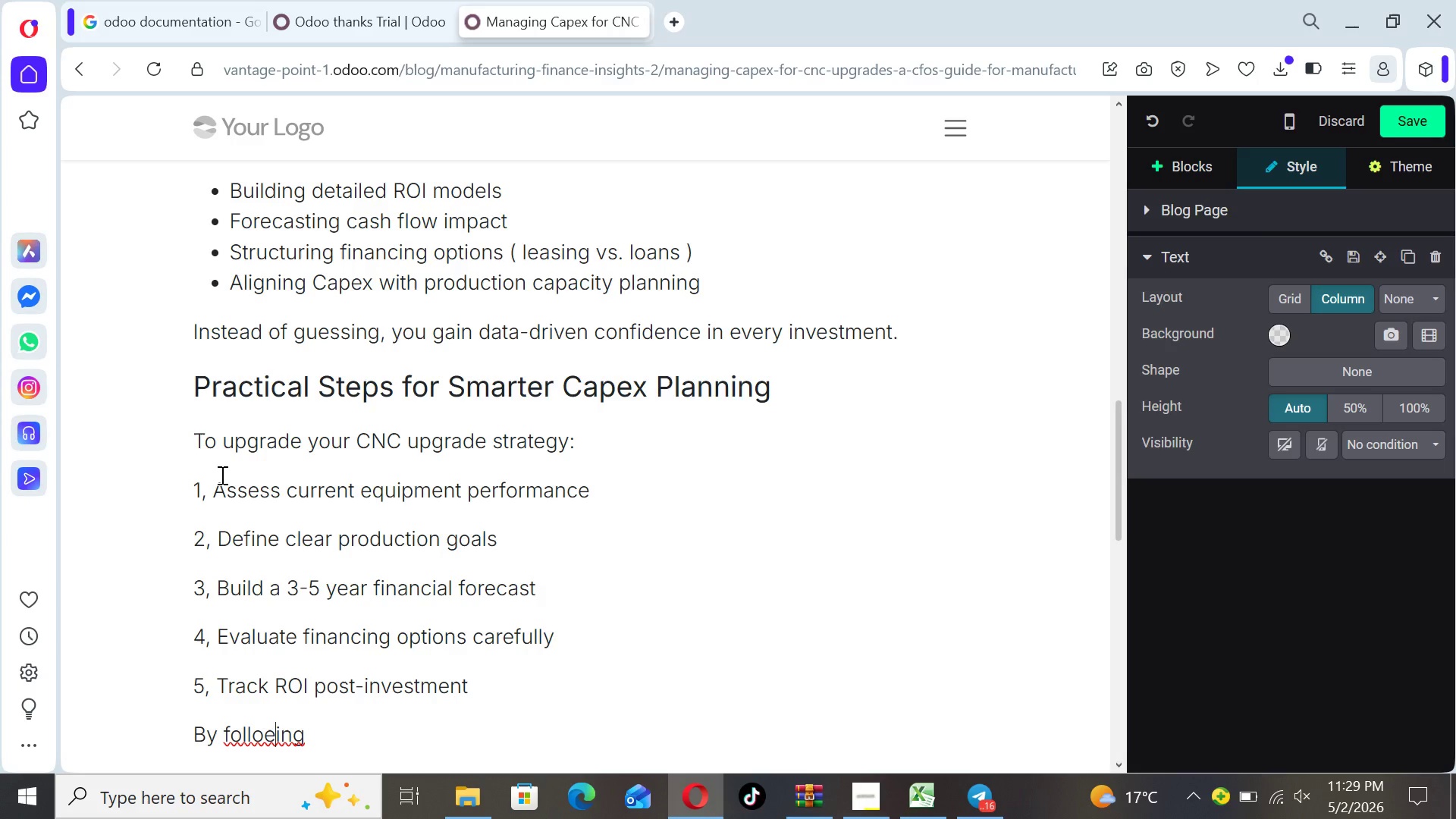 
key(Backspace)
 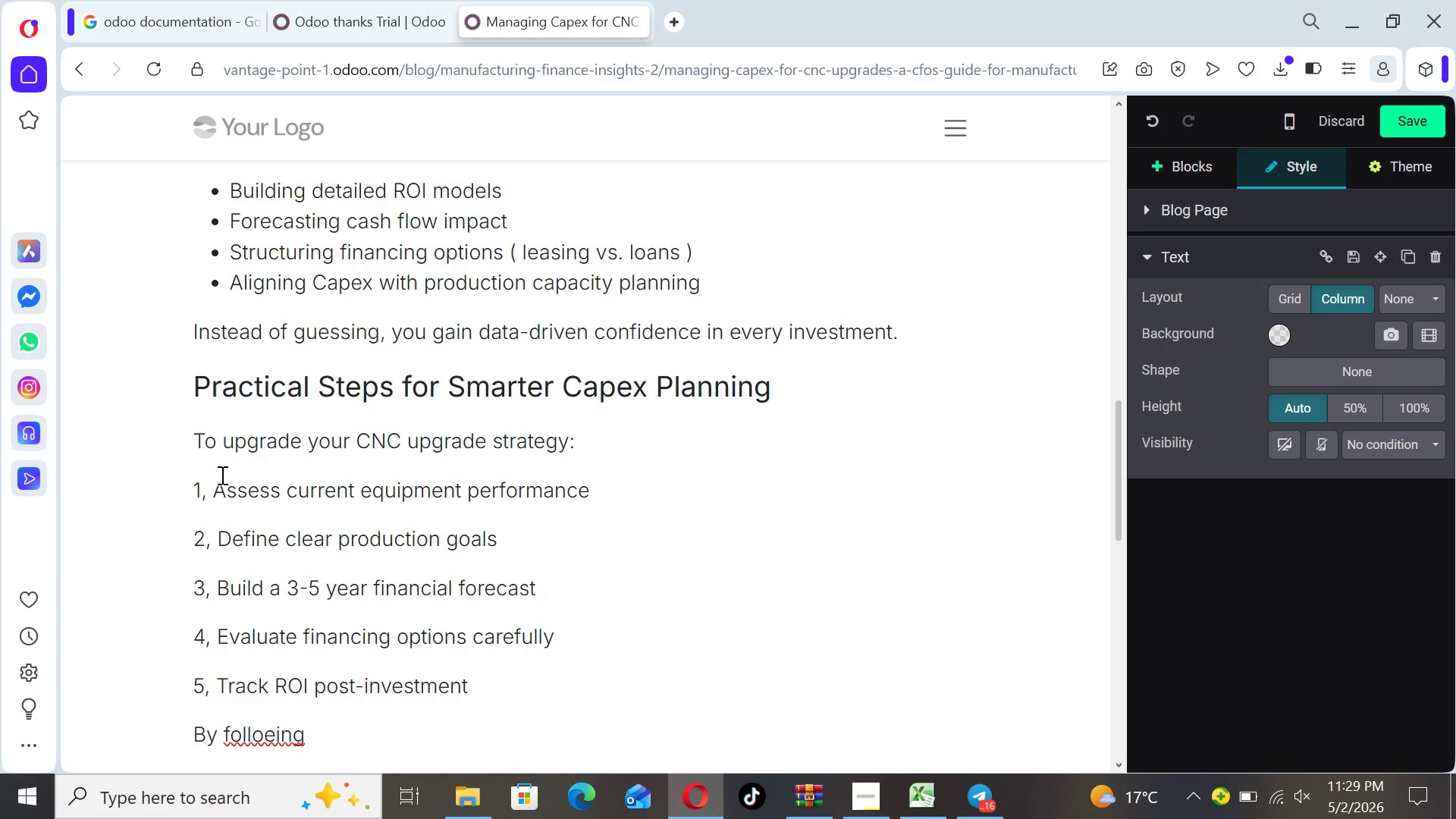 
key(W)
 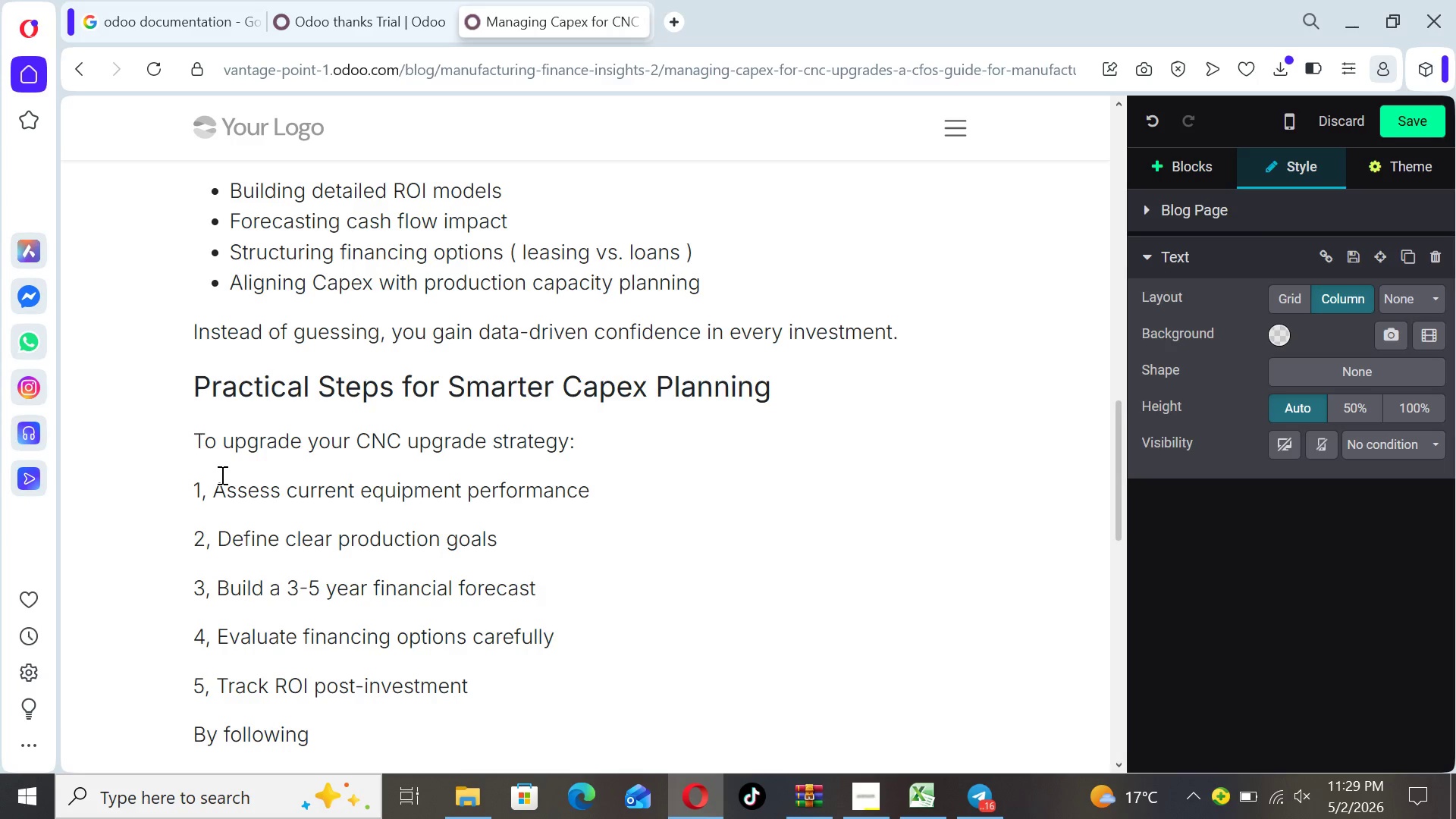 
key(ArrowRight)
 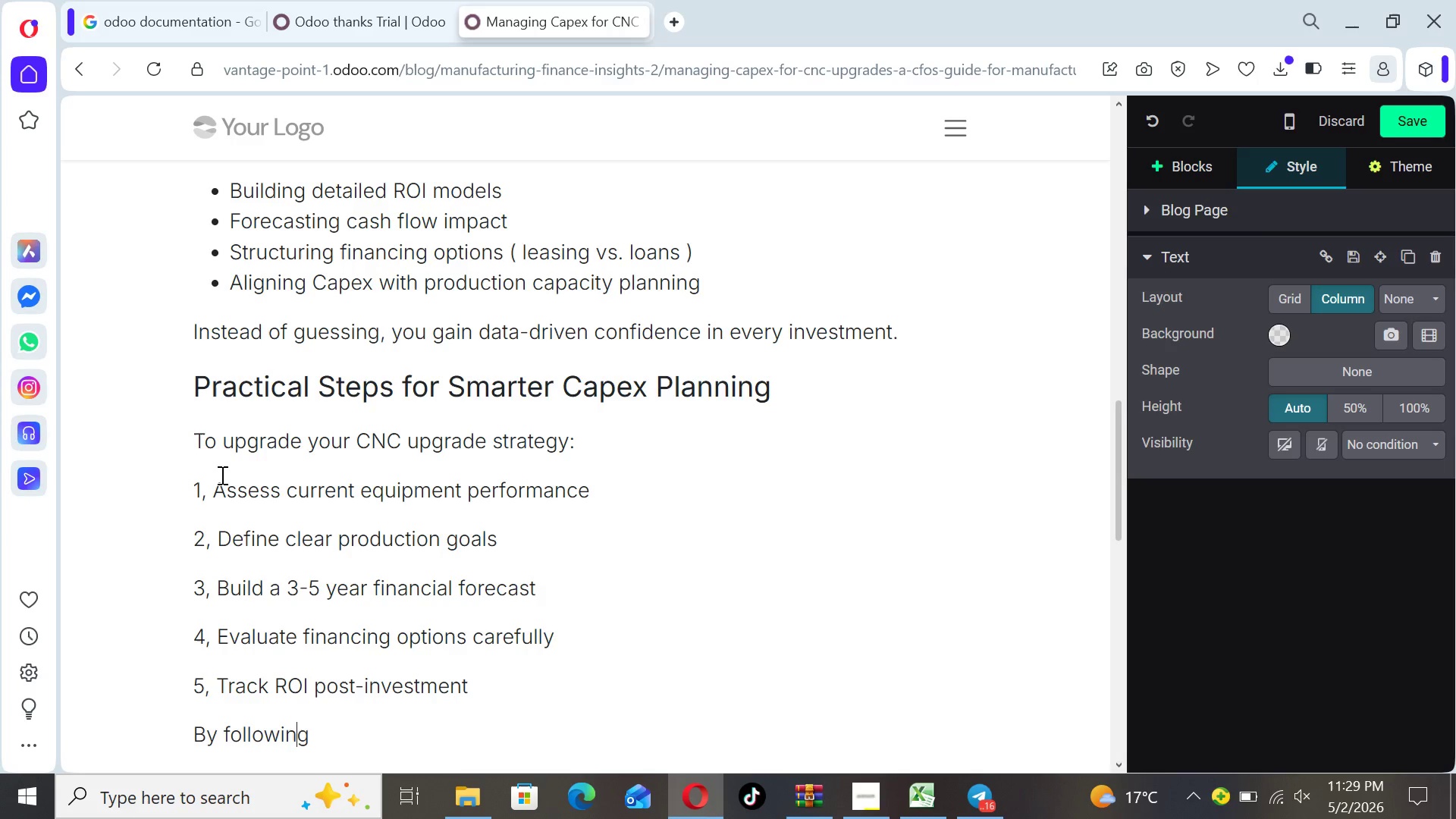 
key(ArrowRight)
 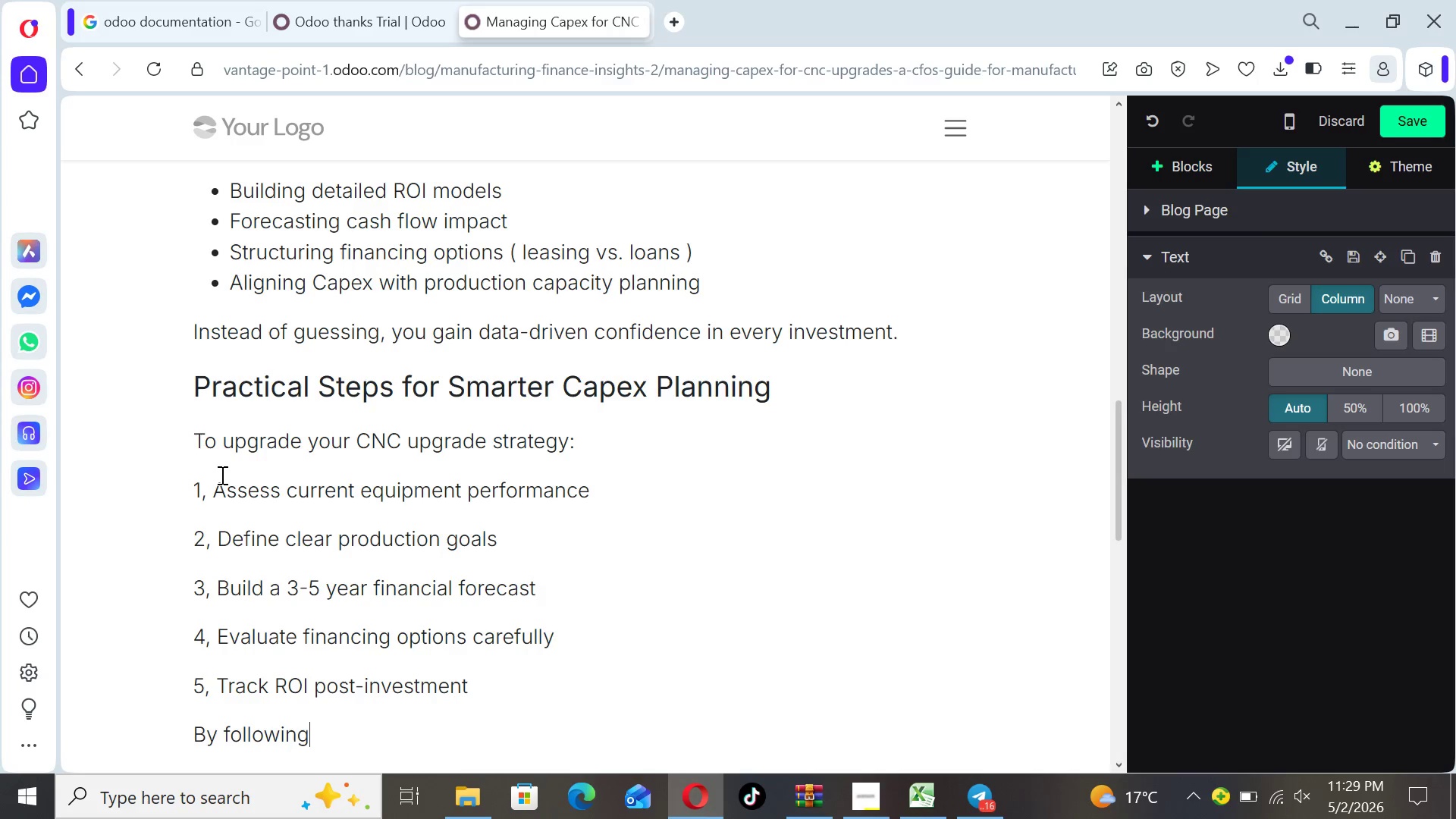 
key(ArrowRight)
 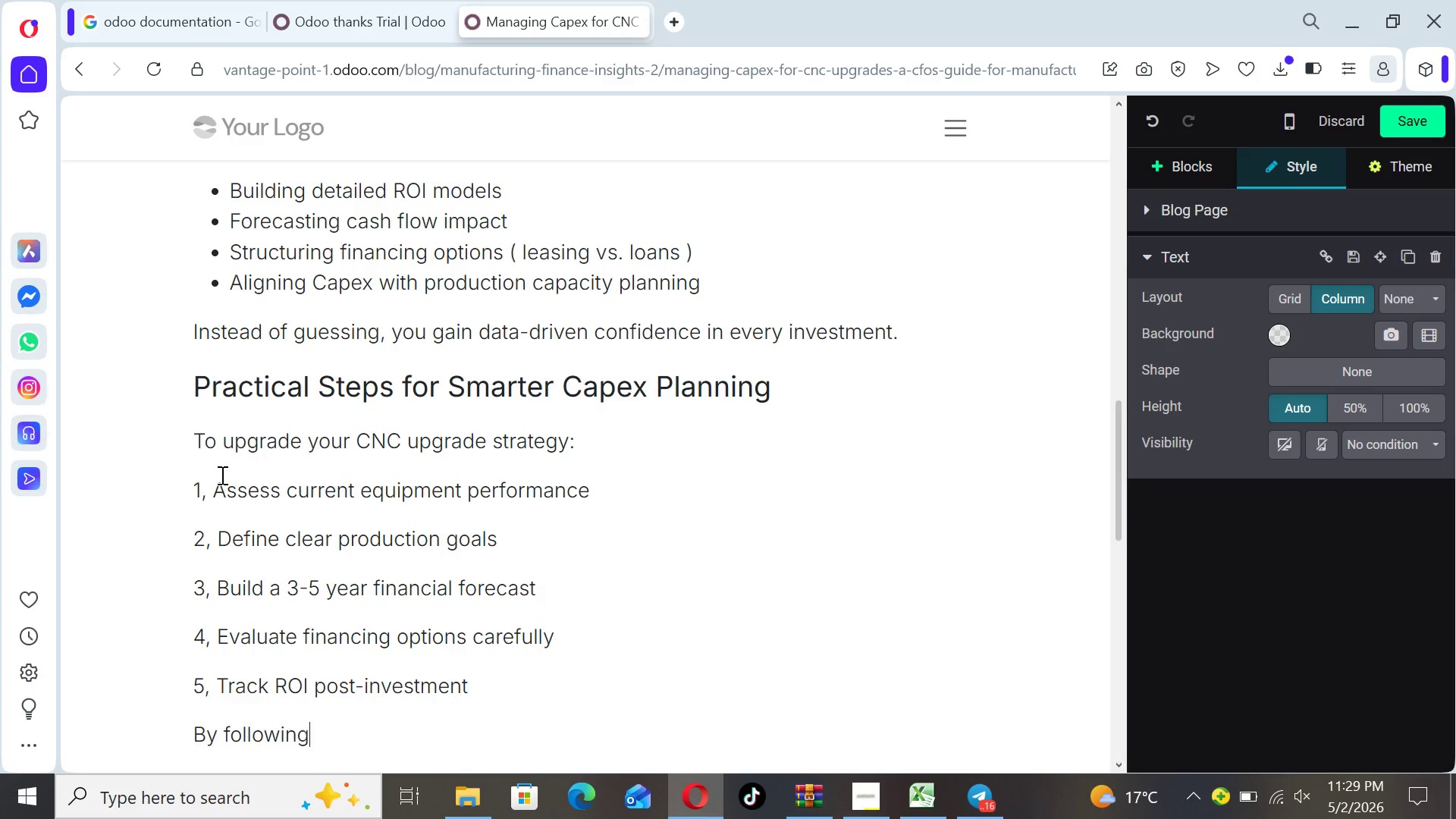 
type( thet)
key(Backspace)
type(se steps )
key(Backspace)
type(, )
 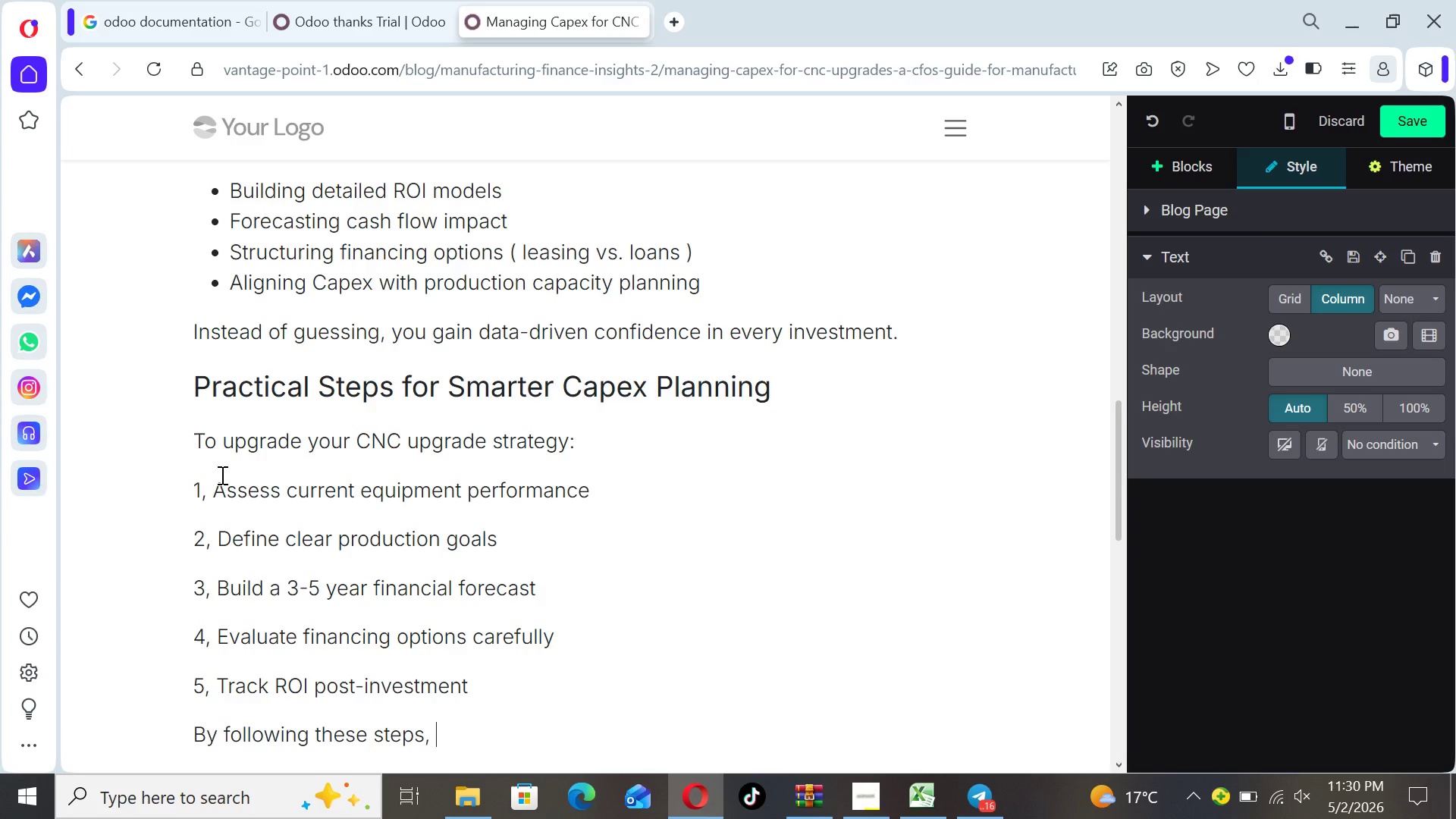 
type(manufacturers can tras)
key(Backspace)
type(nsform )
 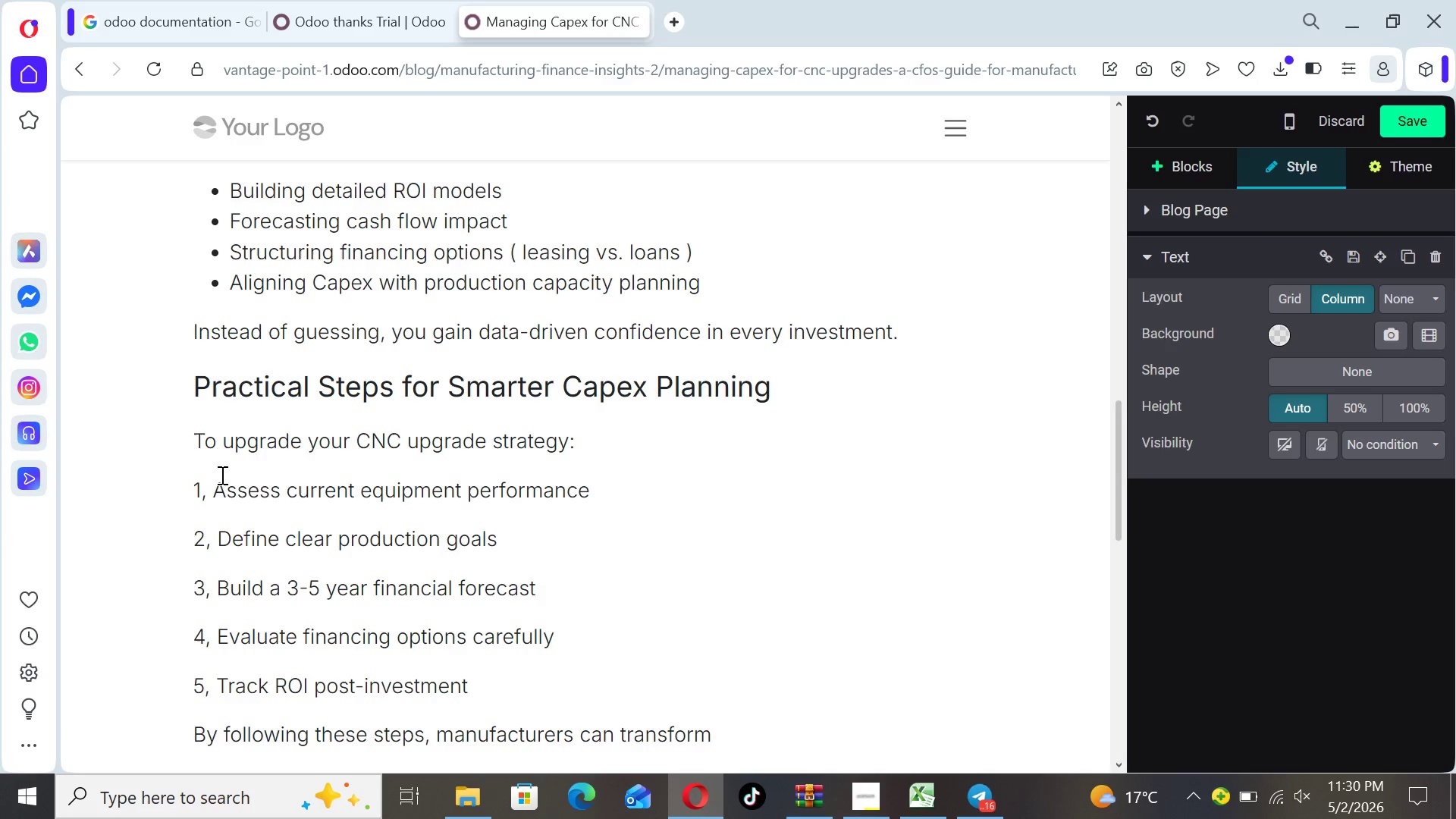 
type(Capex from a risk)
 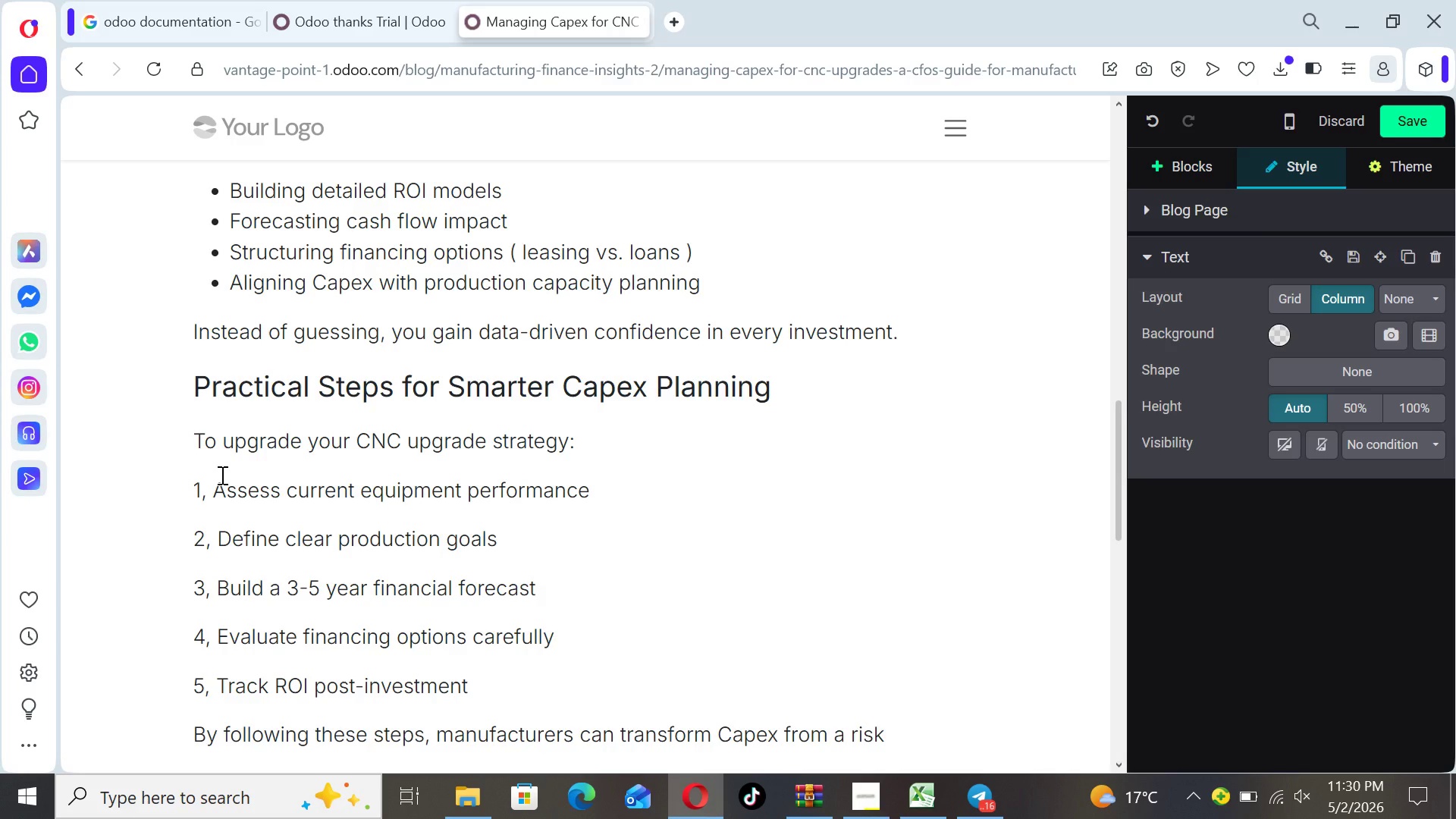 
type( into a growth driver.)
 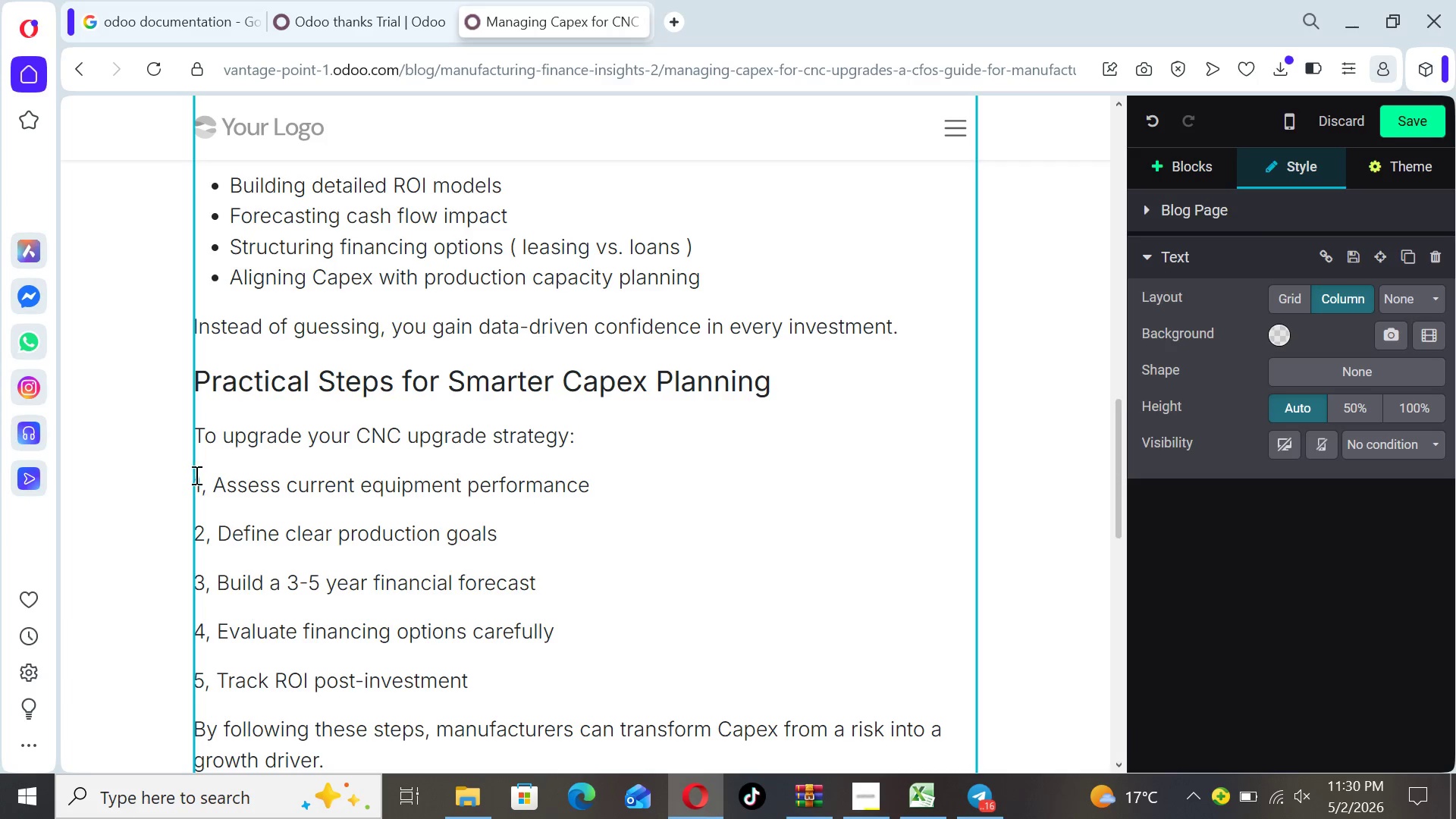 
wait(6.61)
 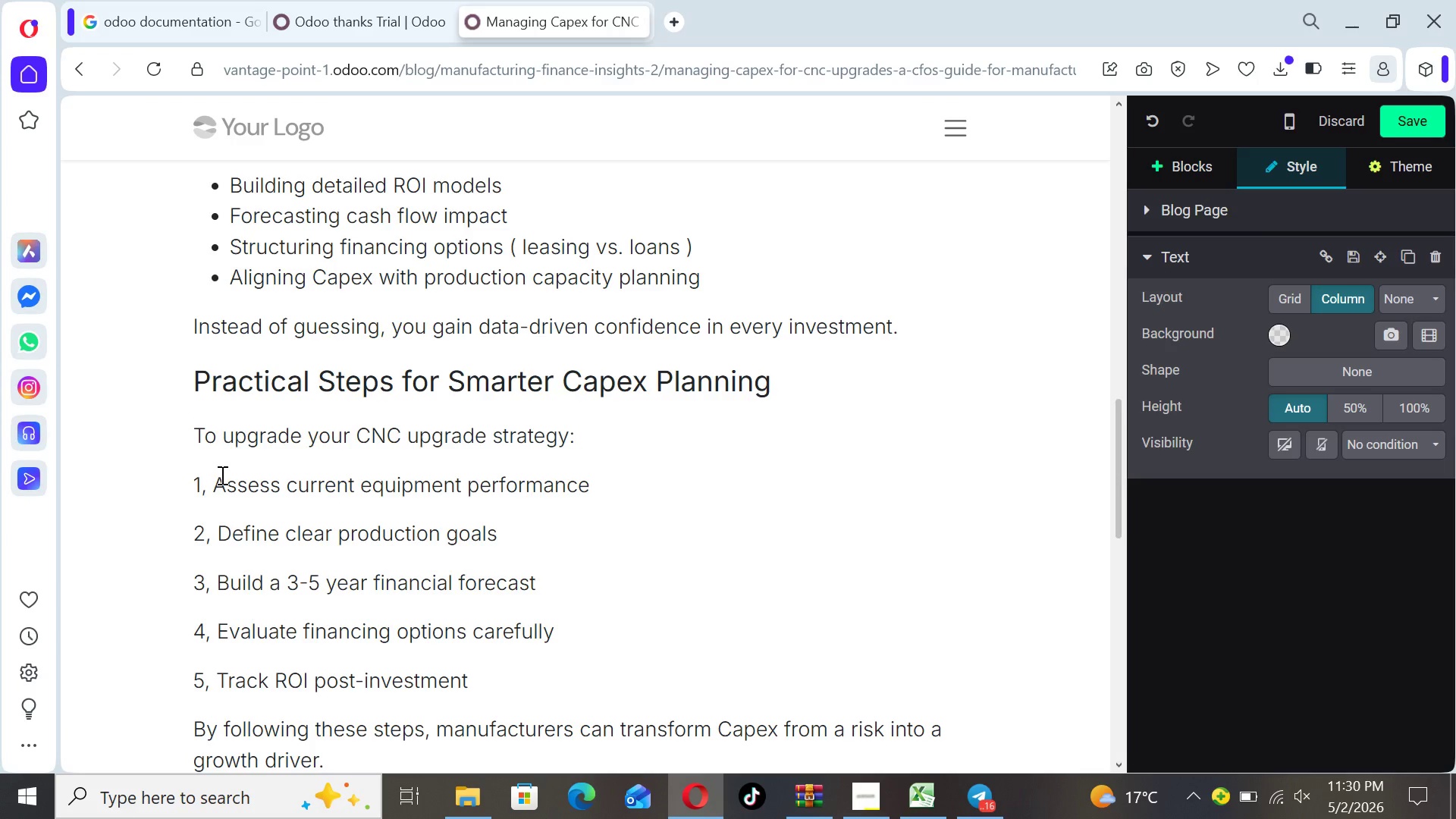 
left_click_drag(start_coordinate=[196, 479], to_coordinate=[488, 672])
 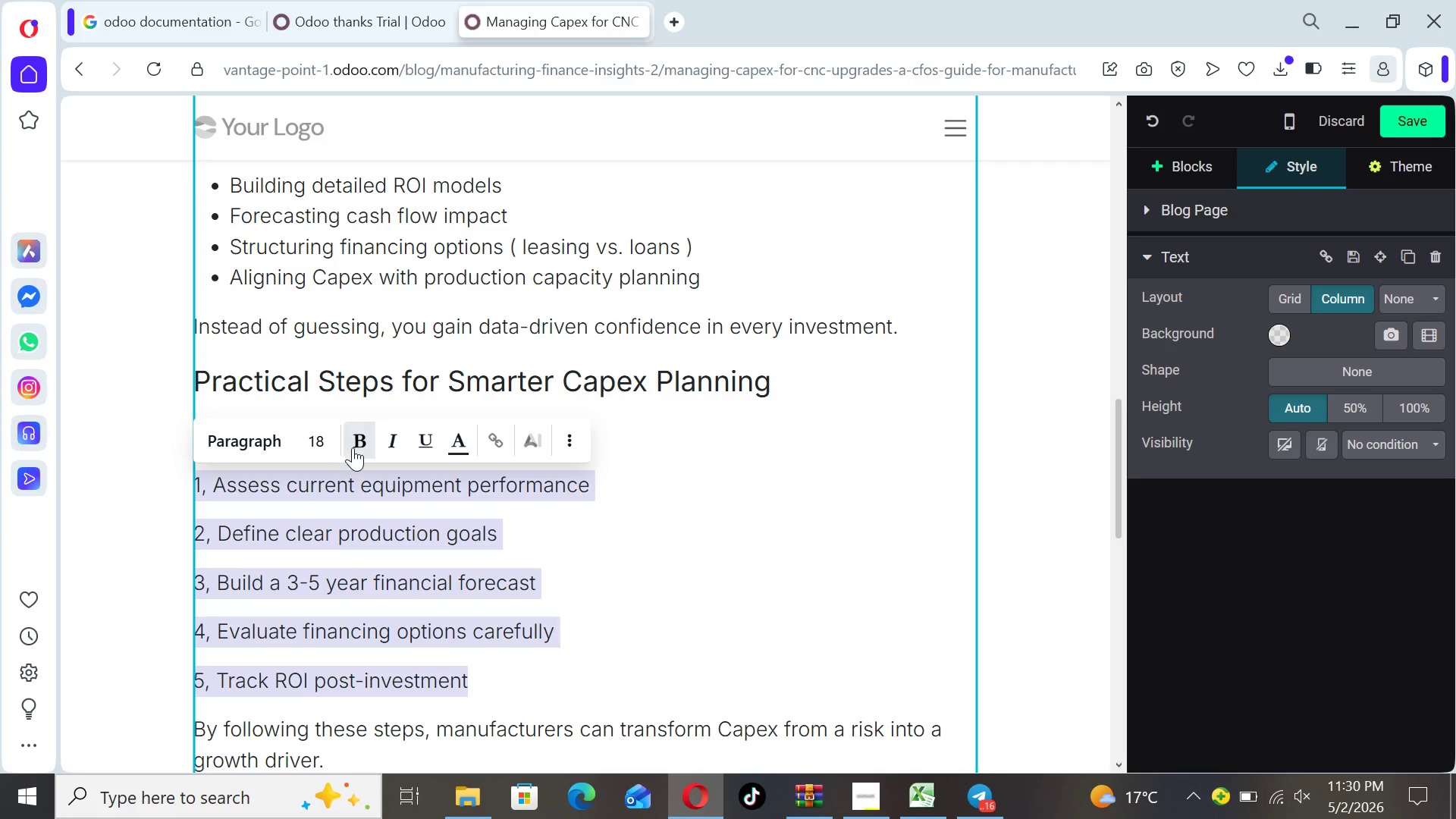 
left_click([359, 446])
 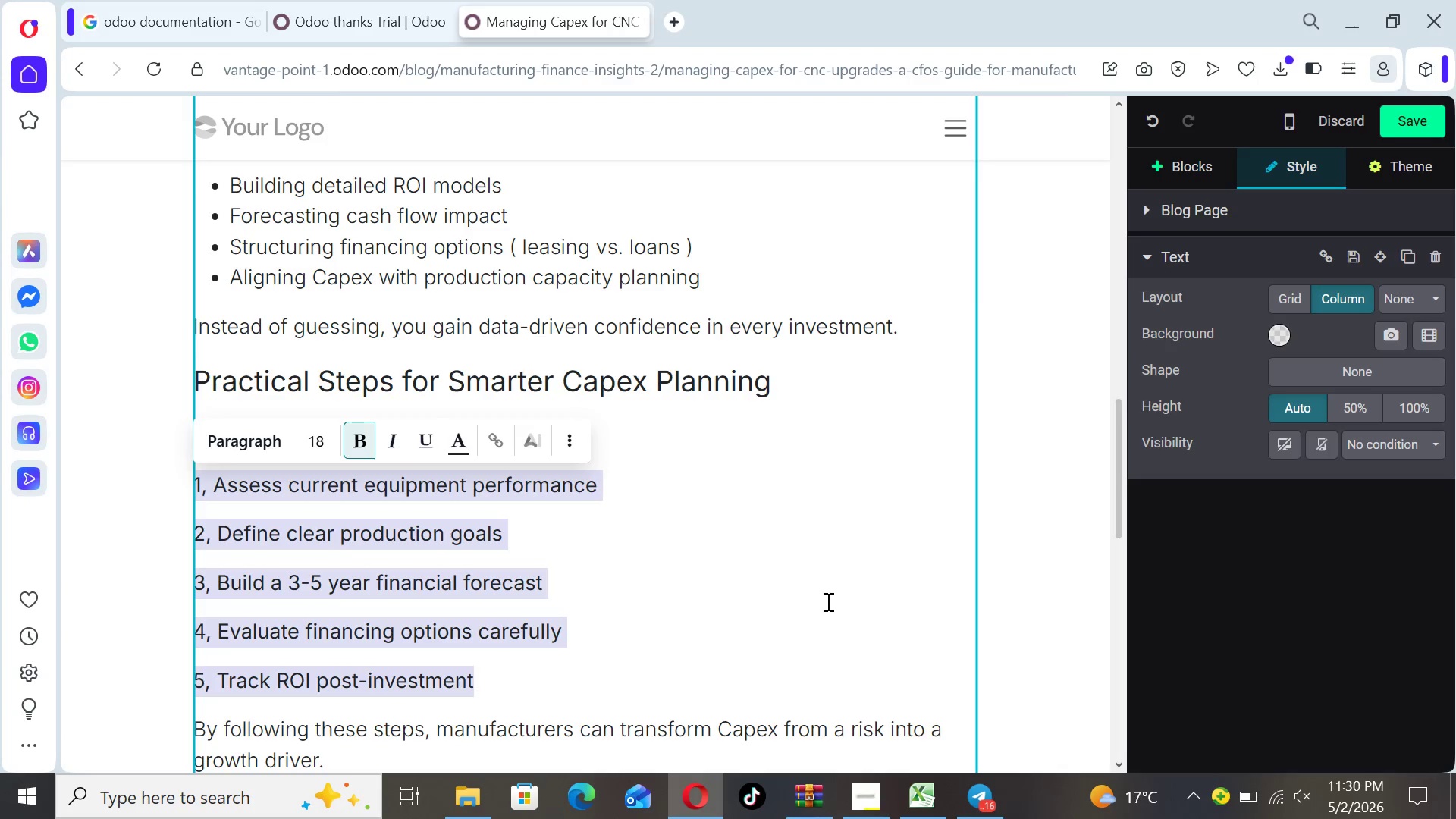 
left_click([799, 601])
 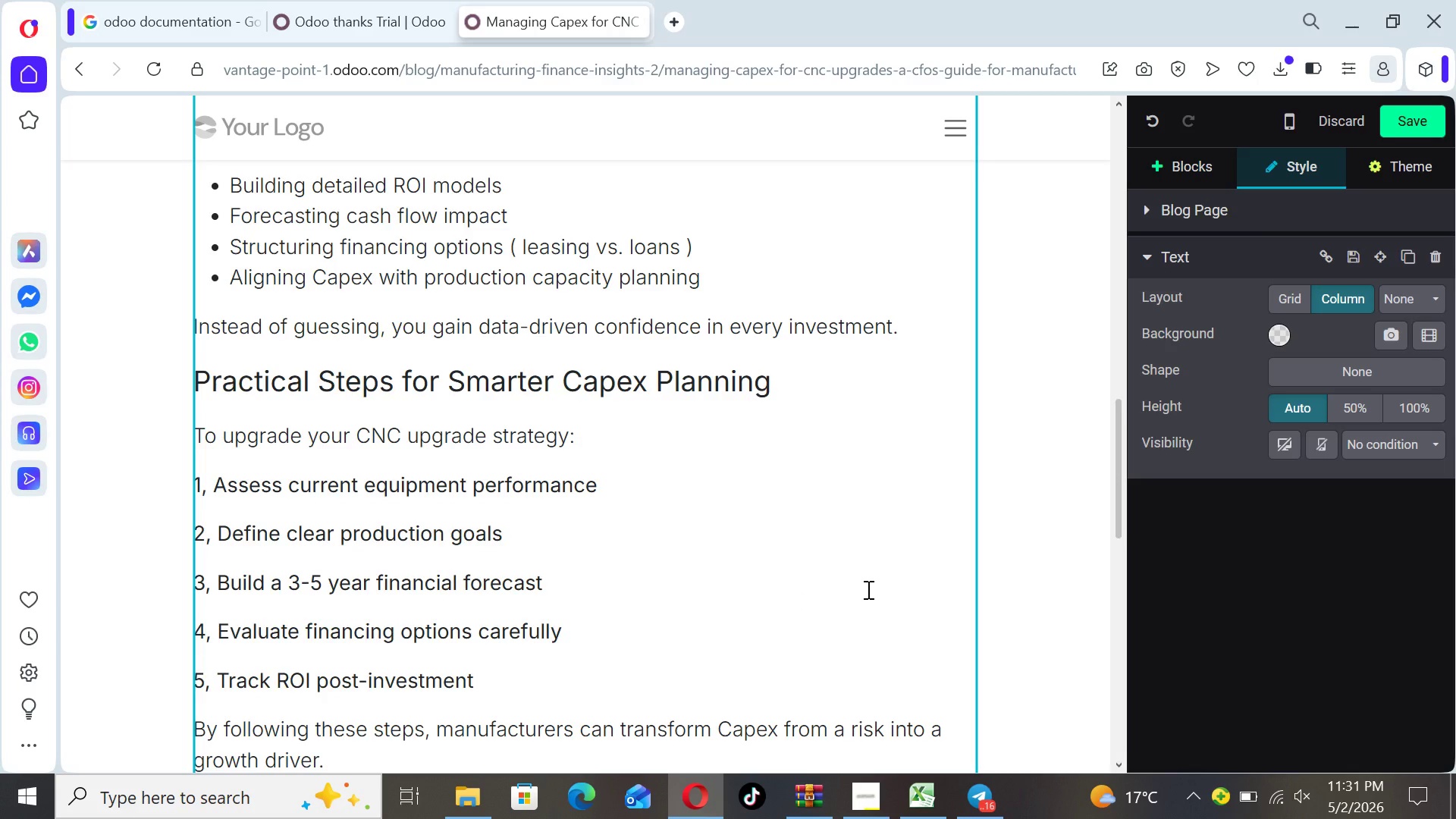 
wait(8.06)
 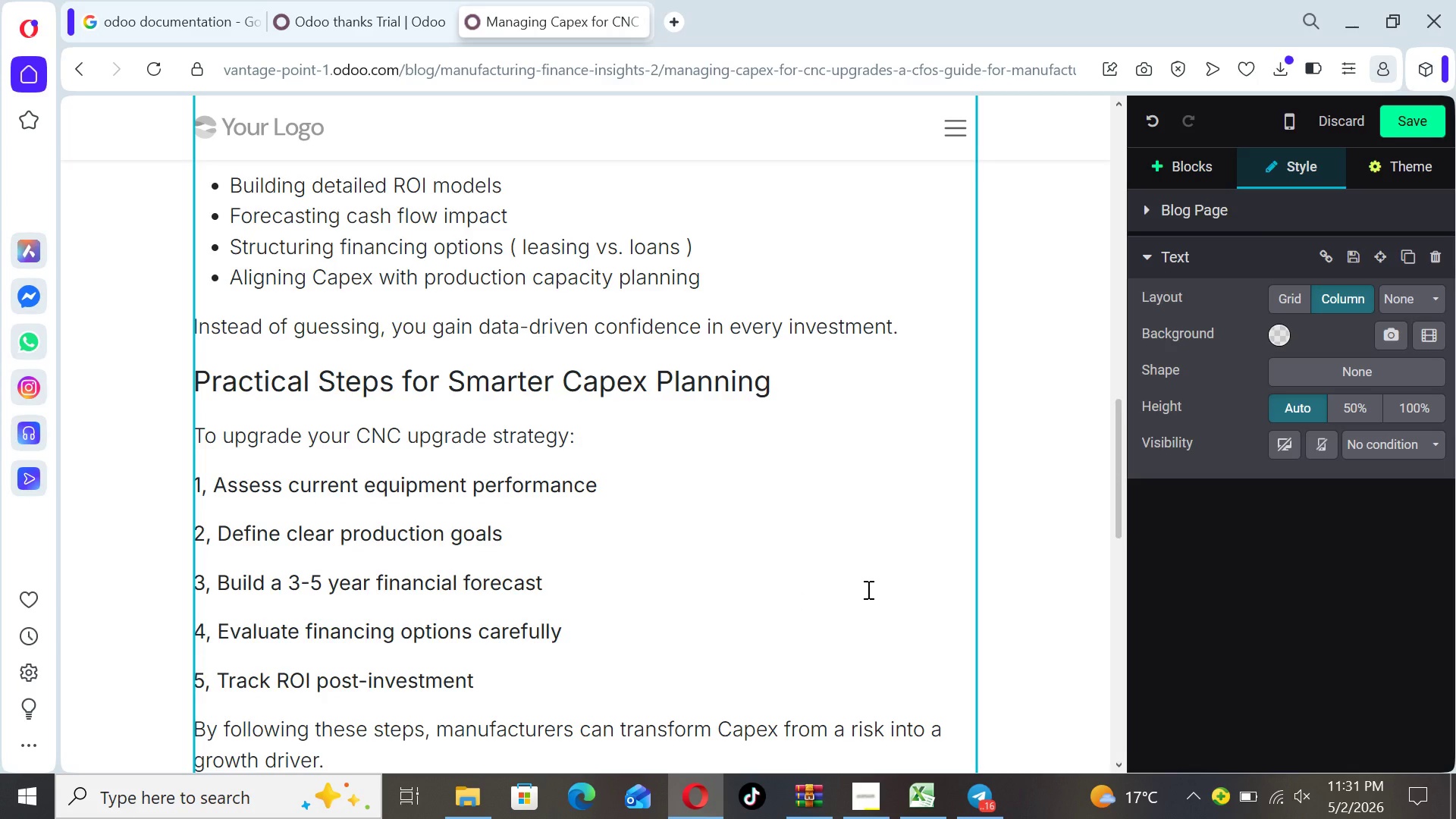 
left_click([1003, 488])
 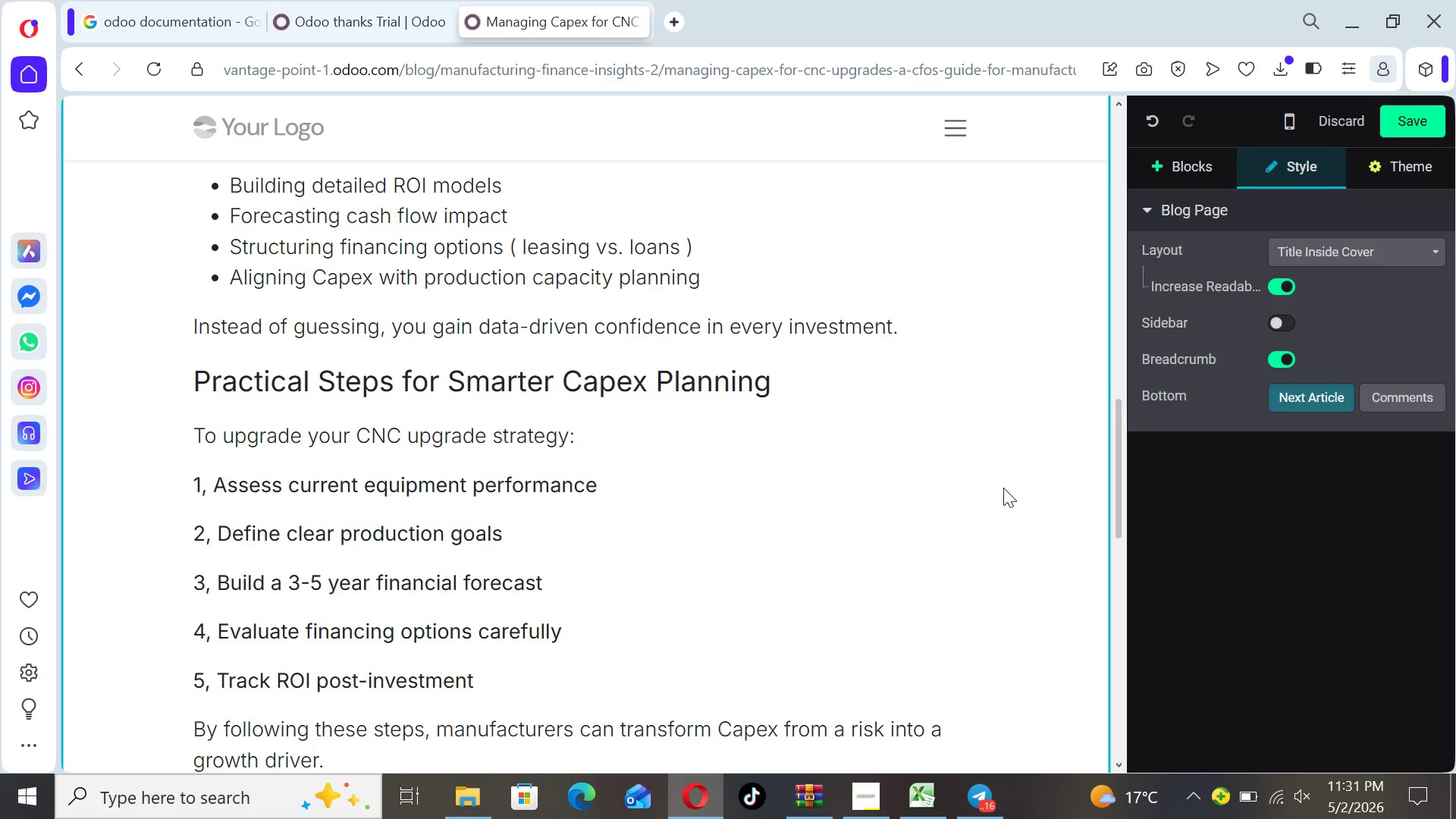 
key(ArrowDown)
 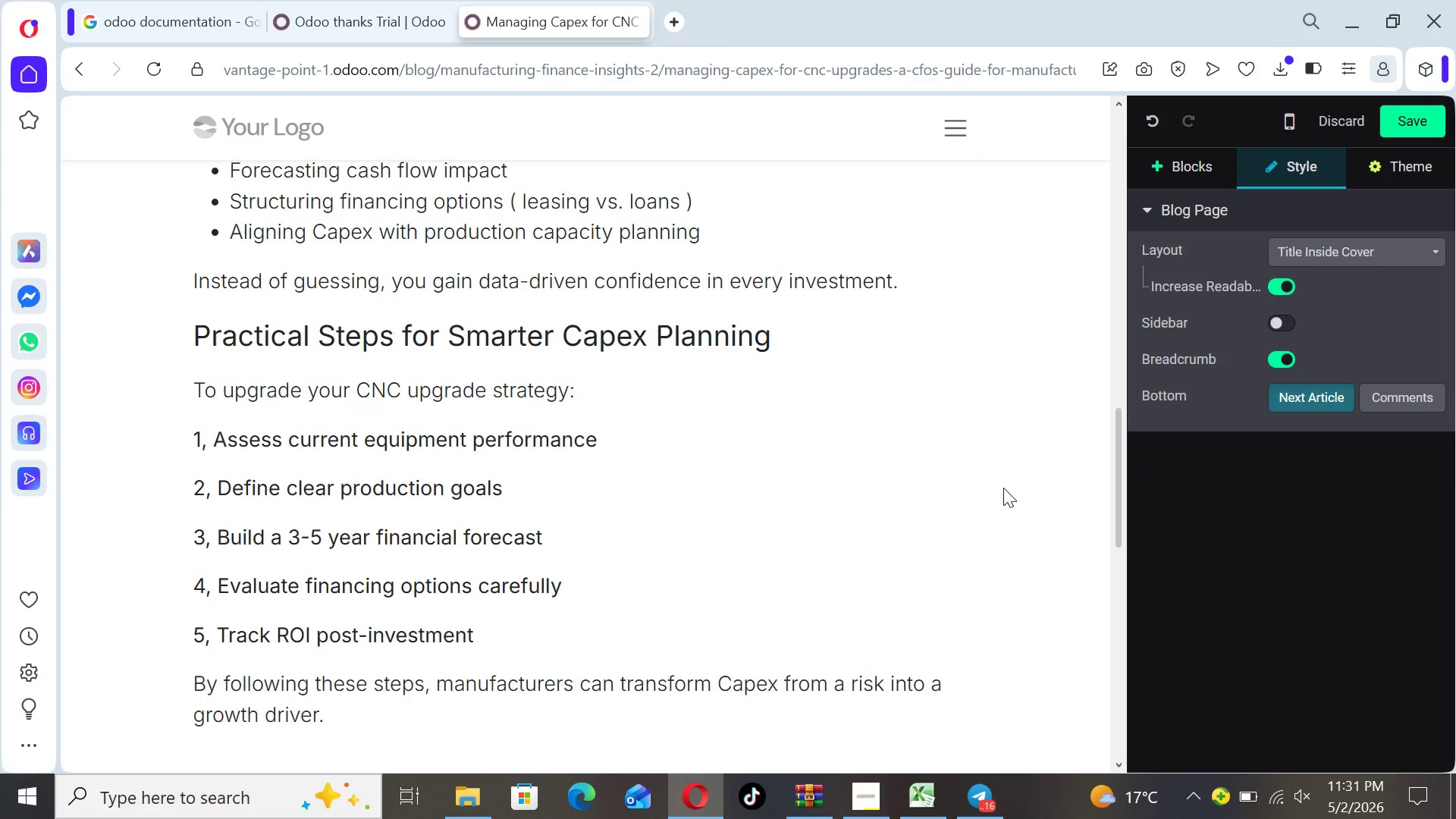 
key(ArrowDown)
 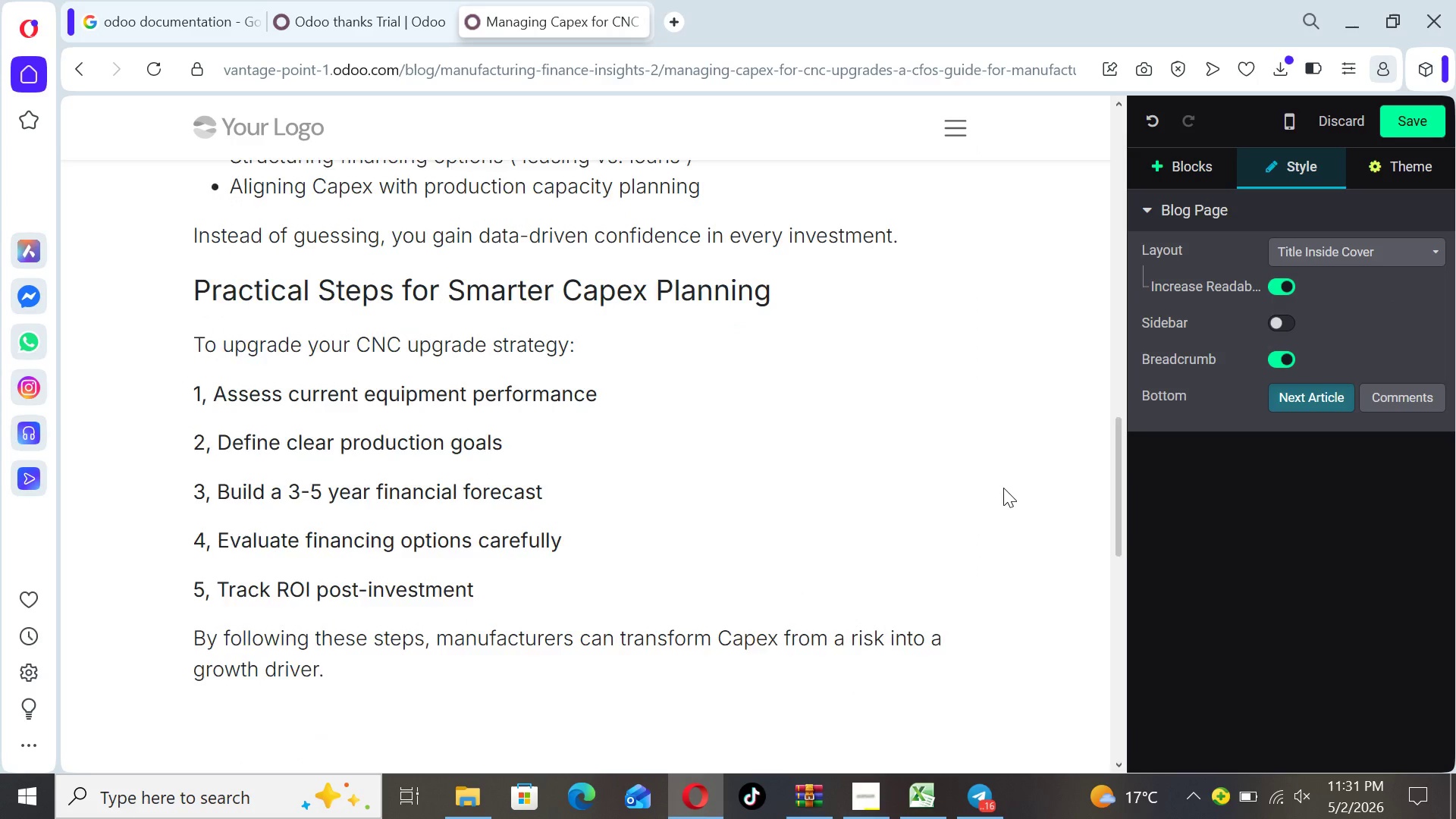 
key(ArrowDown)
 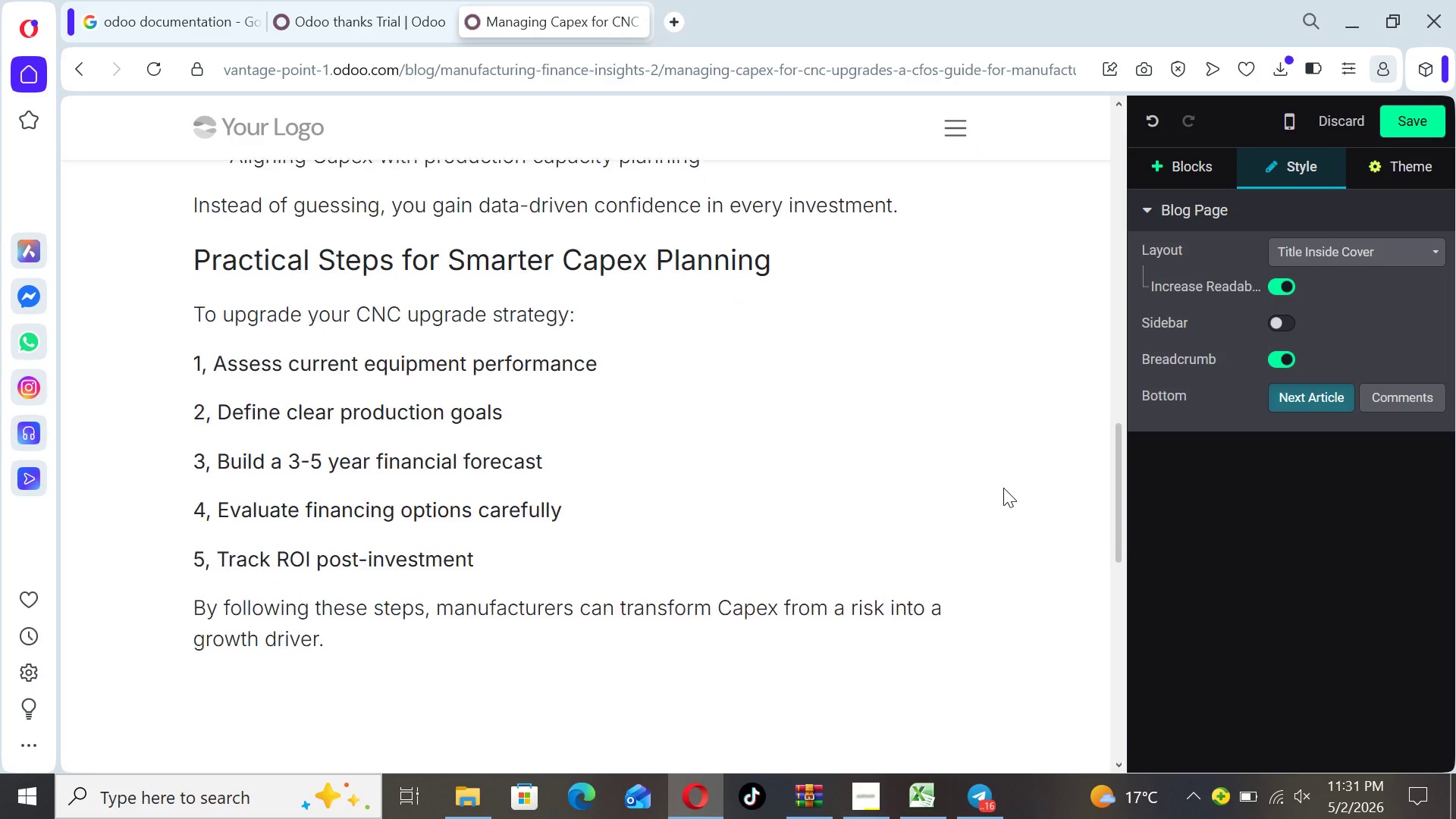 
key(ArrowDown)
 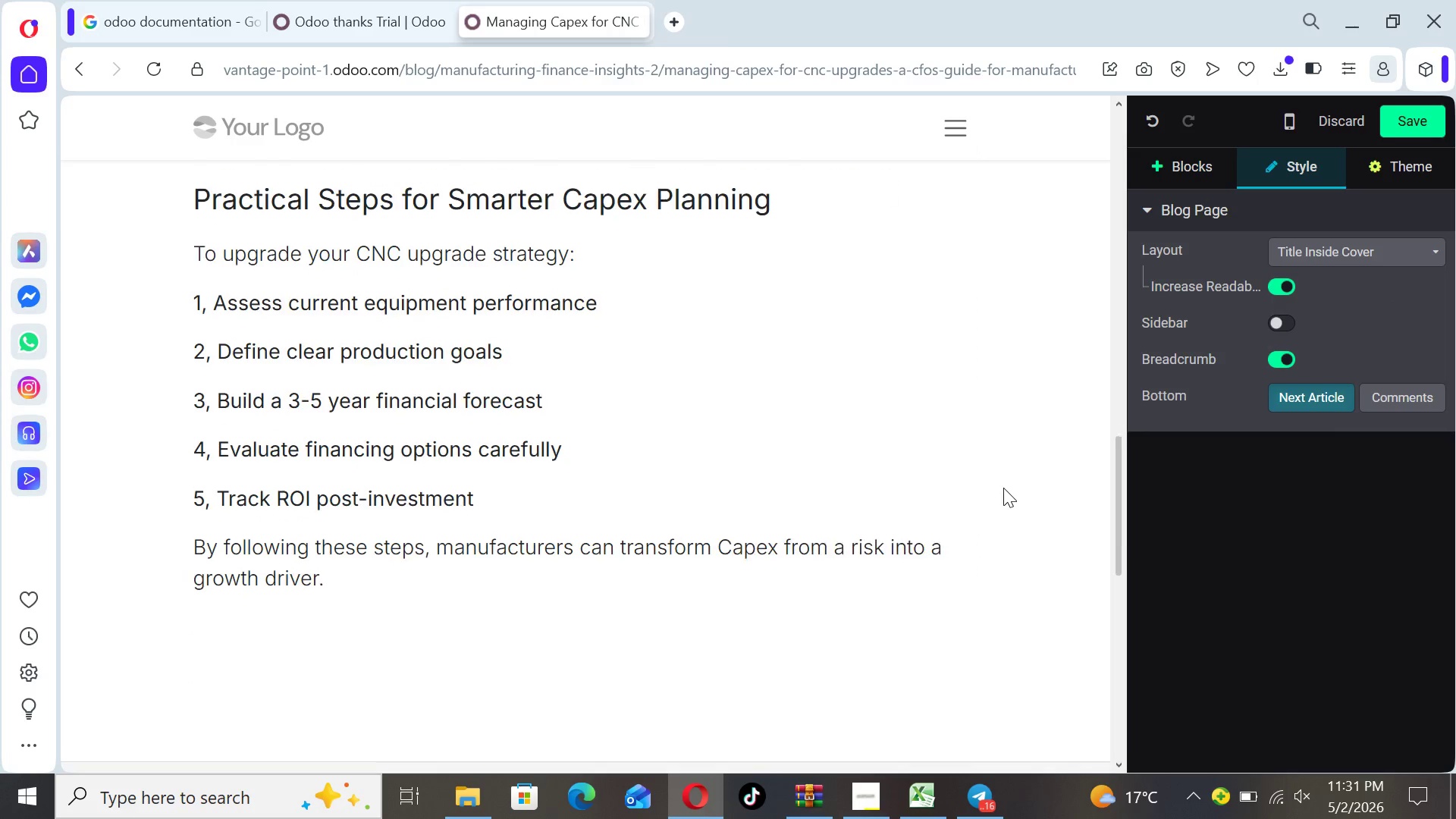 
key(ArrowDown)
 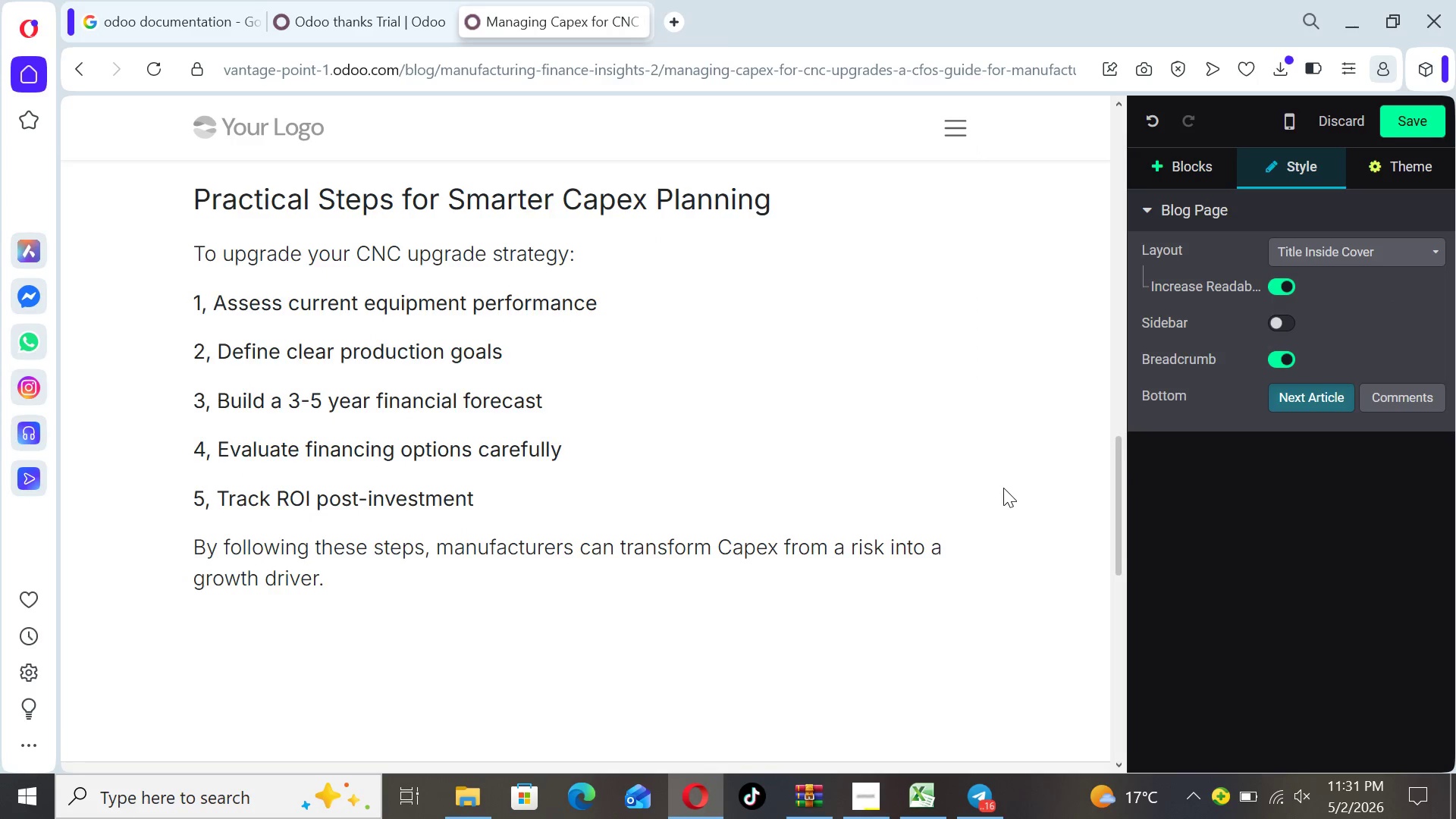 
key(ArrowDown)
 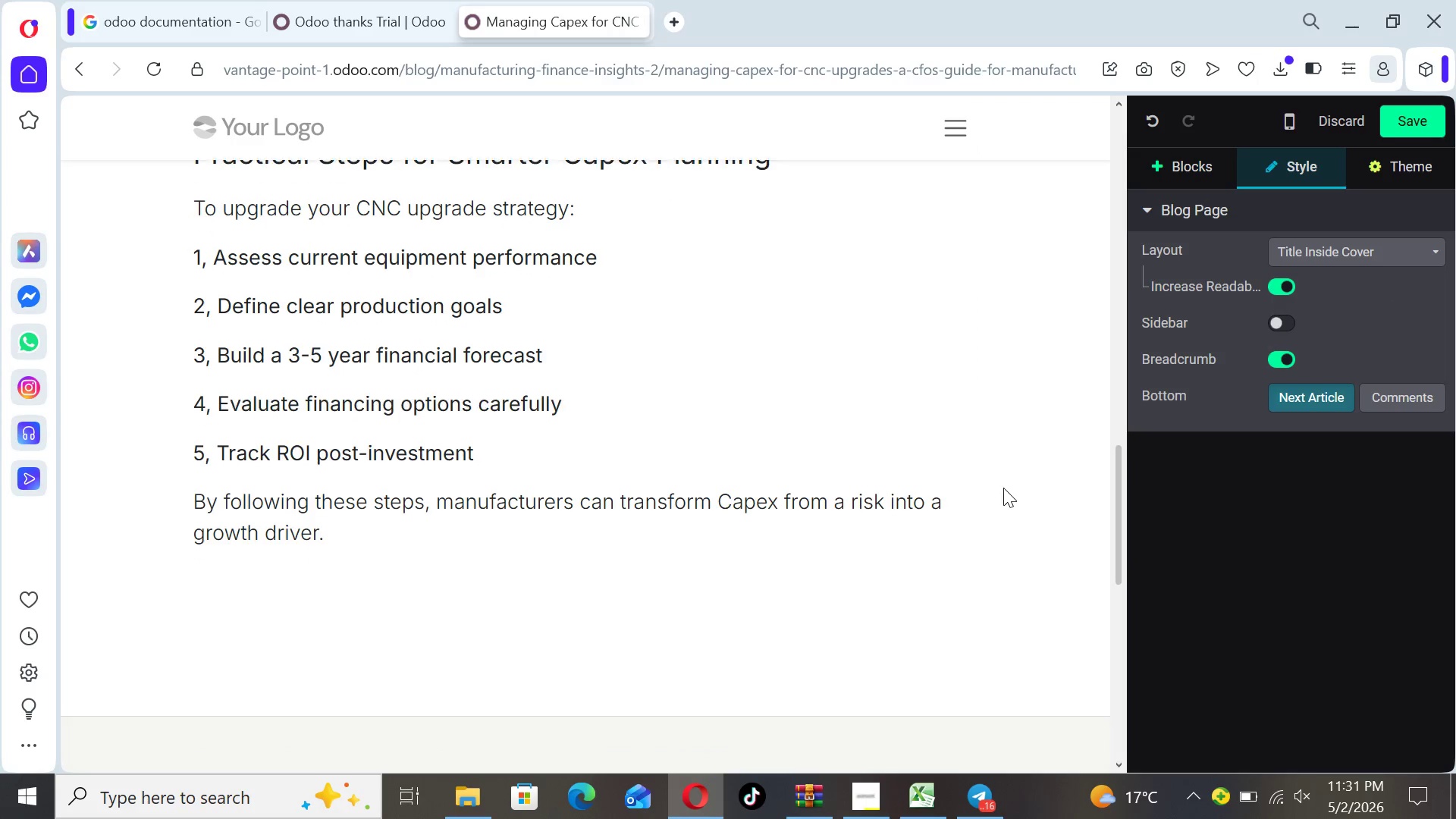 
key(ArrowDown)
 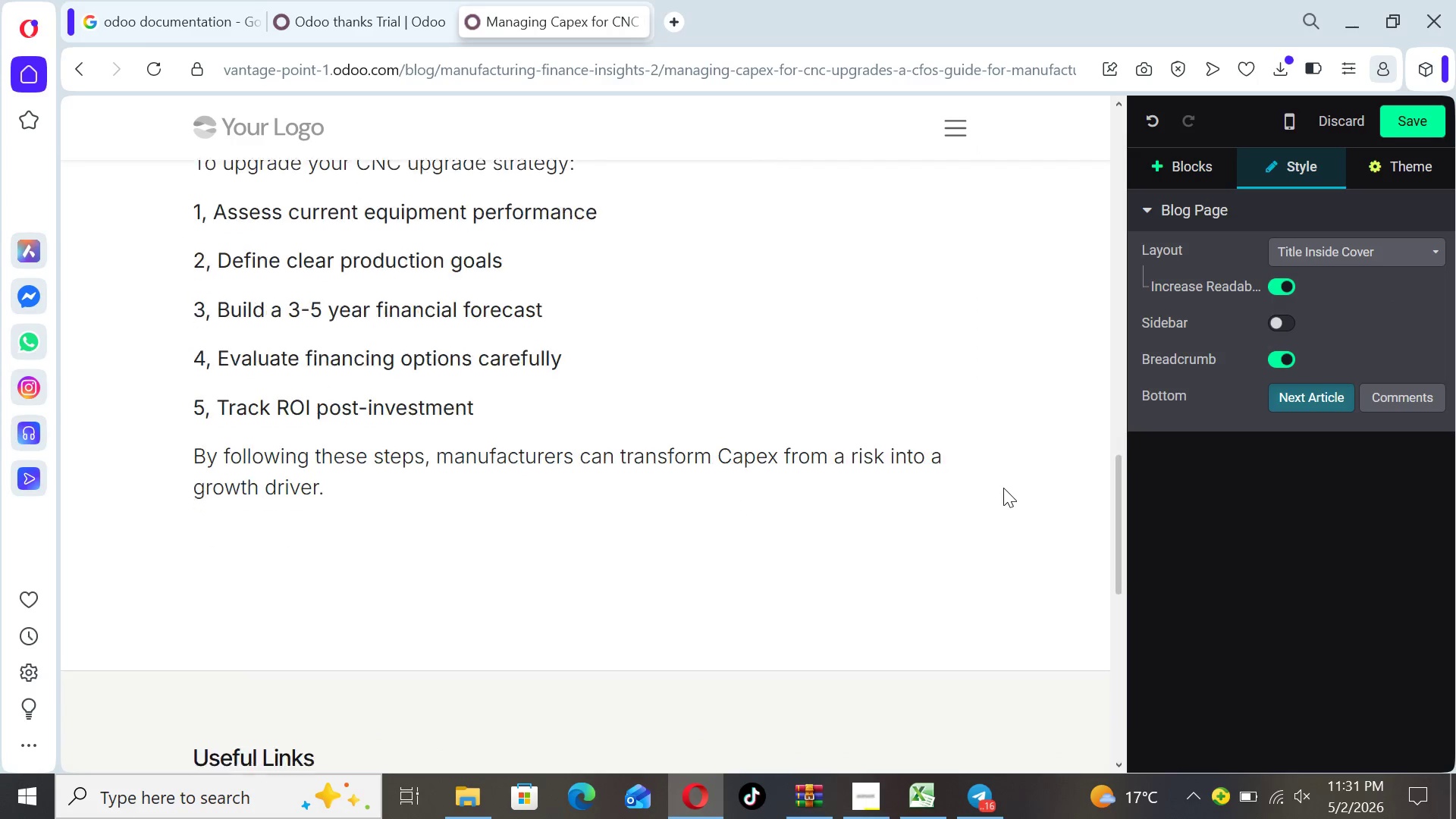 
key(ArrowDown)
 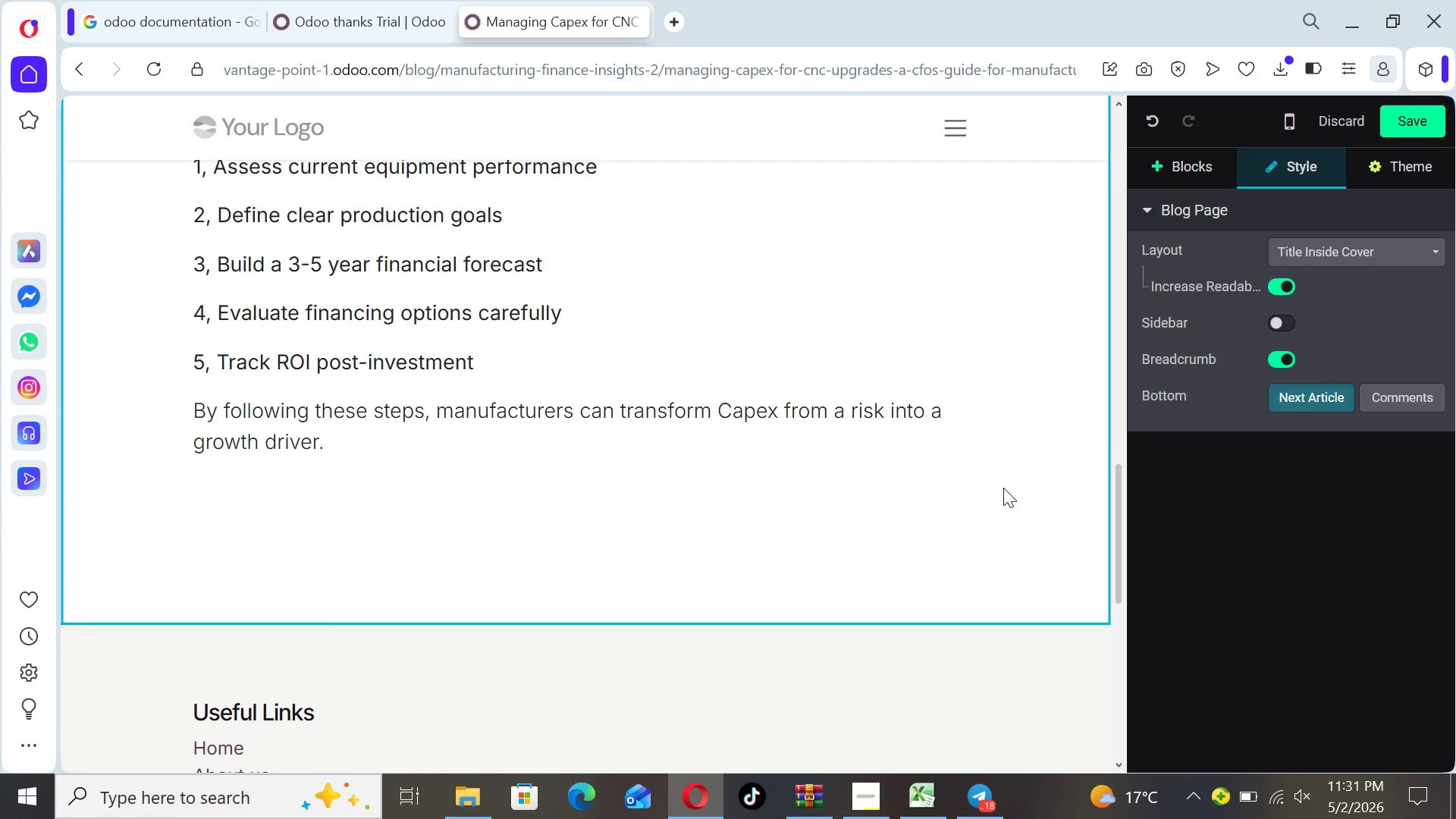 
wait(18.11)
 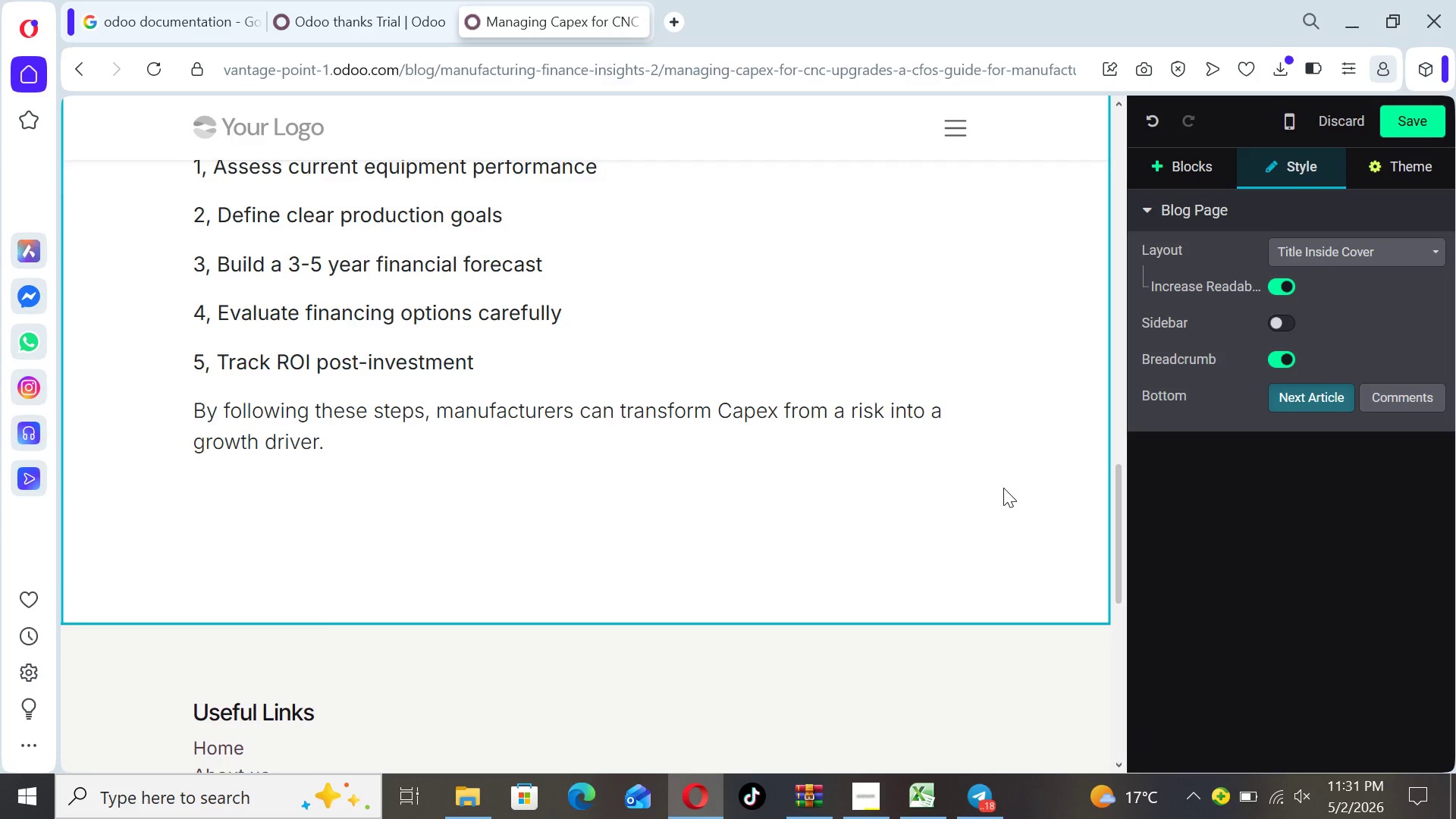 
left_click([217, 477])
 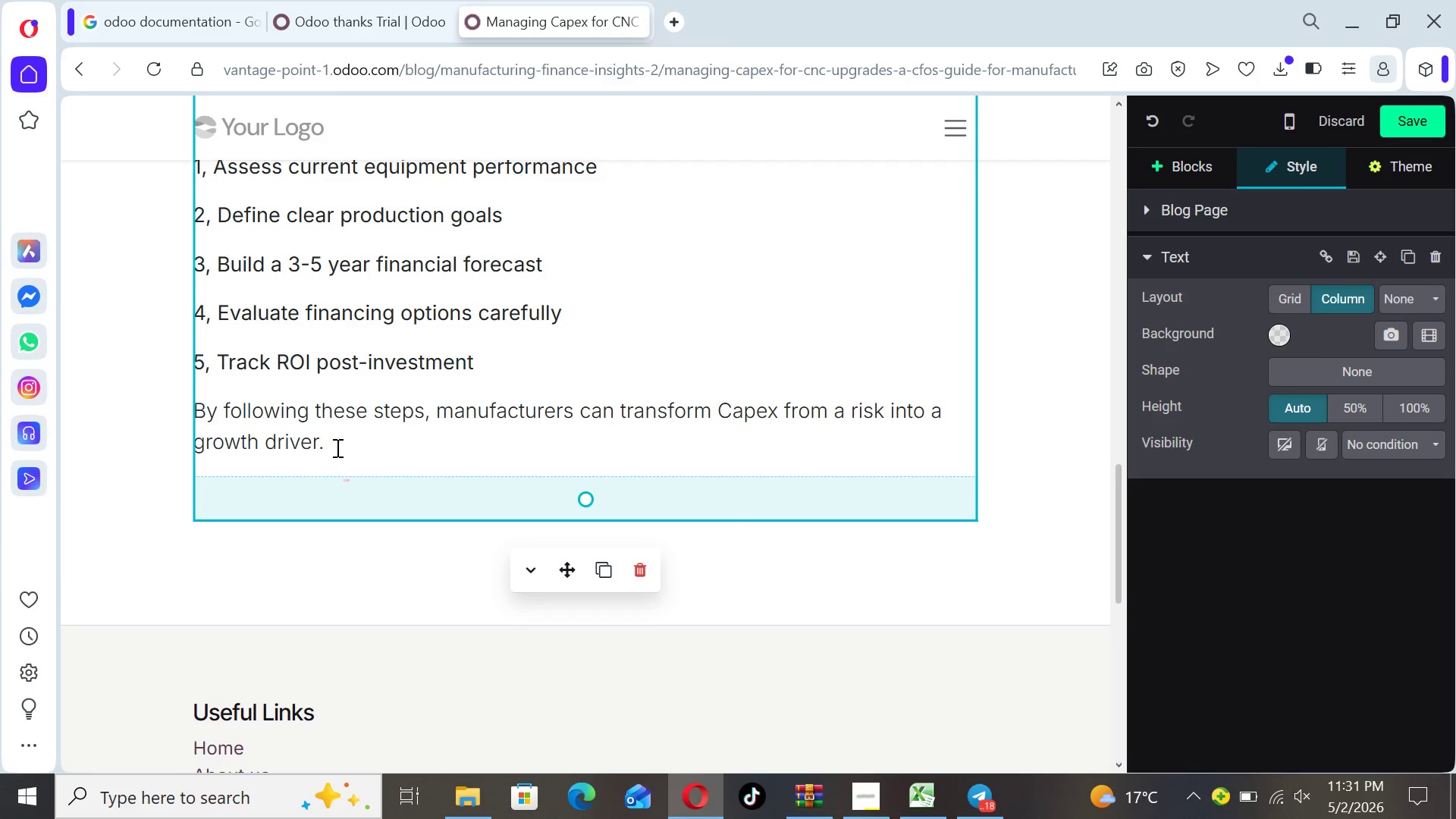 
left_click([339, 447])
 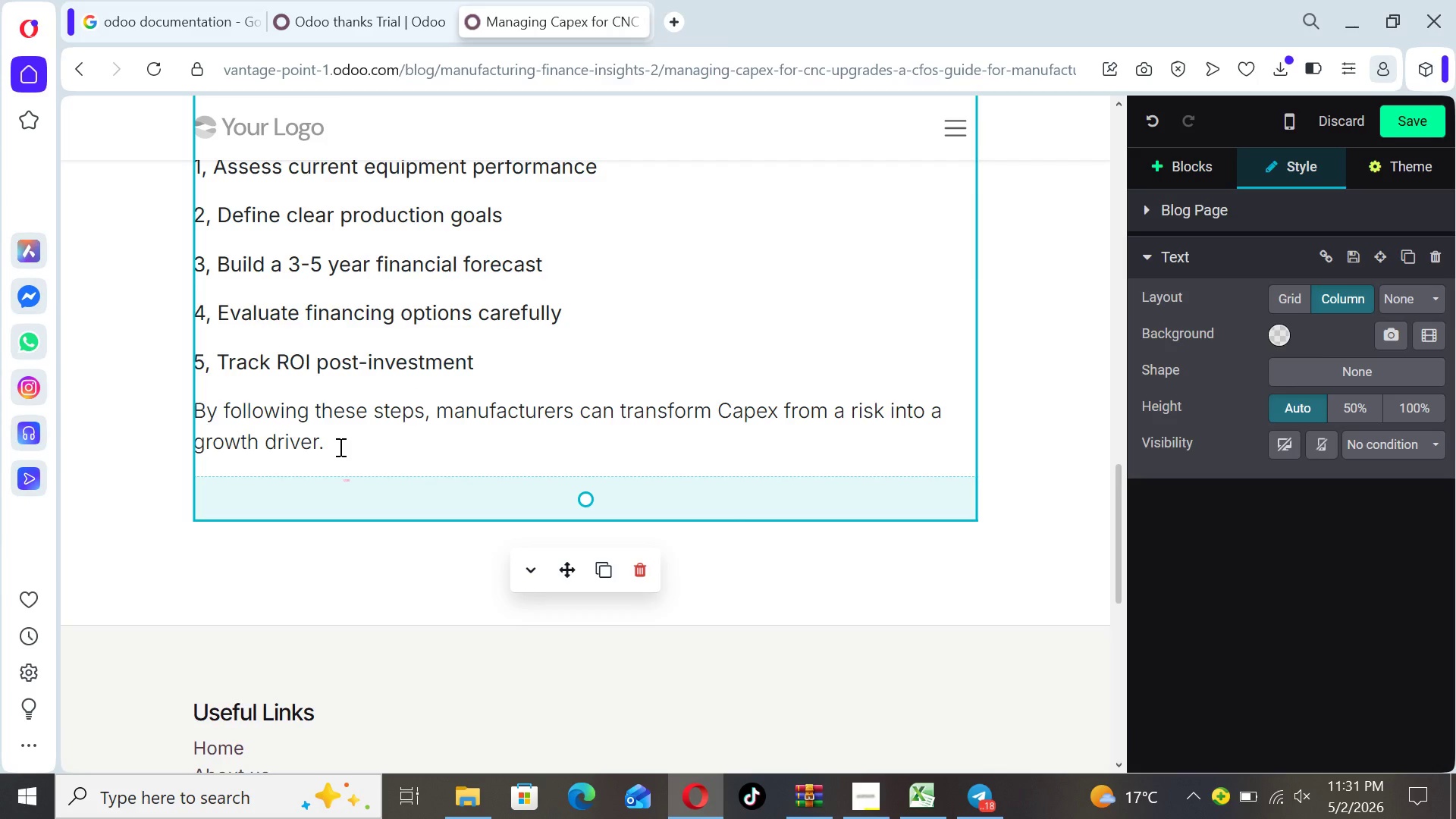 
key(Enter)
 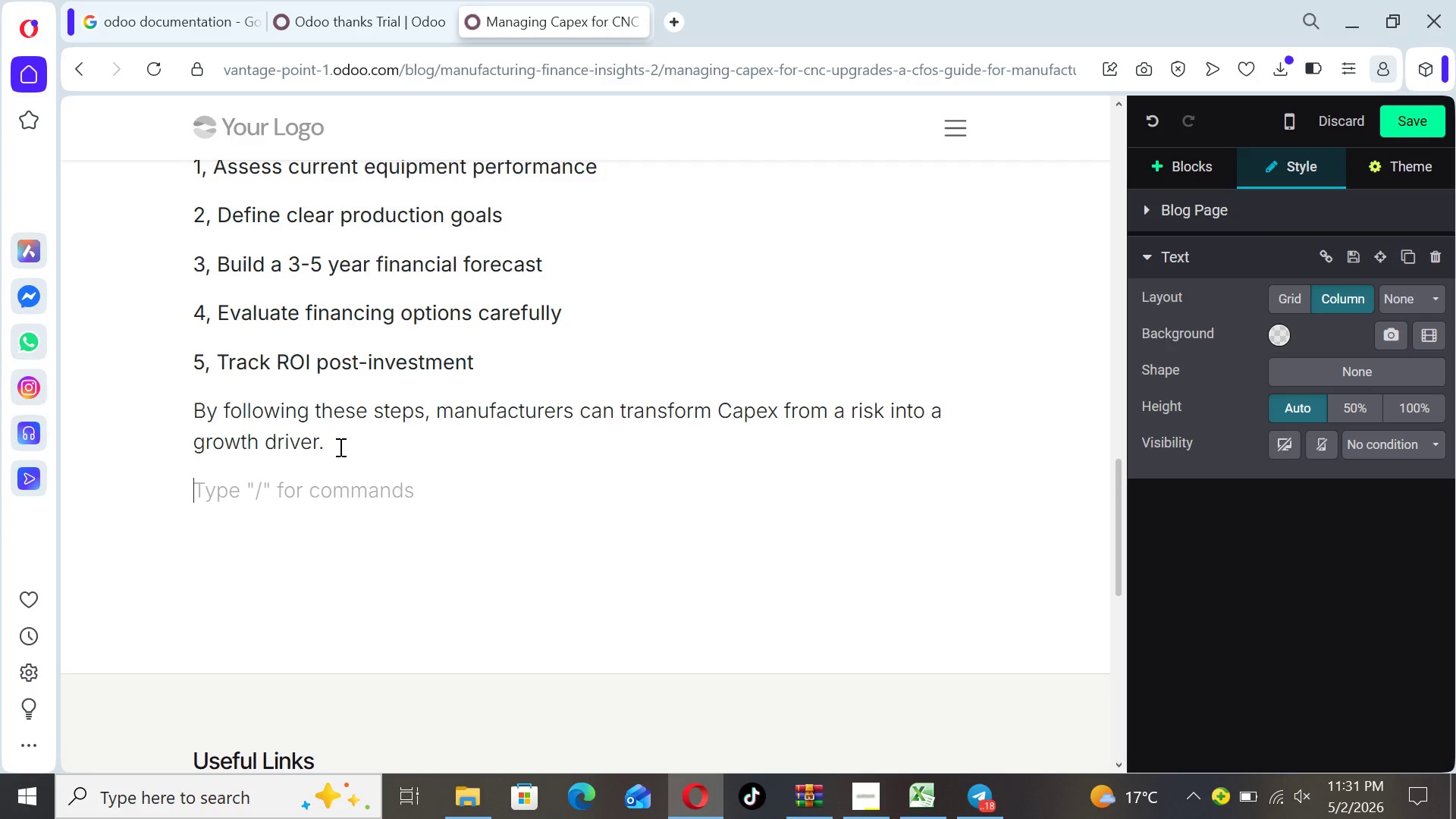 
wait(15.53)
 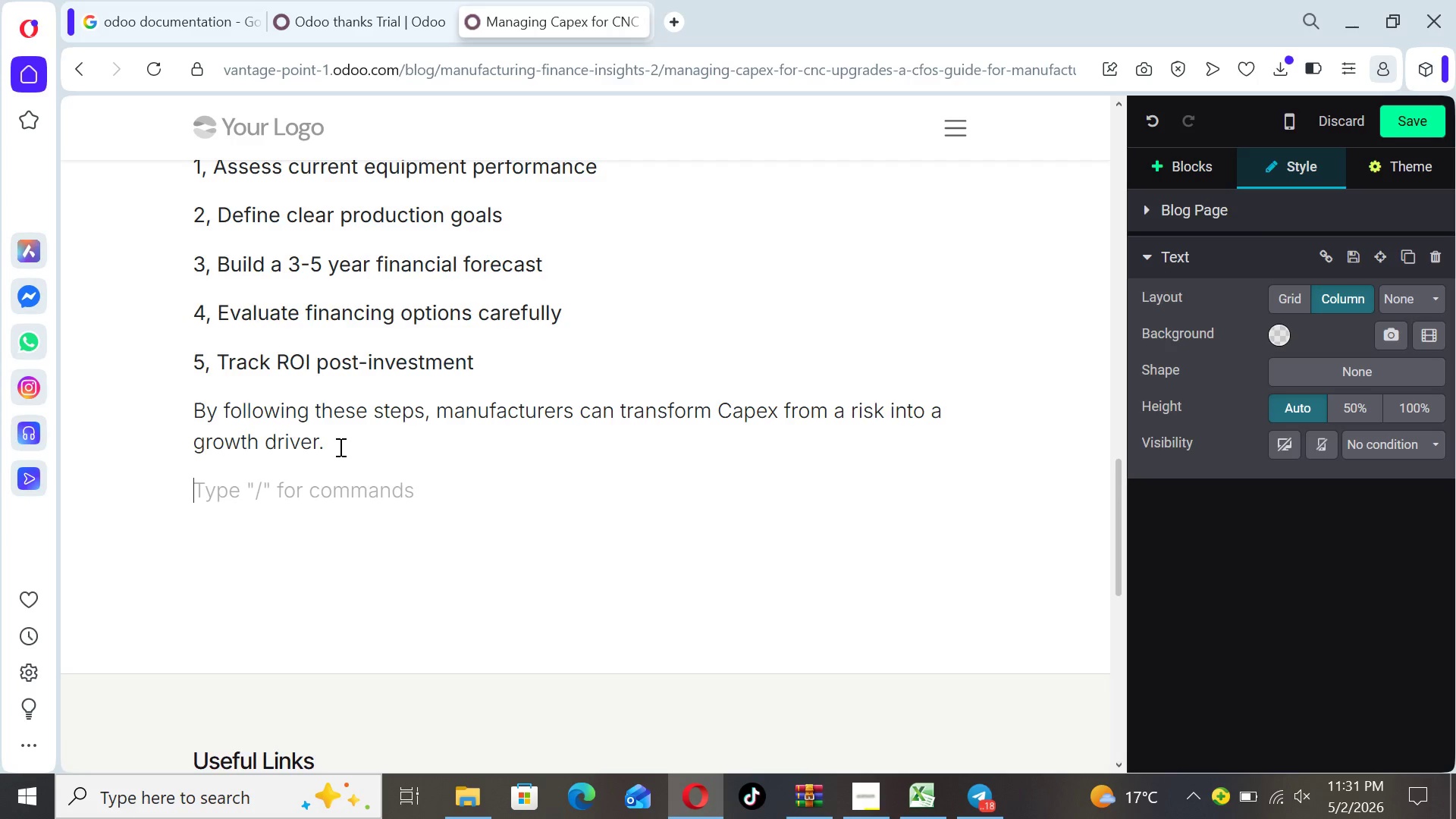 
type(CNC p)
key(Backspace)
type(upgrades are essensial--)
 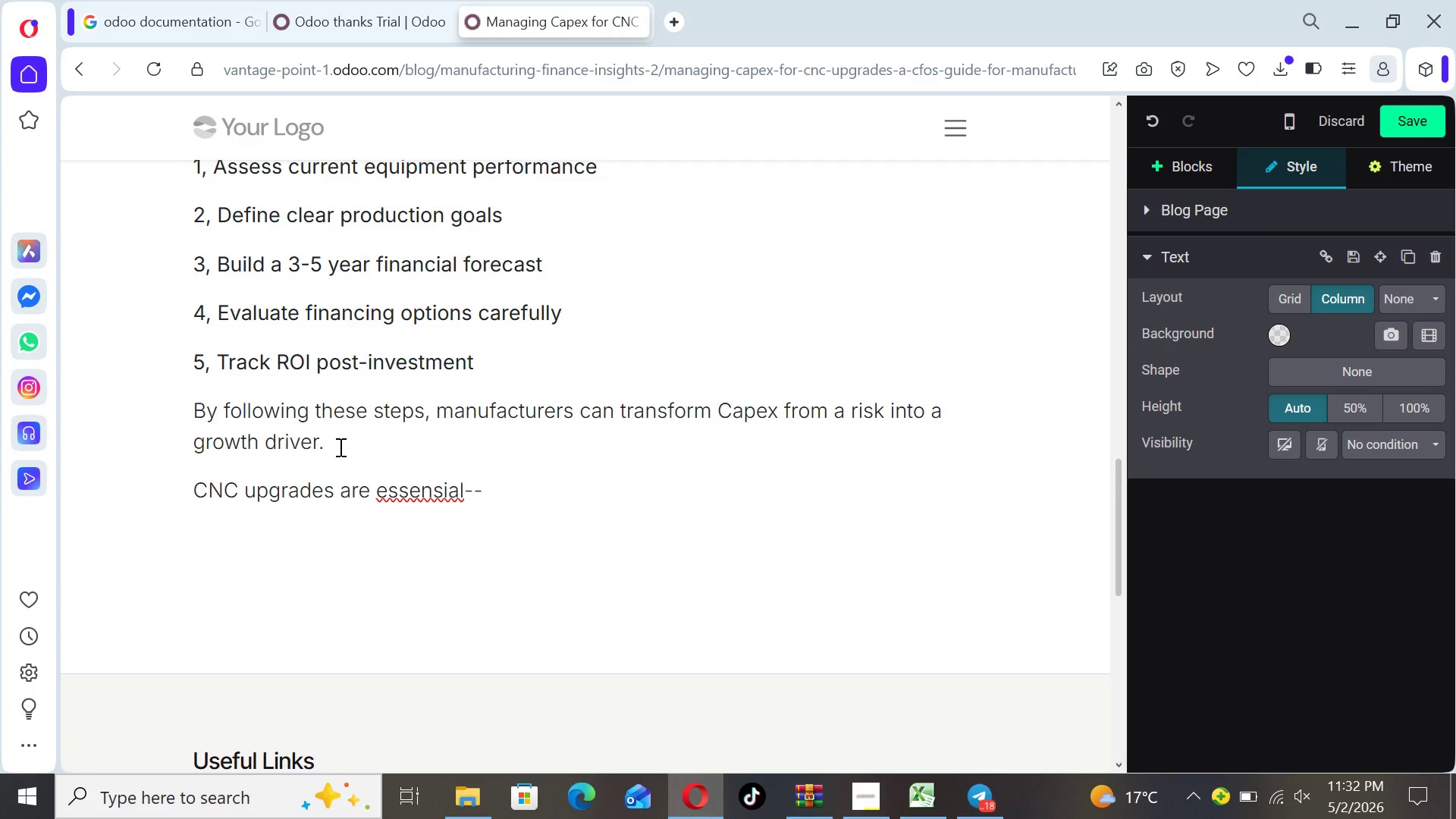 
key(ArrowLeft)
 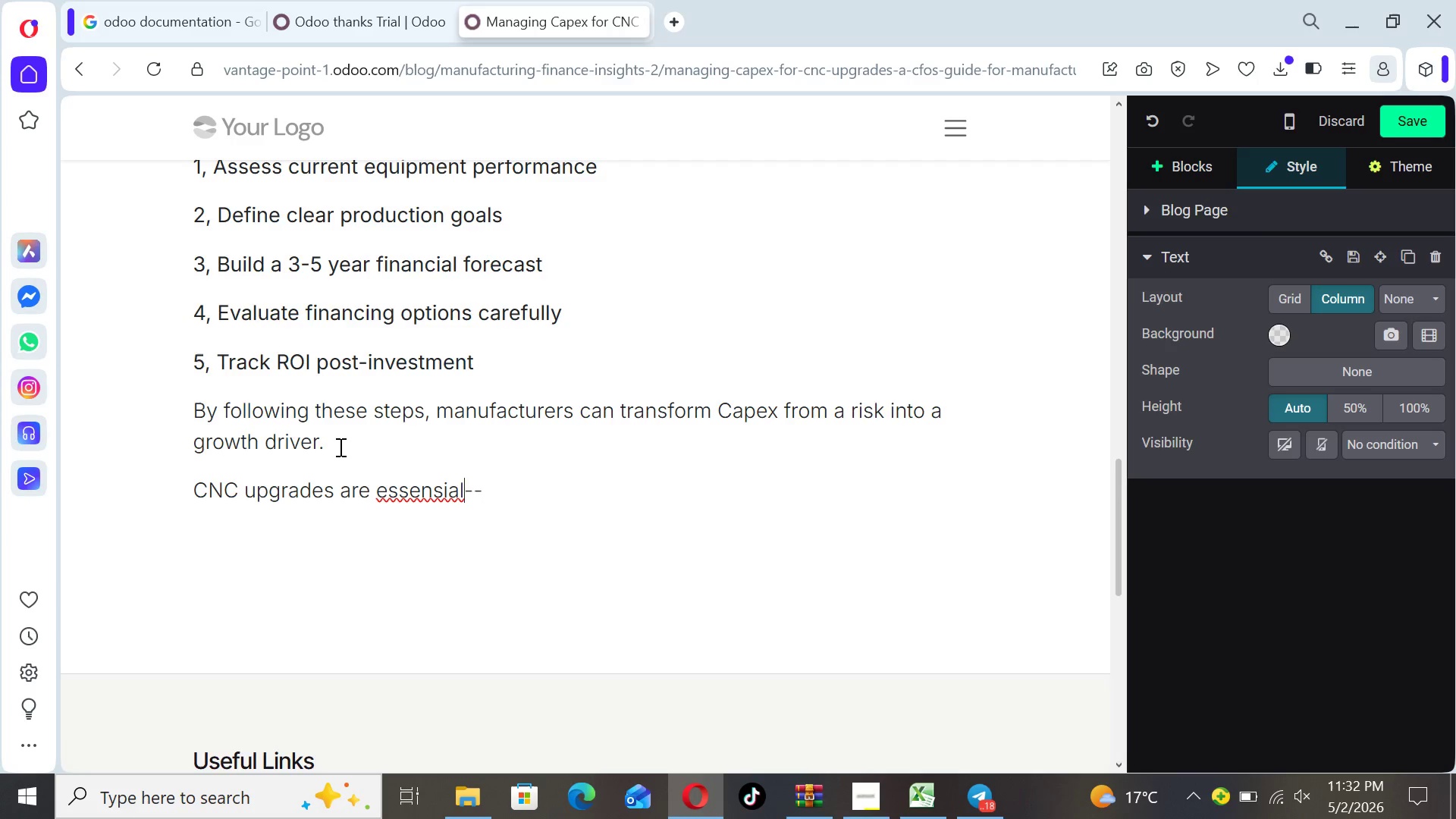 
key(ArrowLeft)
 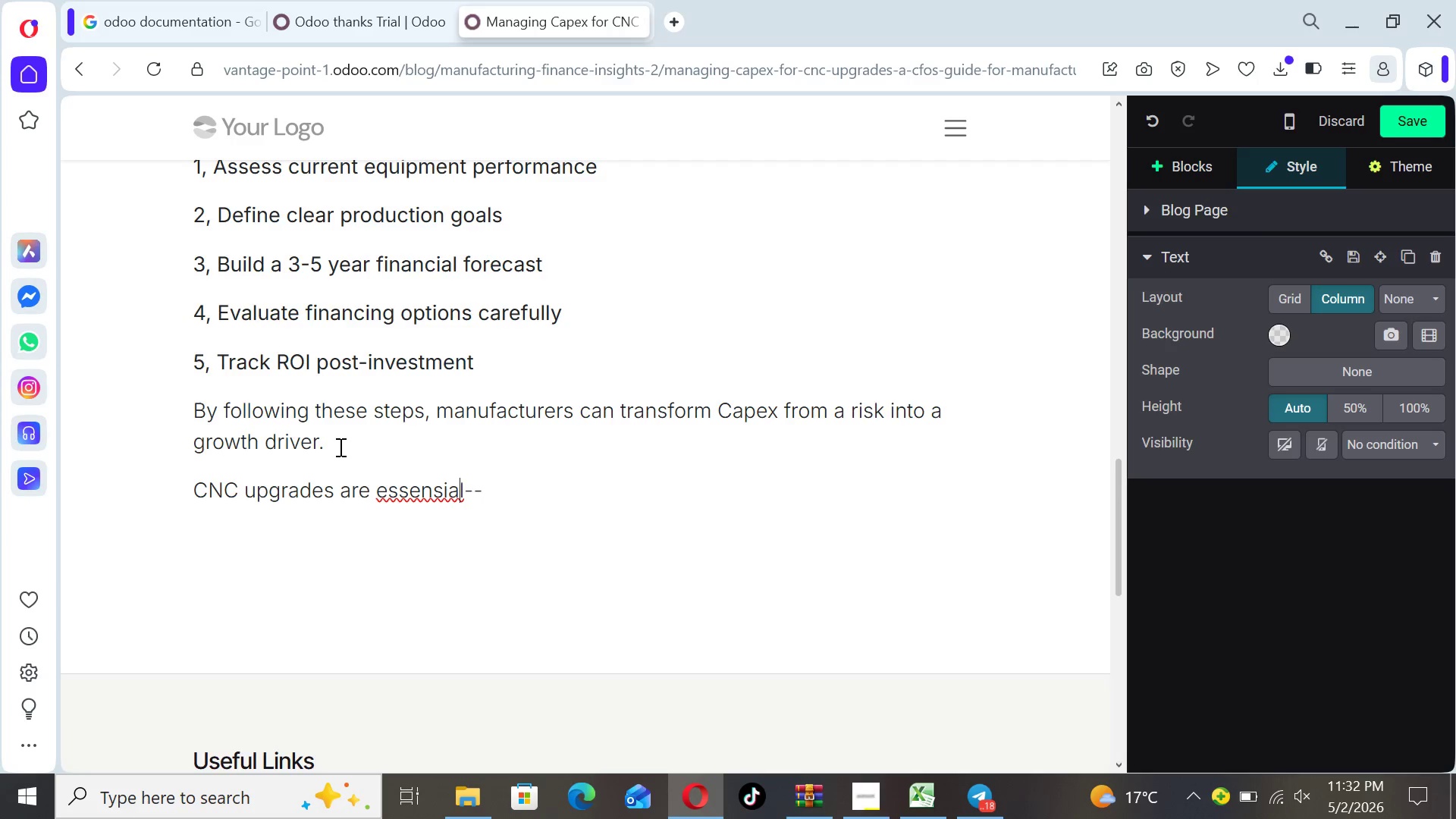 
key(ArrowLeft)
 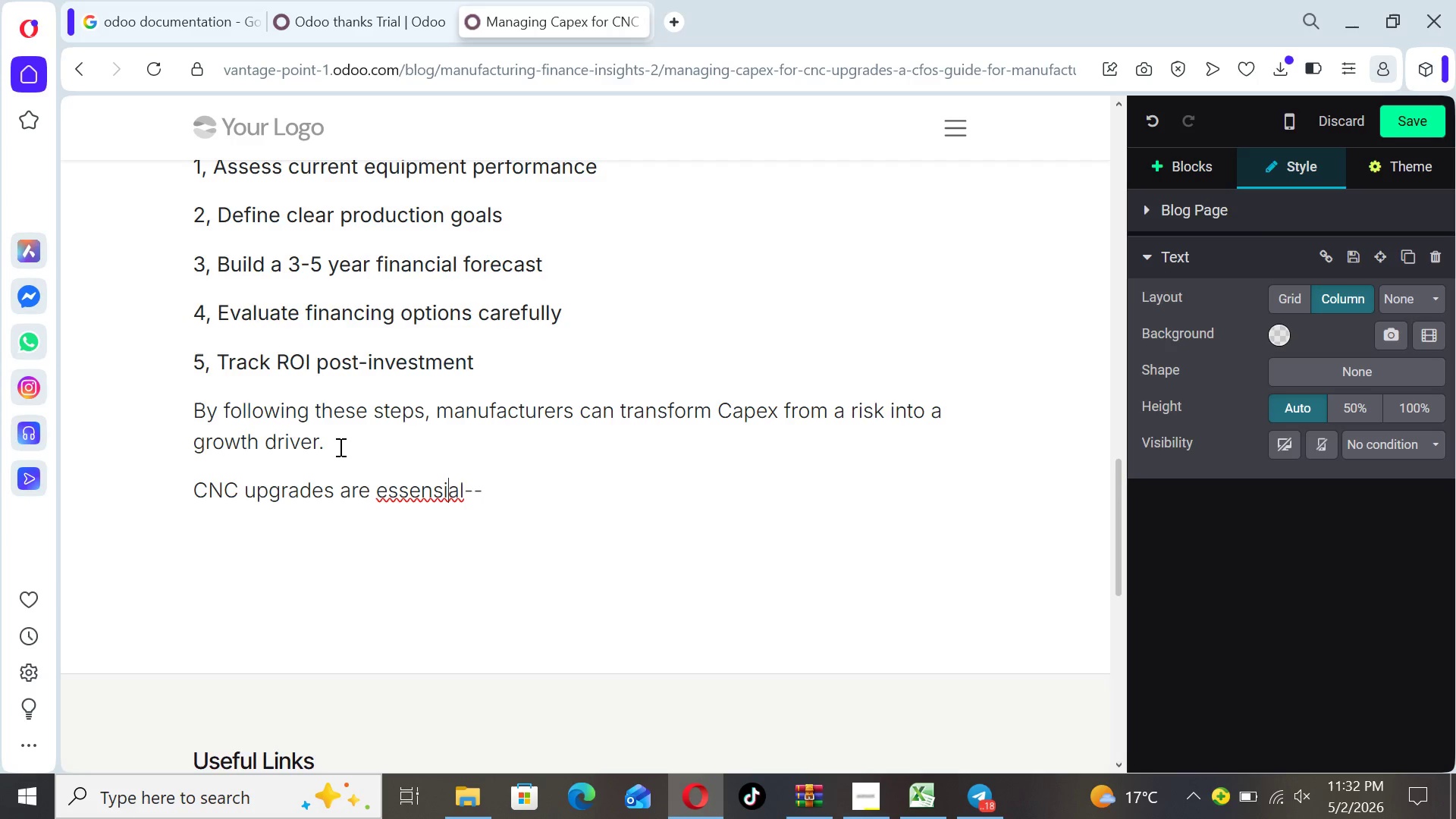 
key(ArrowLeft)
 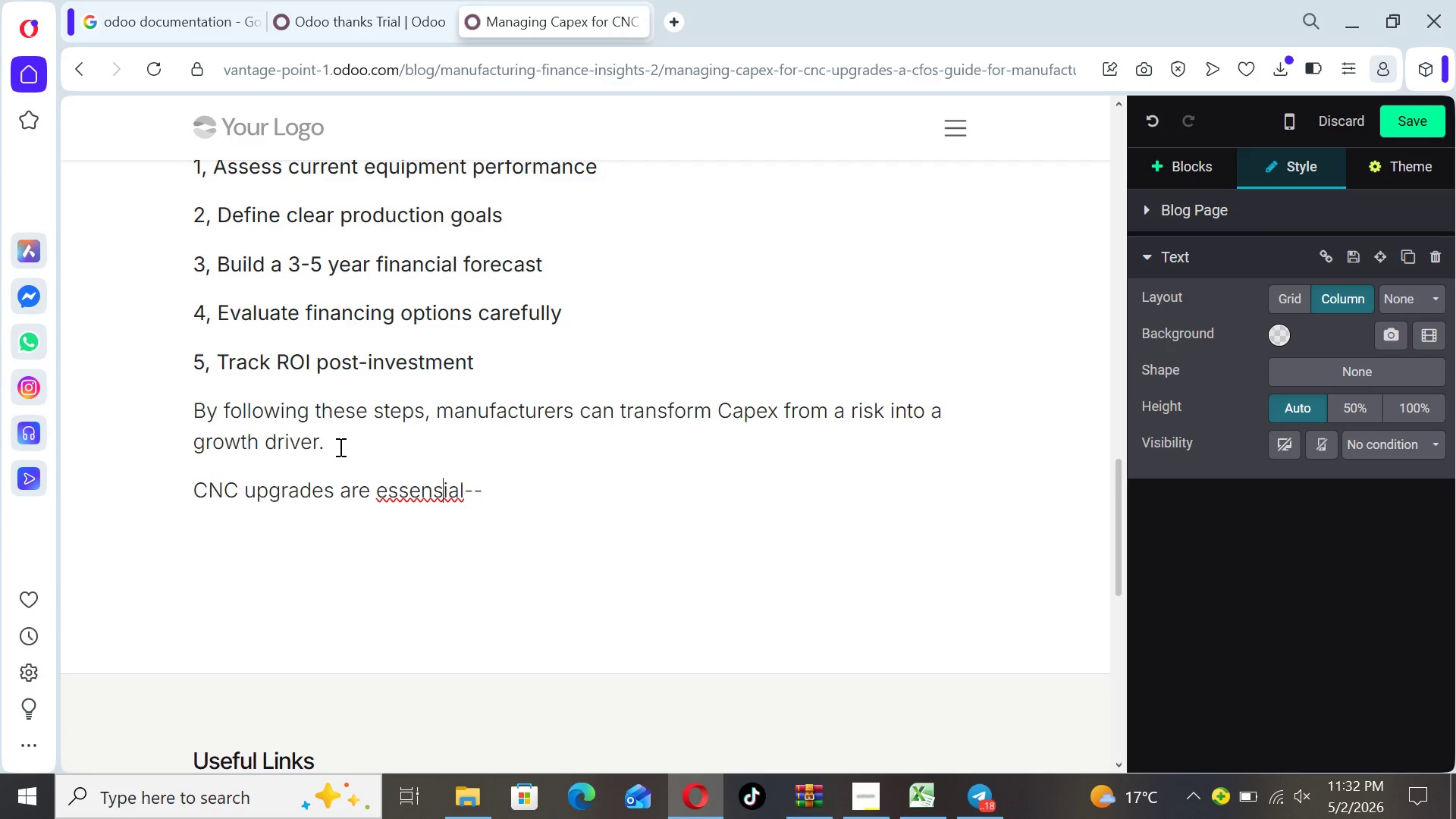 
key(ArrowLeft)
 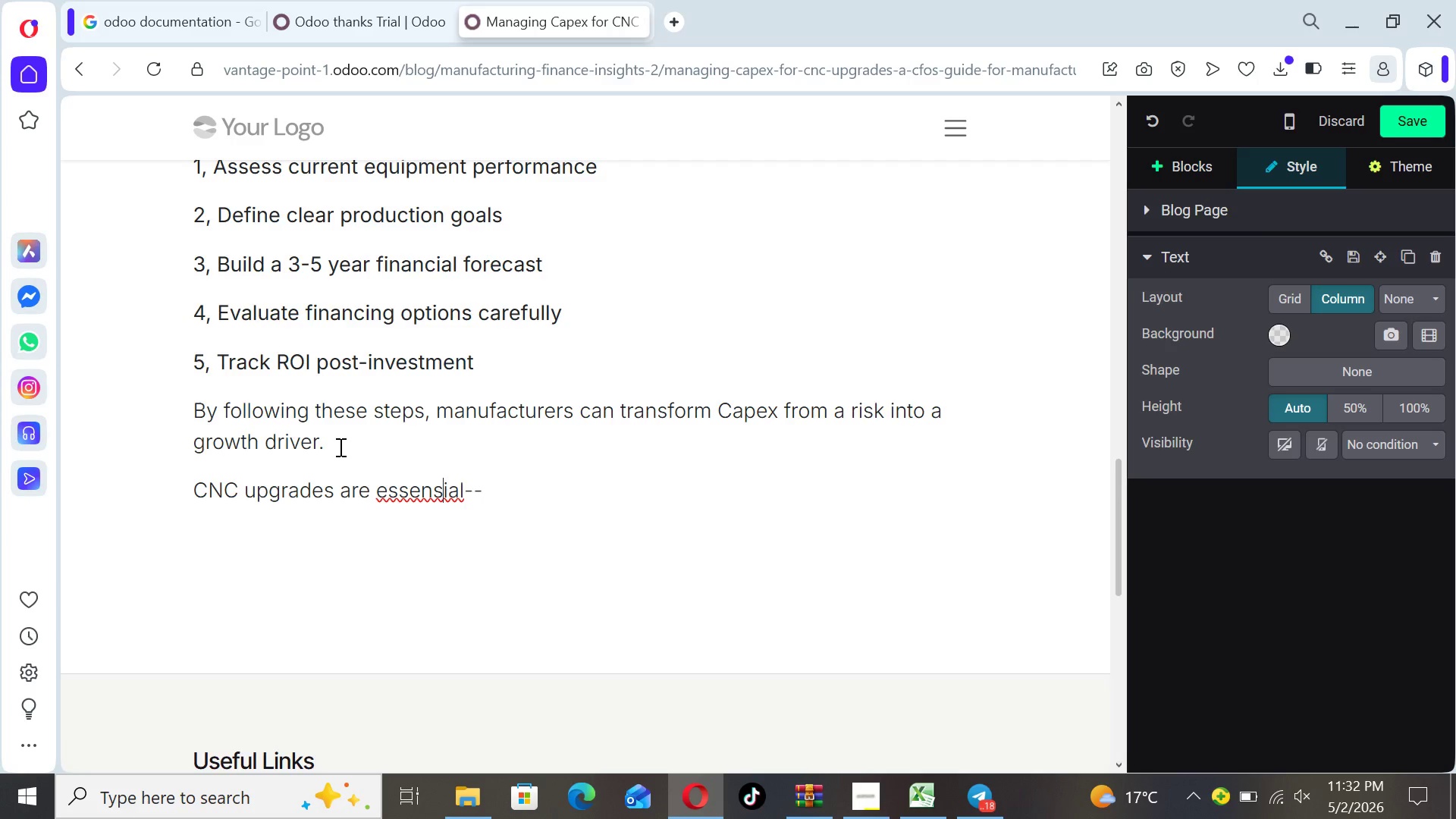 
key(Backspace)
 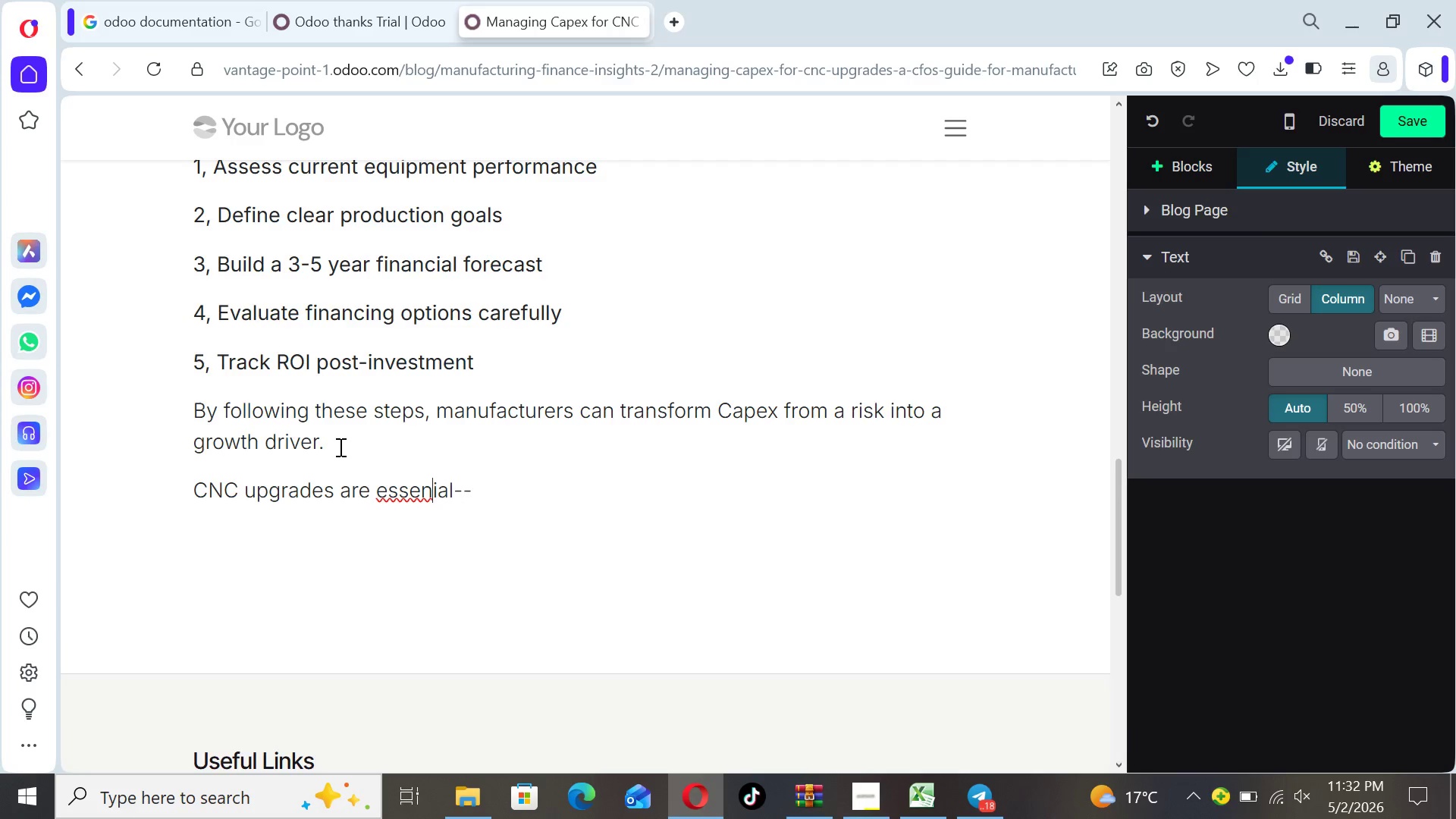 
key(T)
 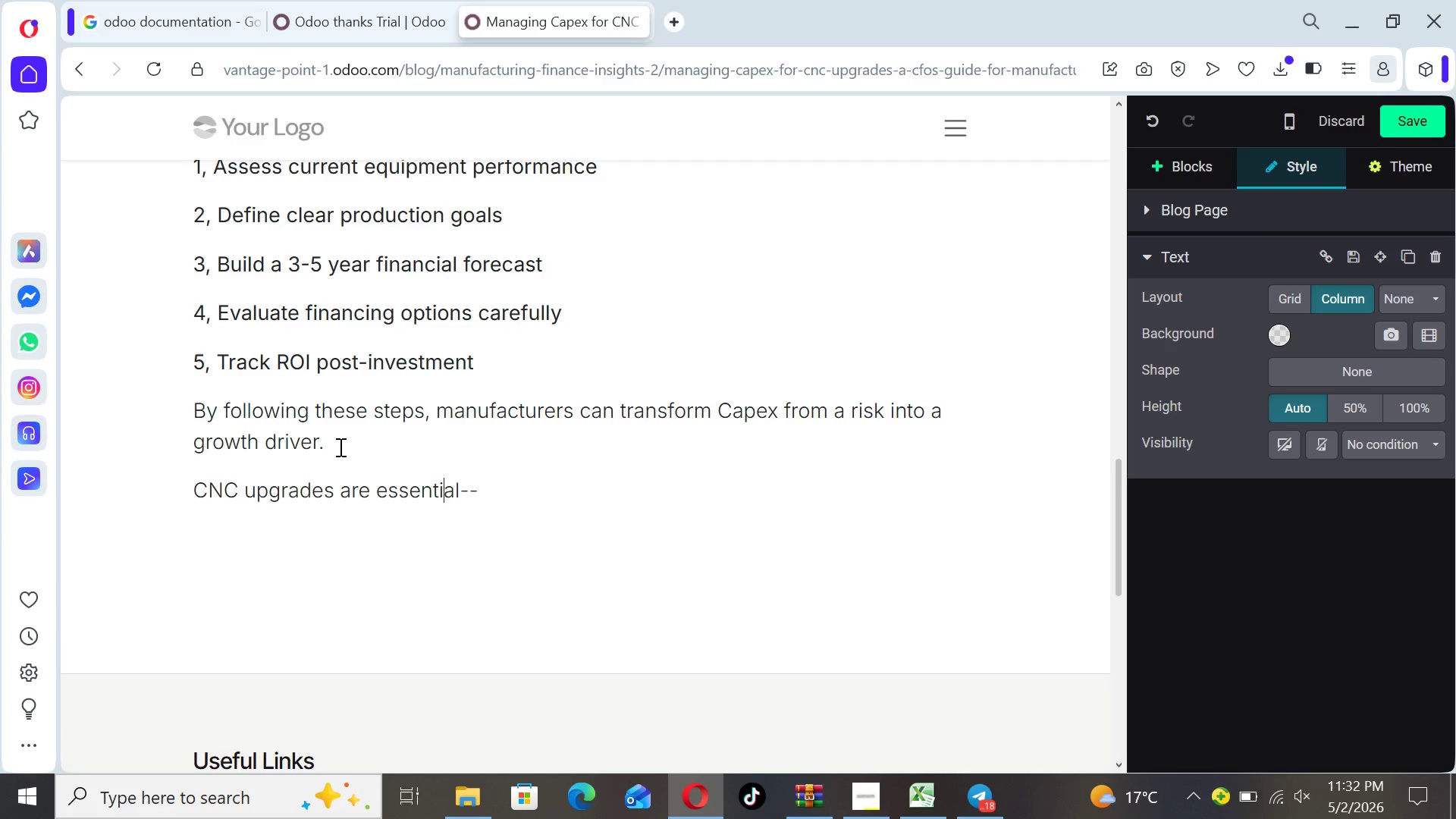 
key(ArrowRight)
 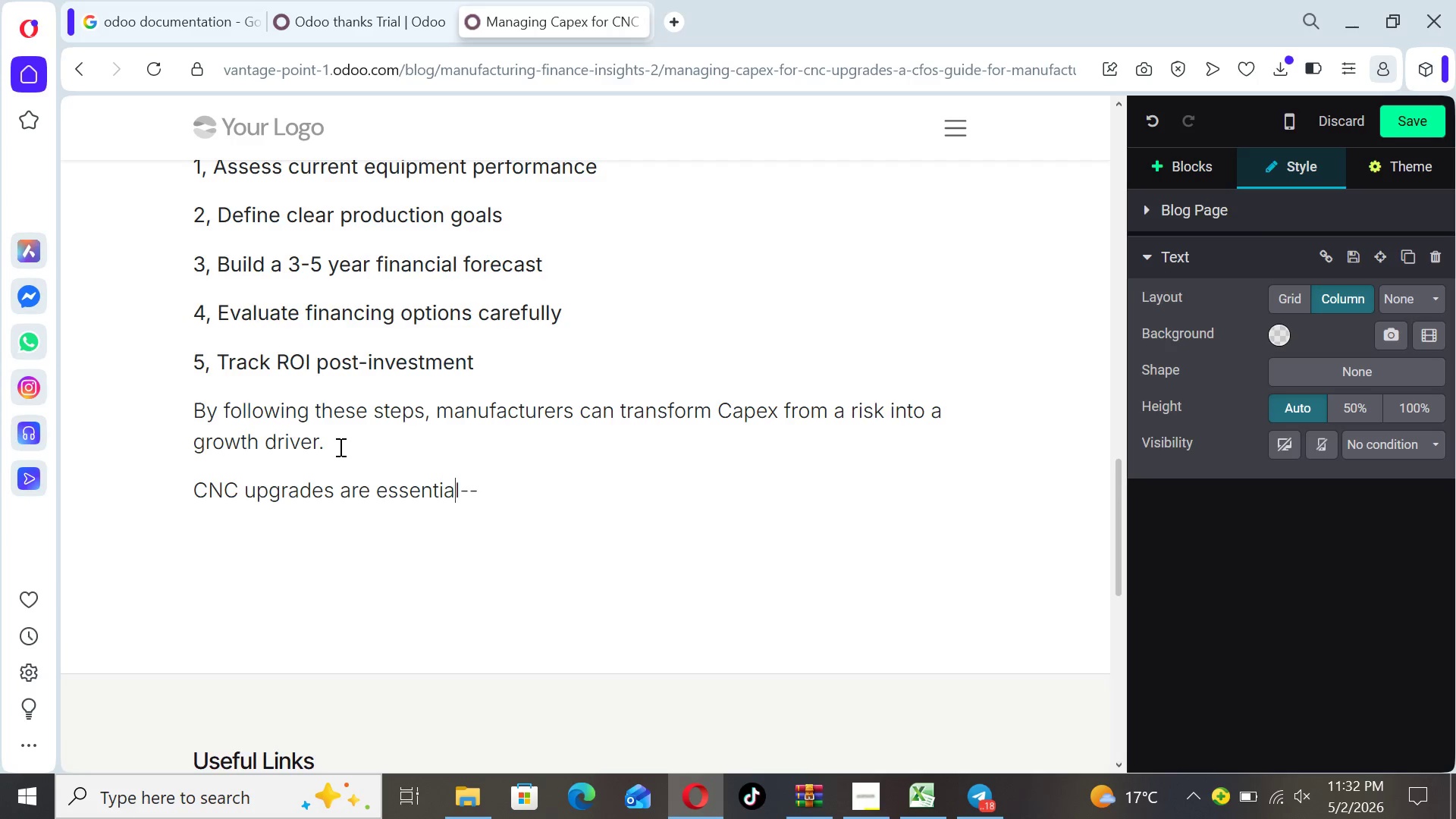 
key(ArrowRight)
 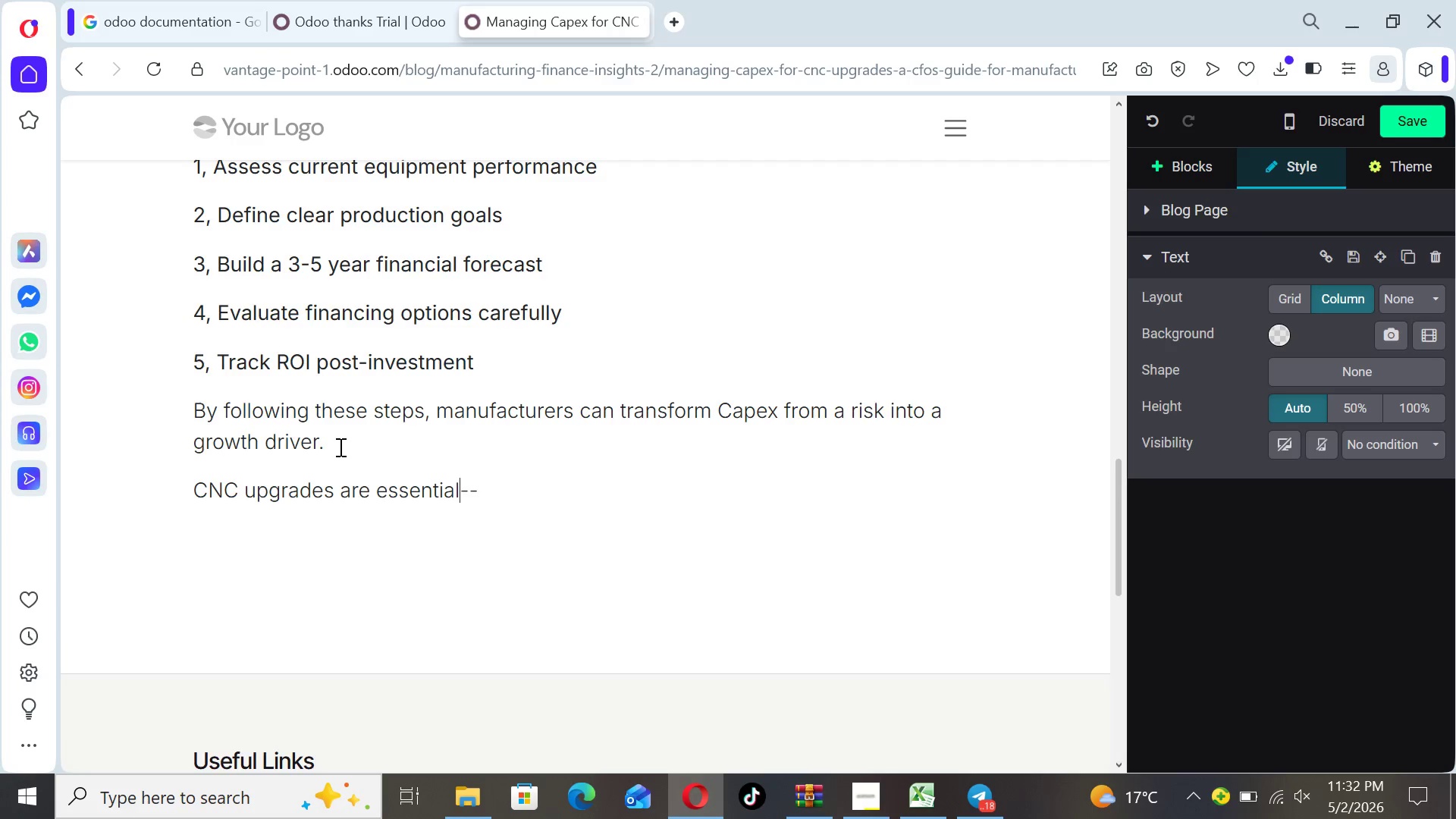 
key(ArrowRight)
 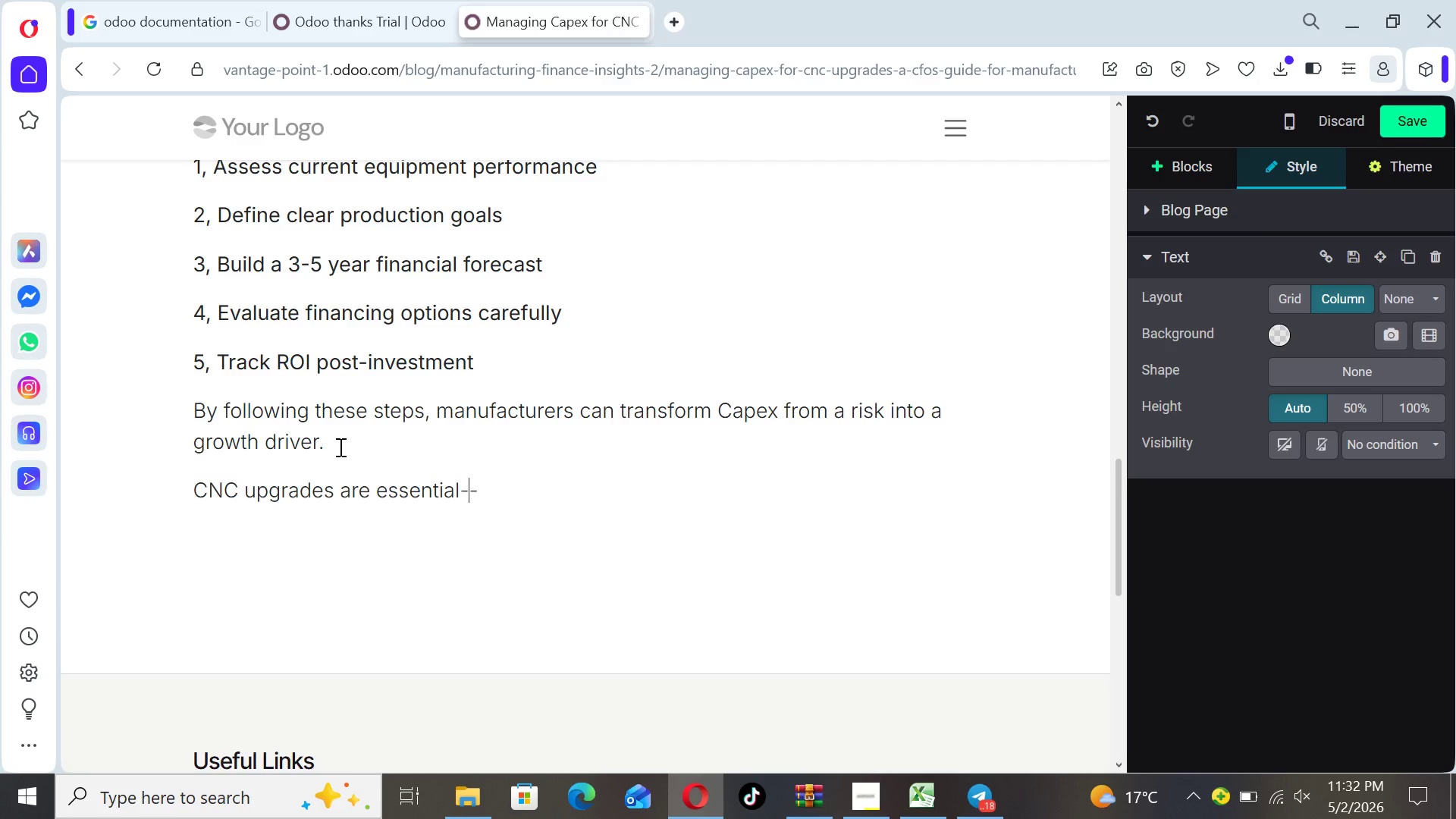 
key(ArrowRight)
 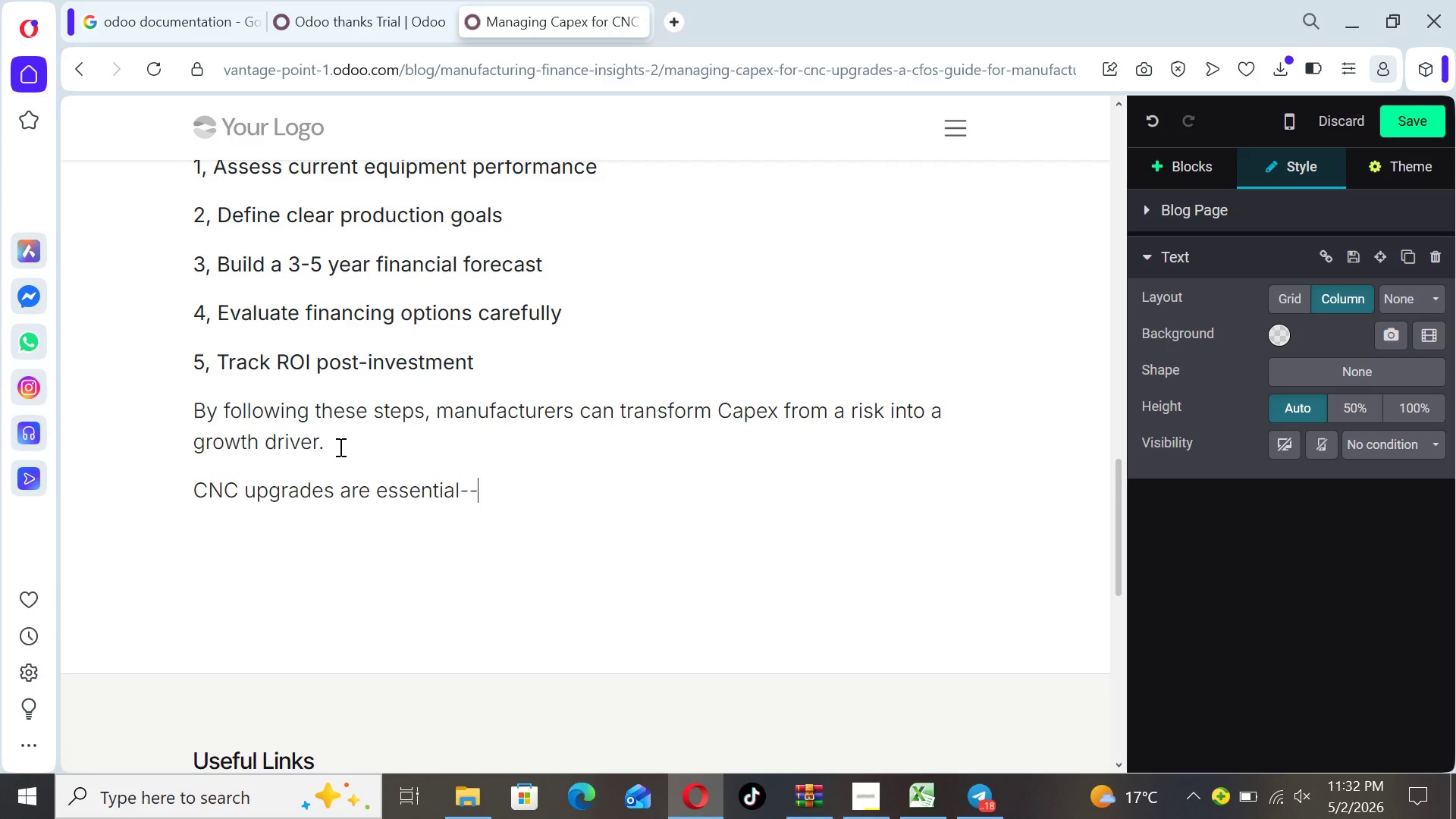 
key(ArrowRight)
 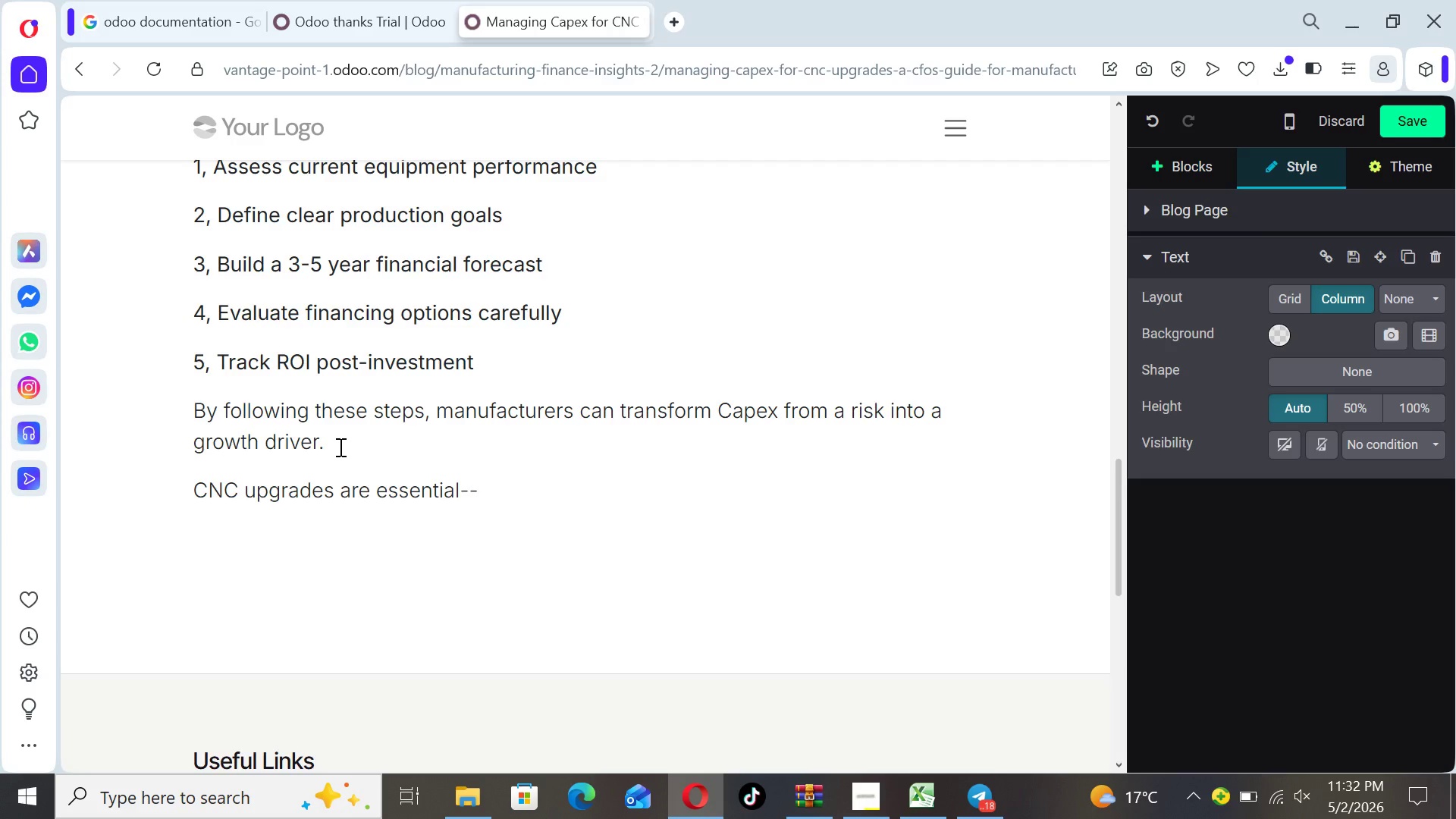 
type( but om)
key(Backspace)
type(nly when )
 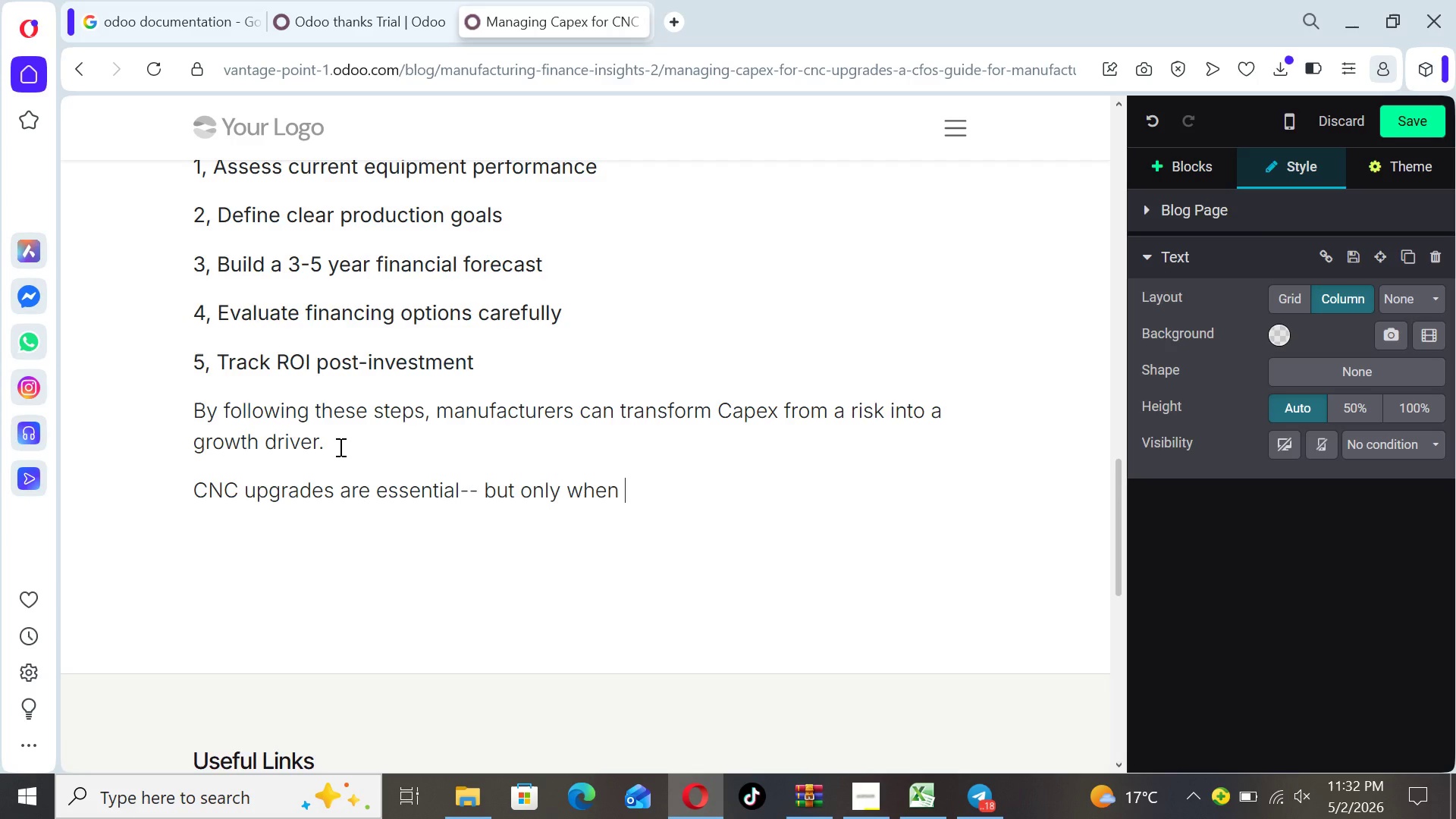 
type(guided by strong )
 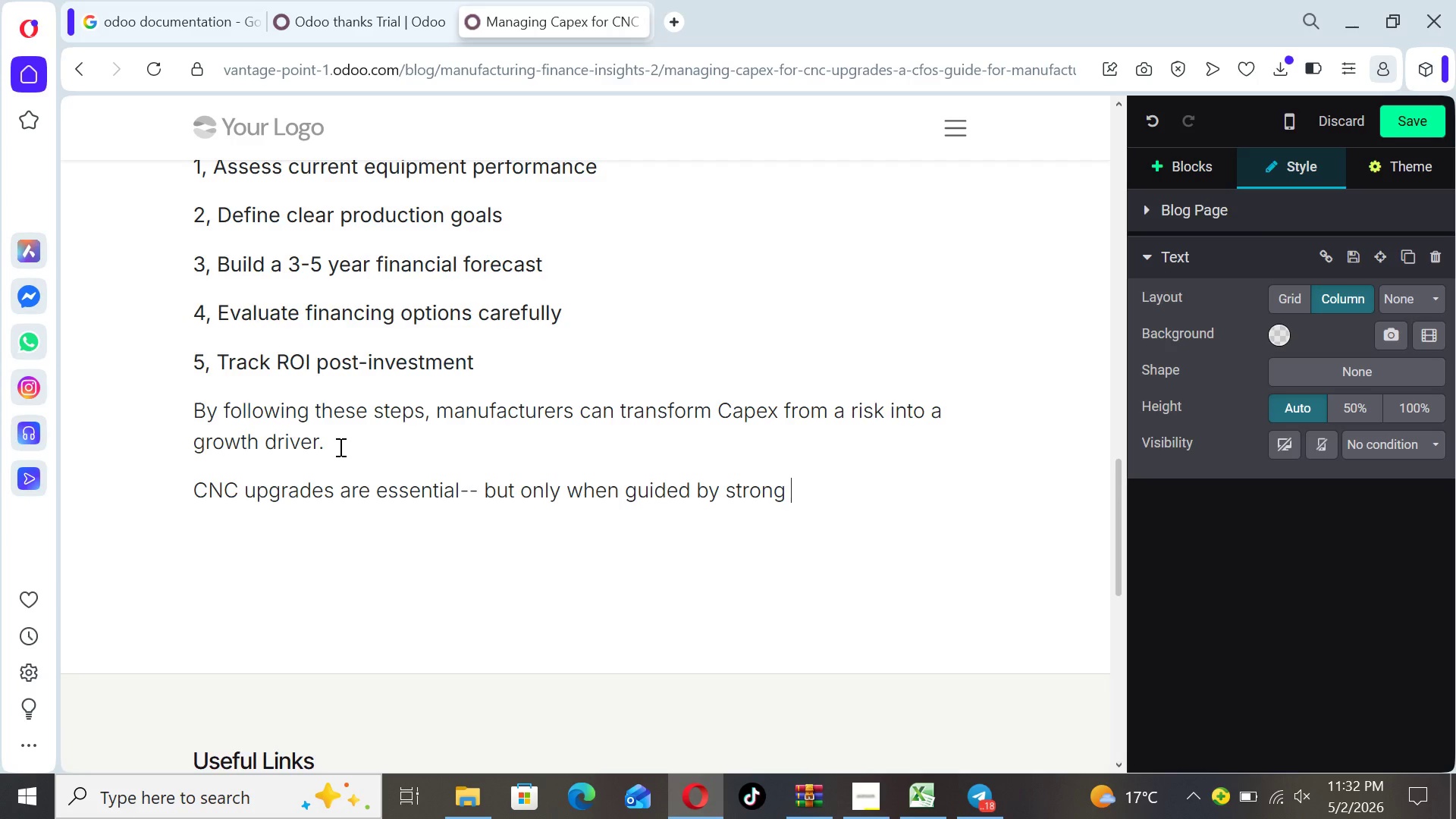 
type(financial strategy. With proper planning )
 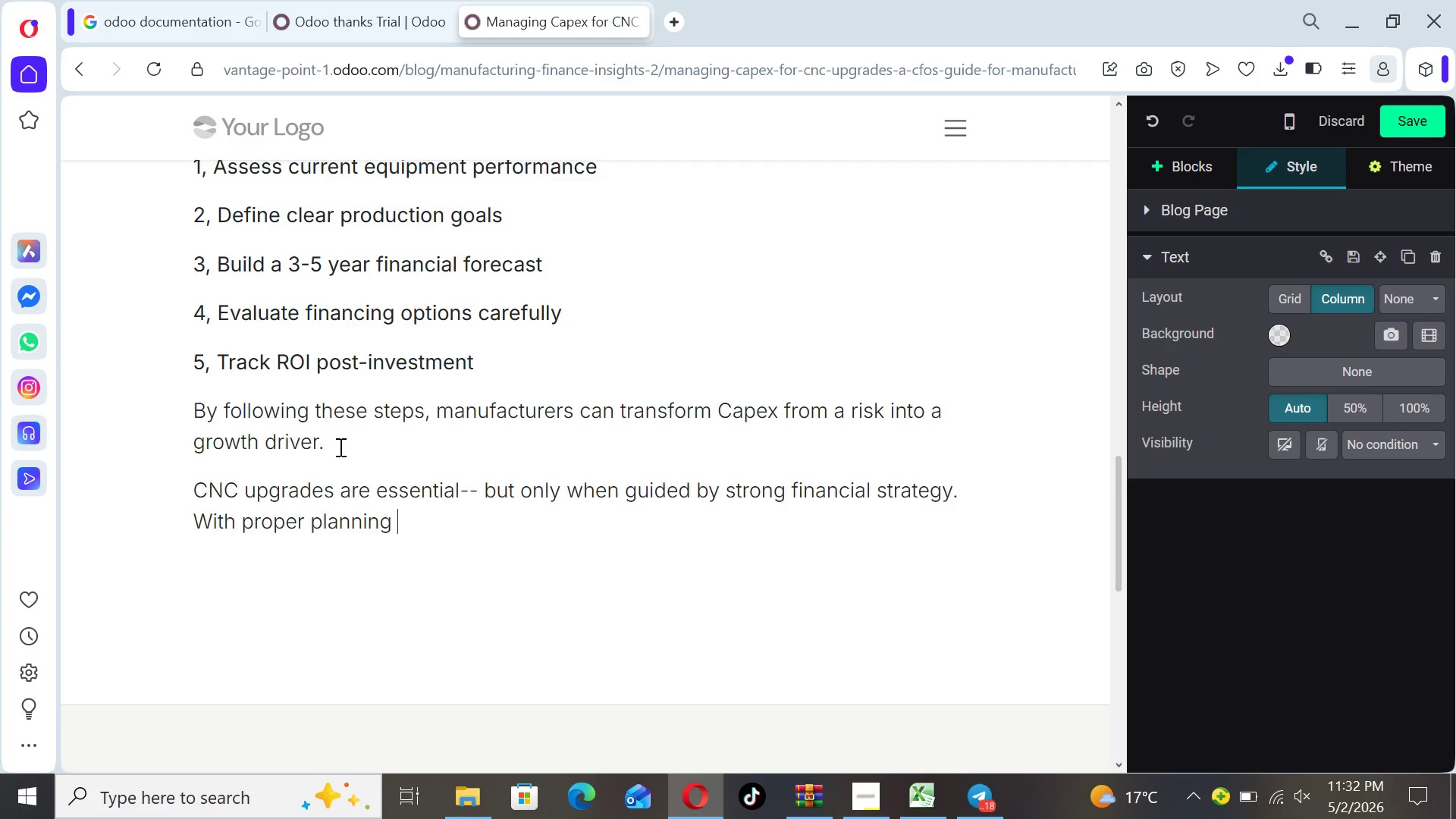 
type(, manufacturers can improve )
 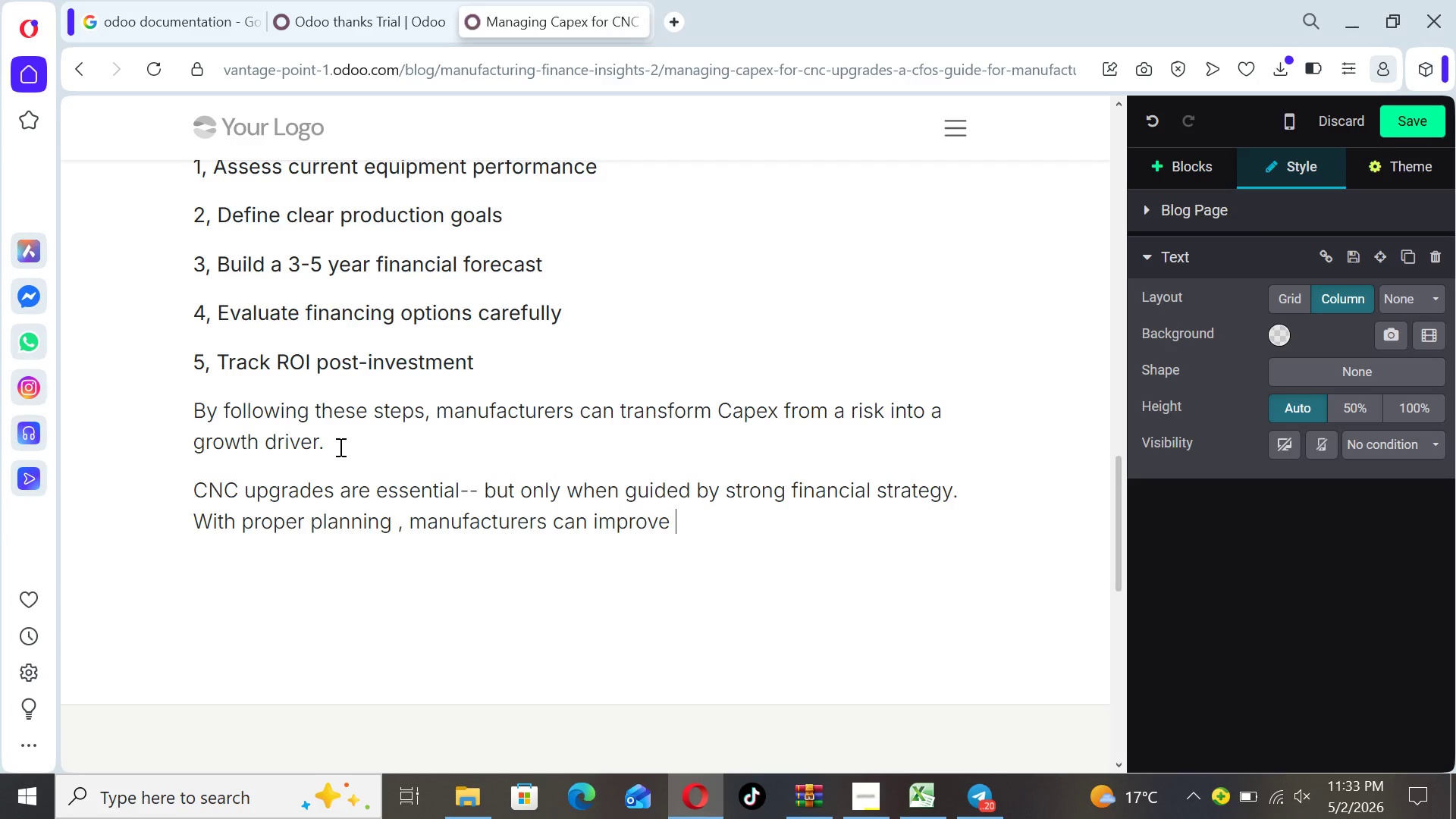 
type(efficiency )
key(Backspace)
type(, redo)
key(Backspace)
type(uce downtime)
 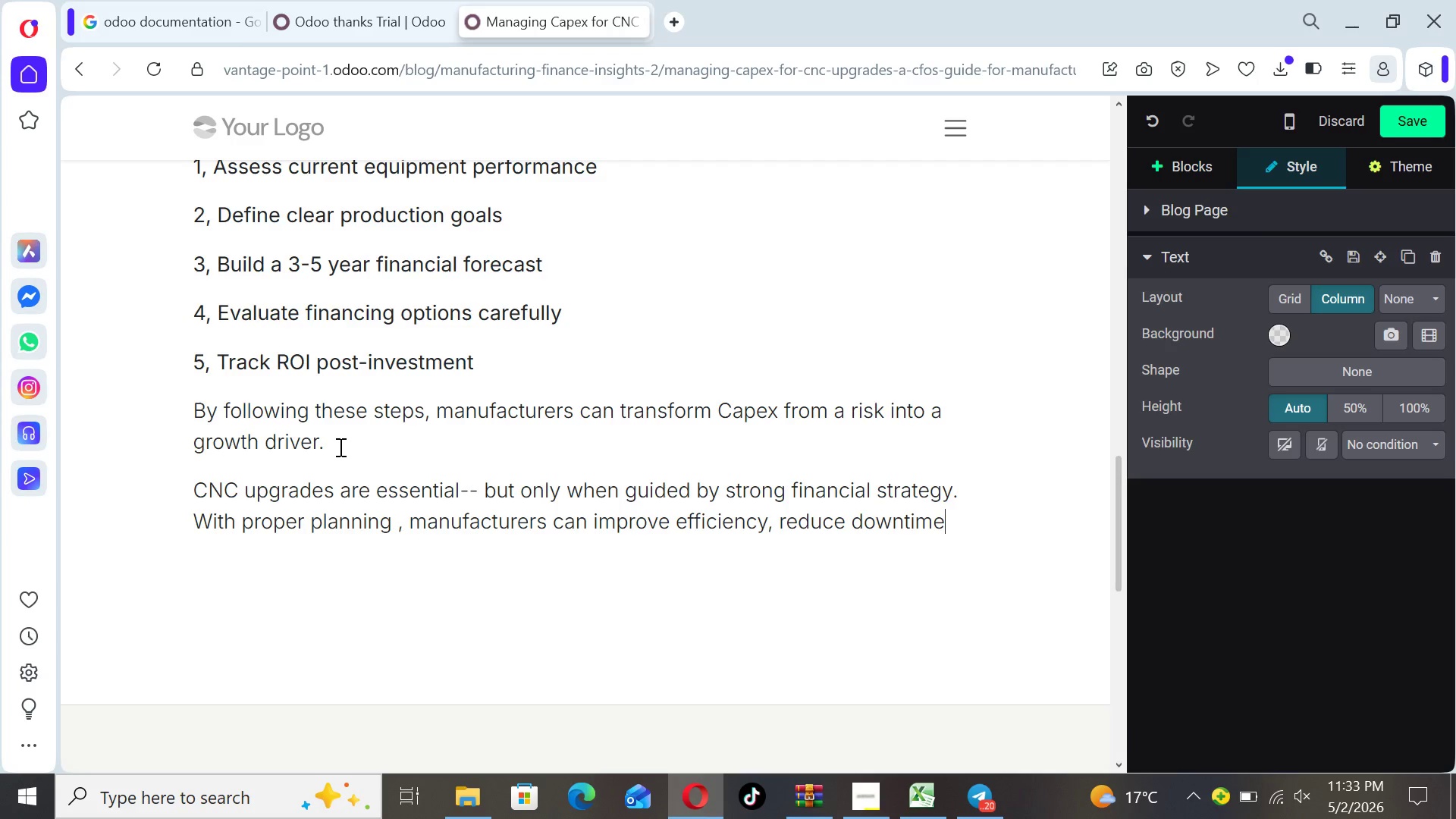 
type(, ad increase profitability.)
 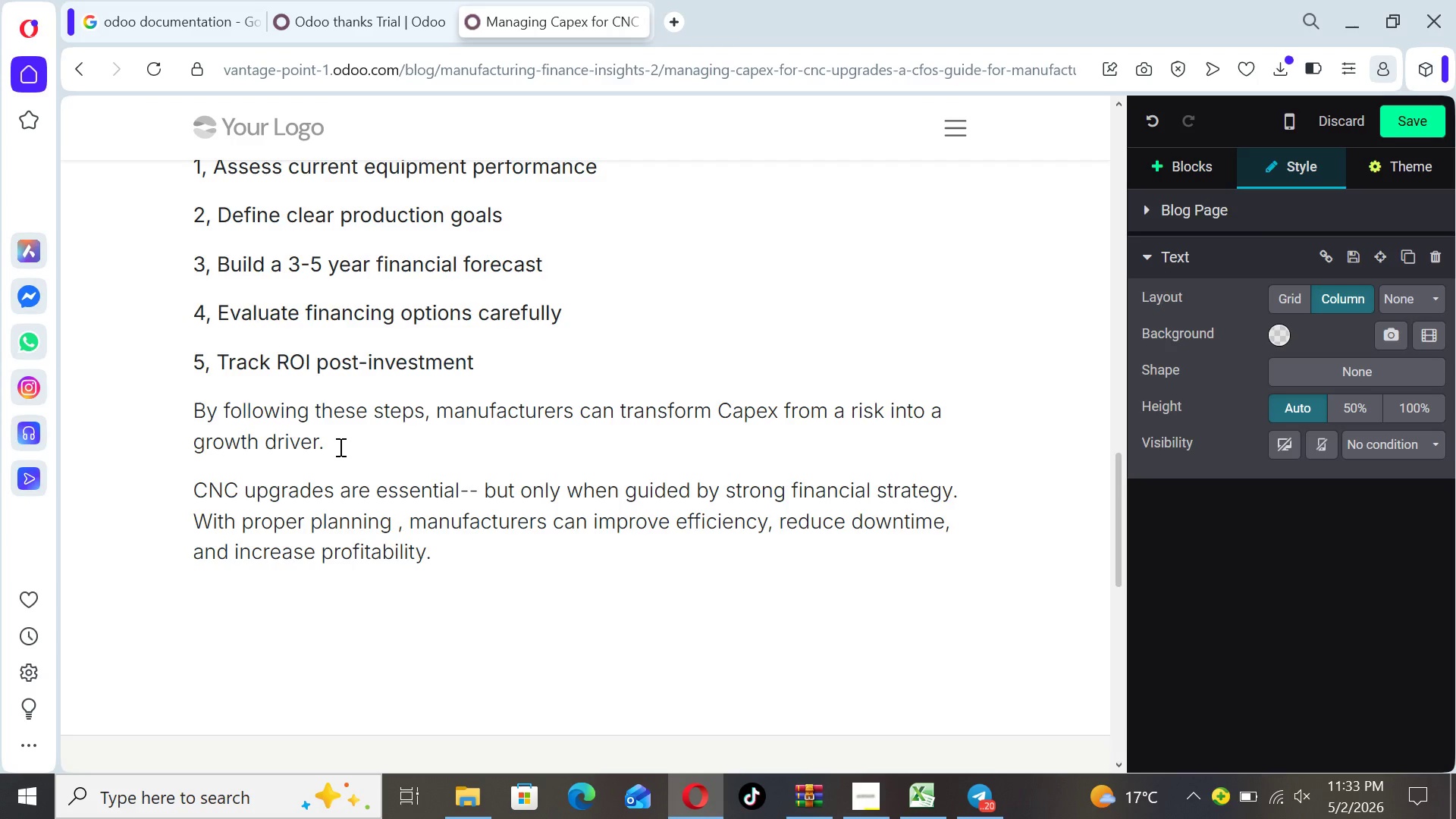 
wait(59.47)
 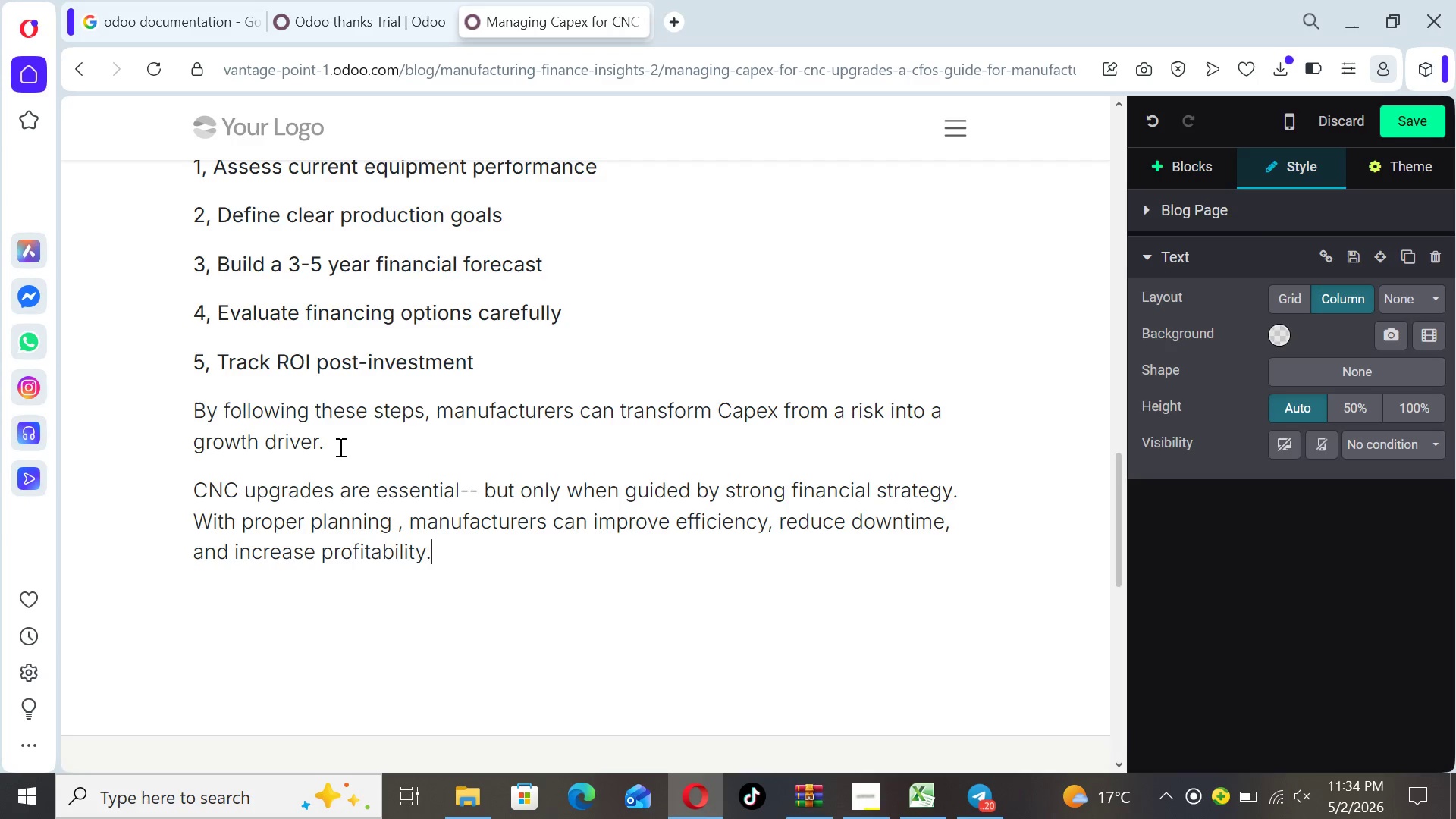 
key(Enter)
 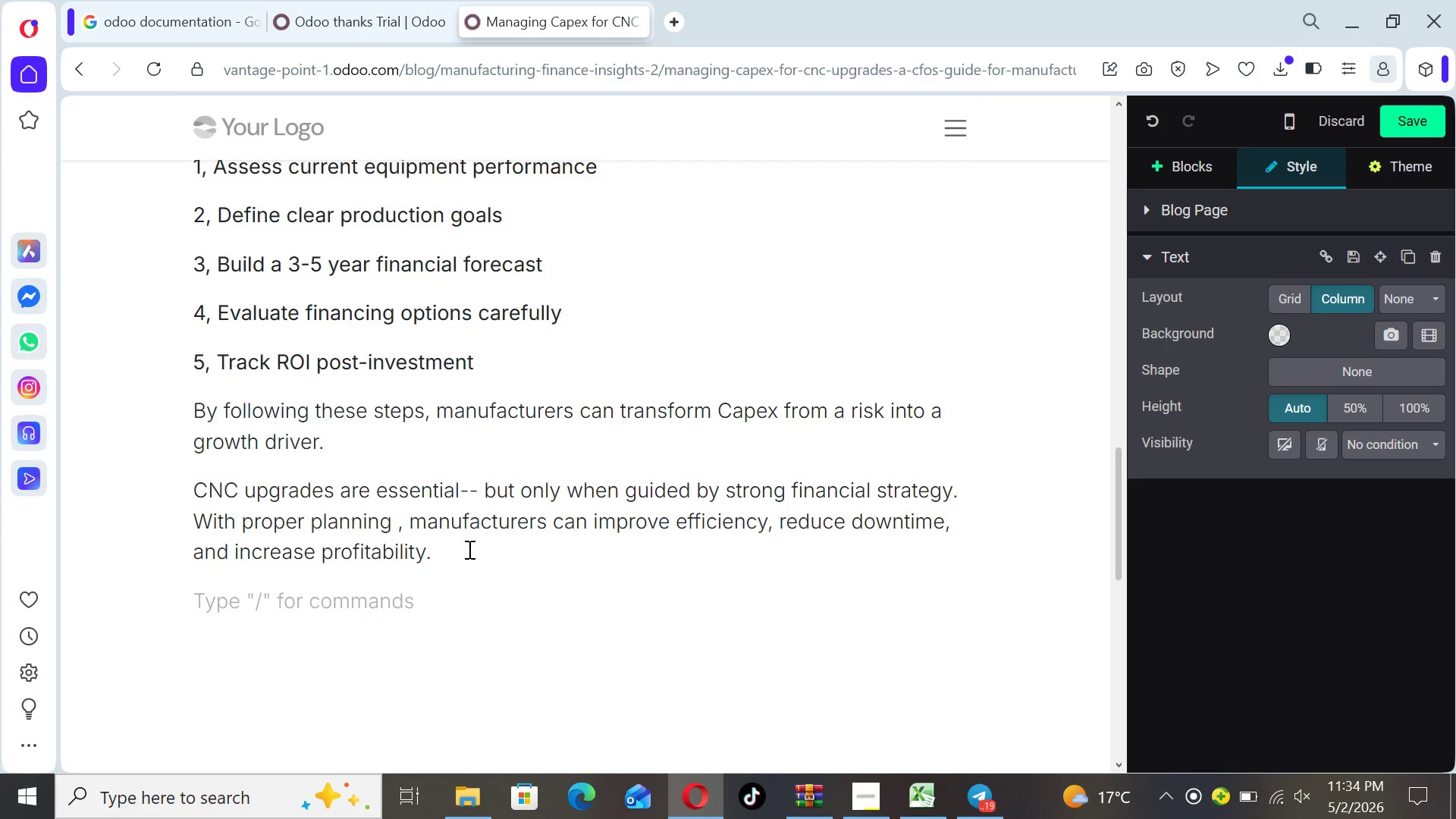 
type(      Want expert guidance on your next euipment )
 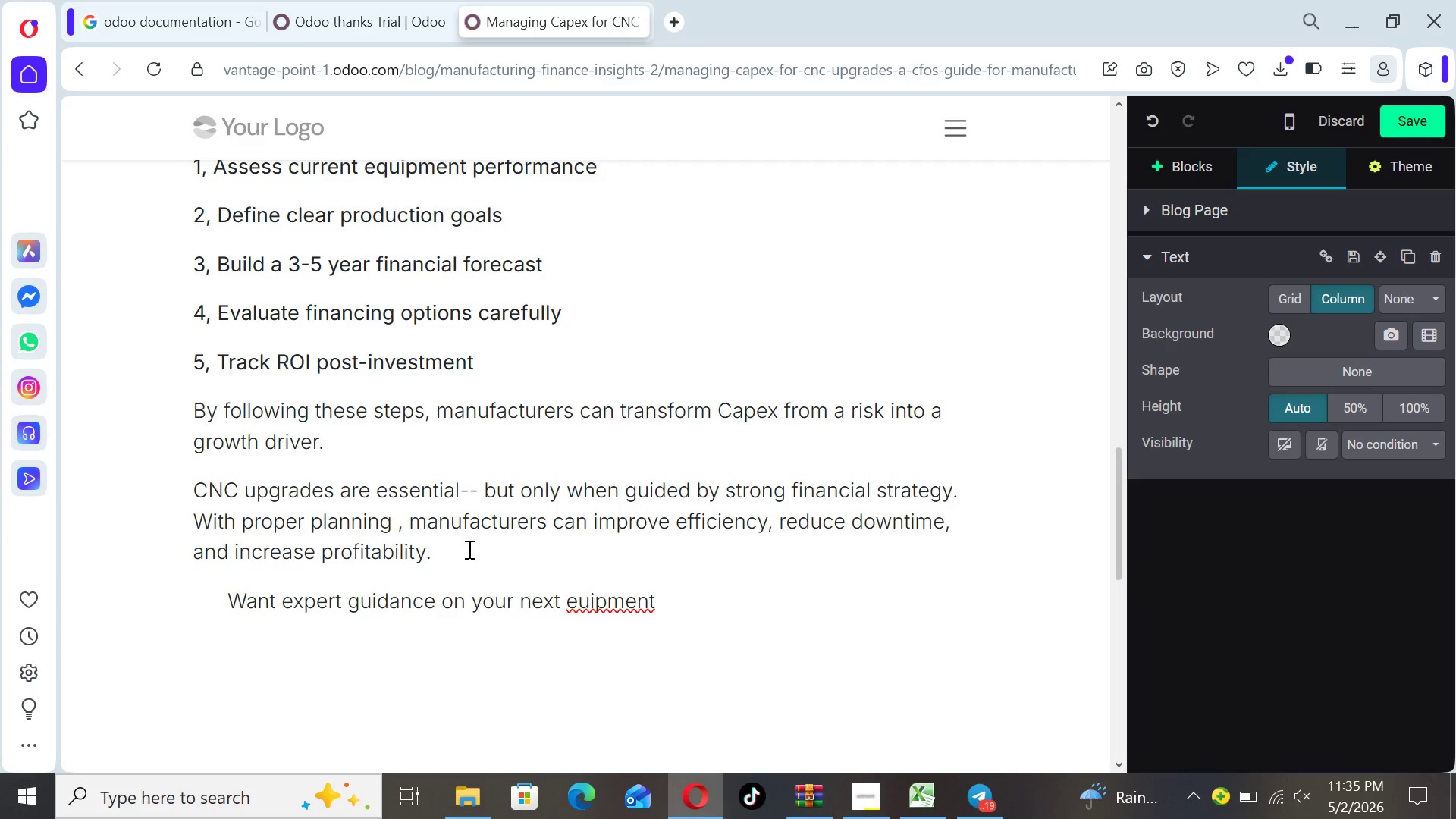 
key(ArrowLeft)
 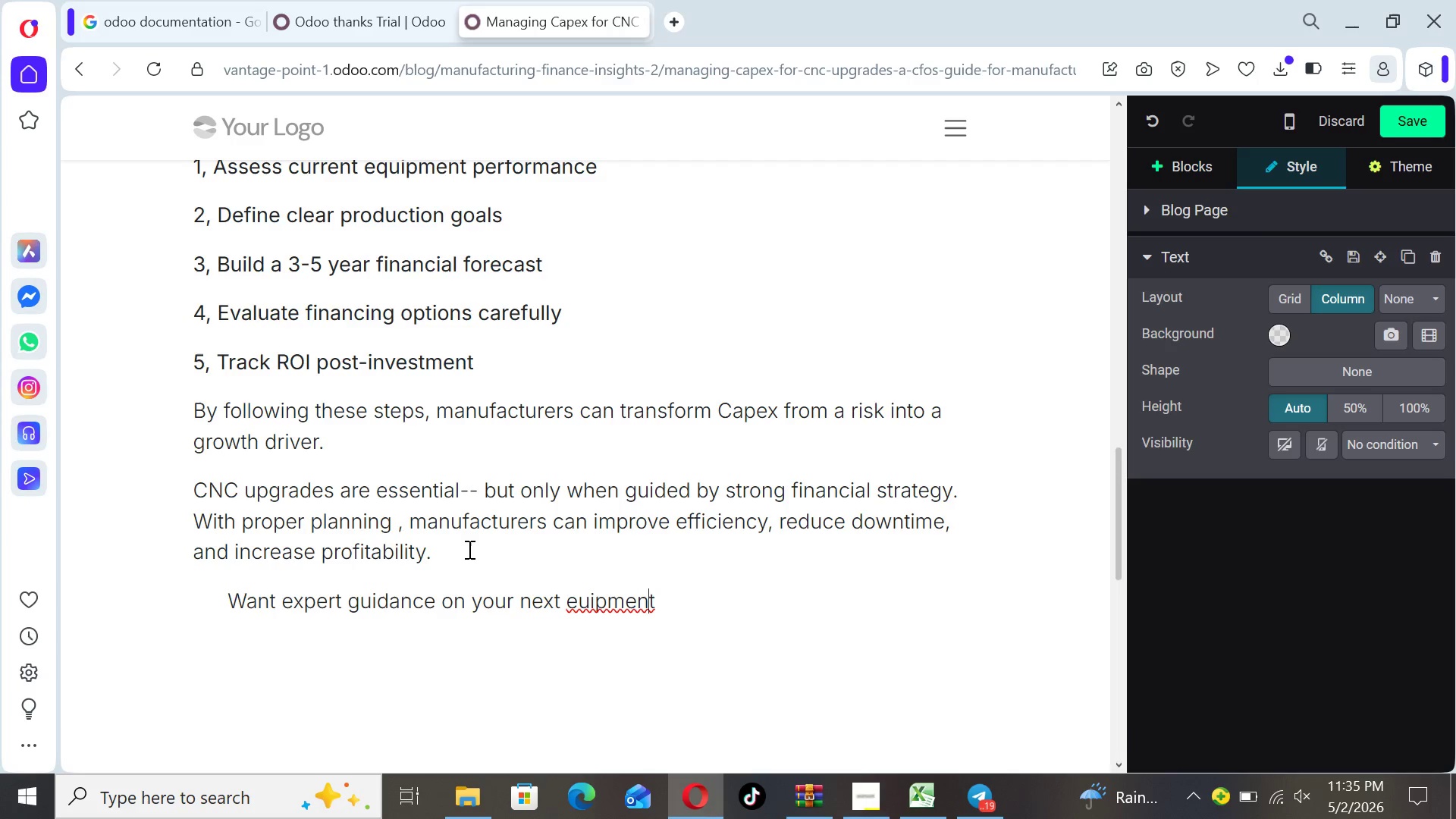 
key(ArrowLeft)
 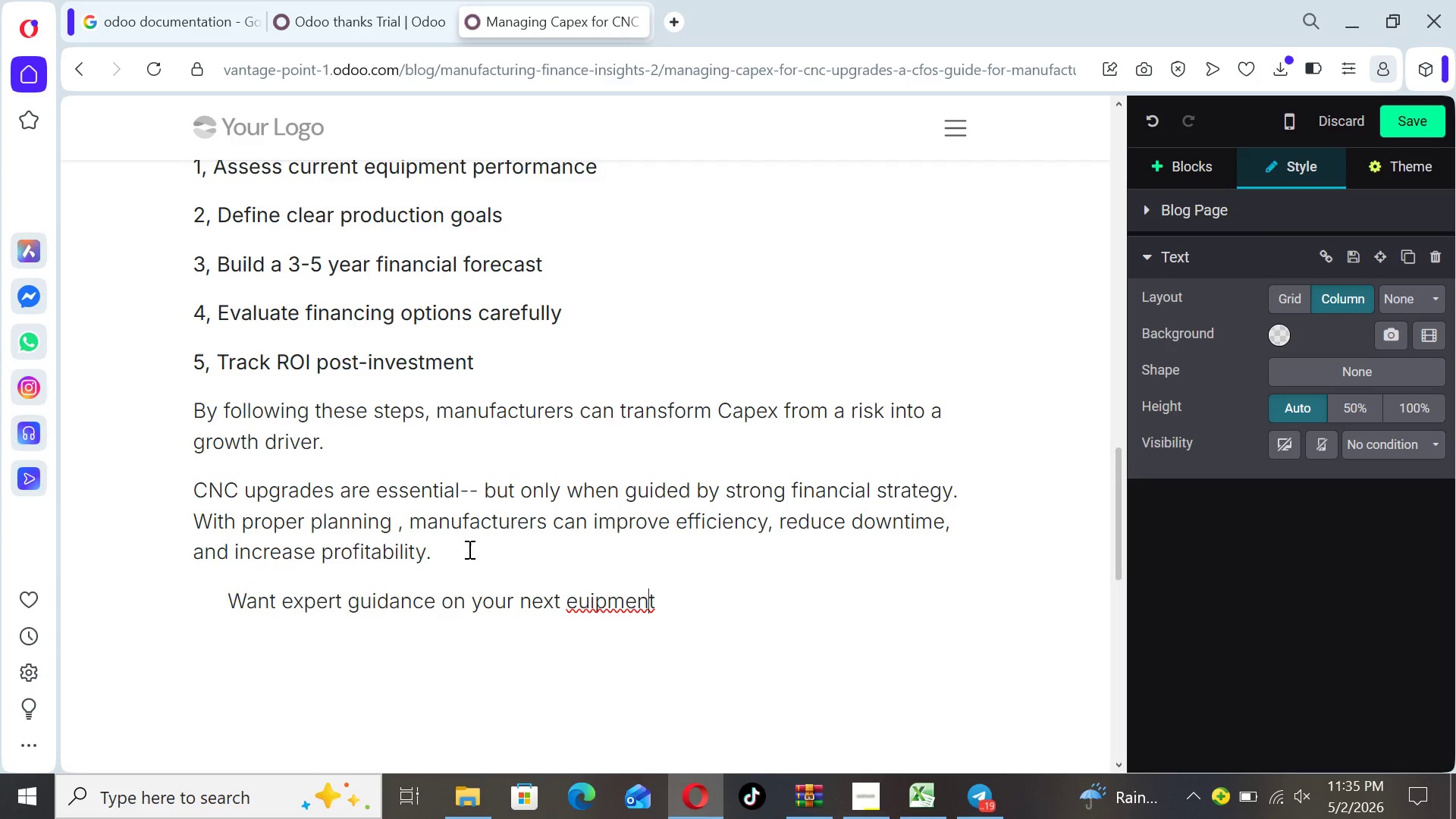 
key(ArrowLeft)
 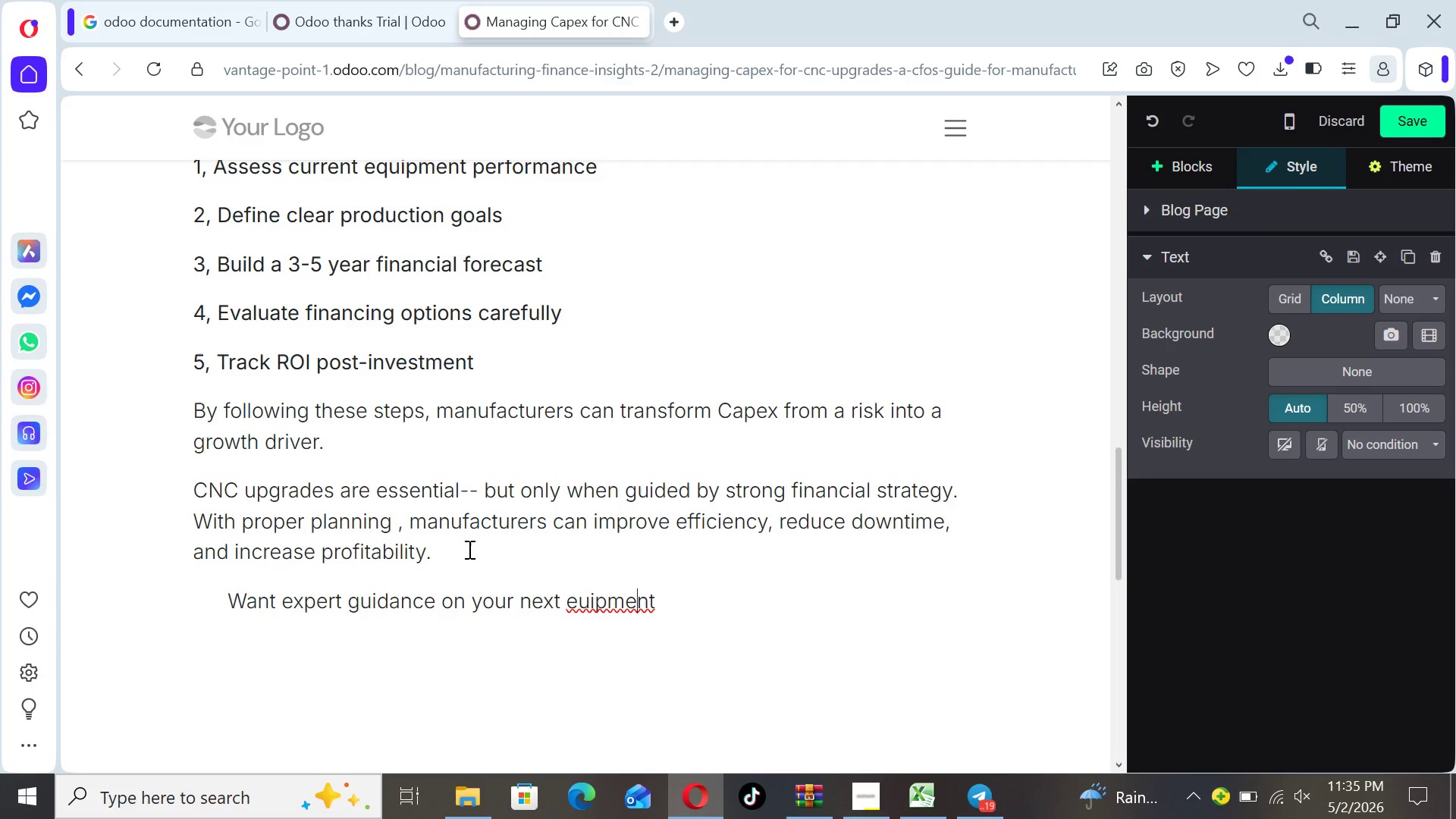 
key(ArrowLeft)
 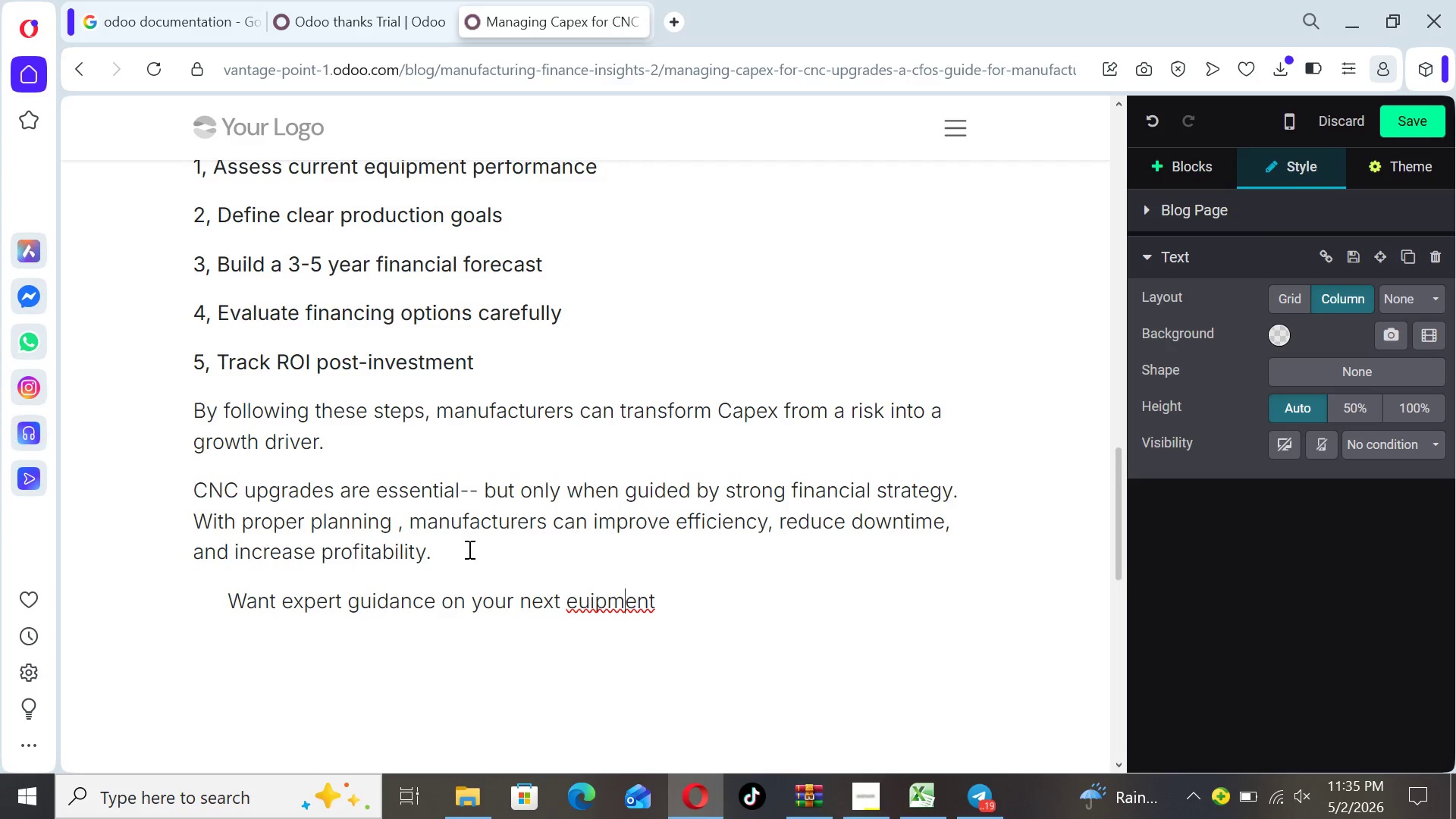 
key(ArrowLeft)
 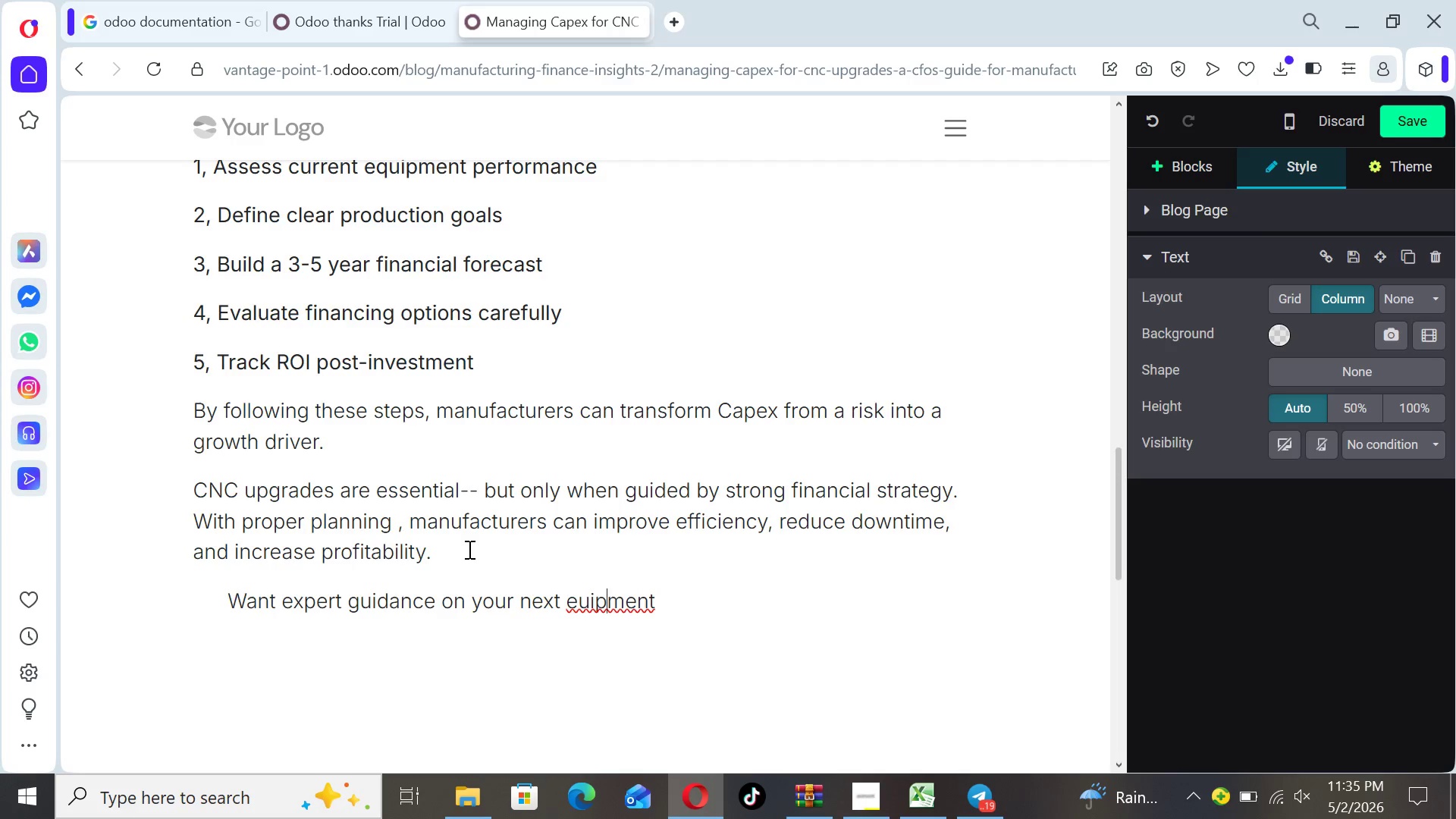 
key(ArrowLeft)
 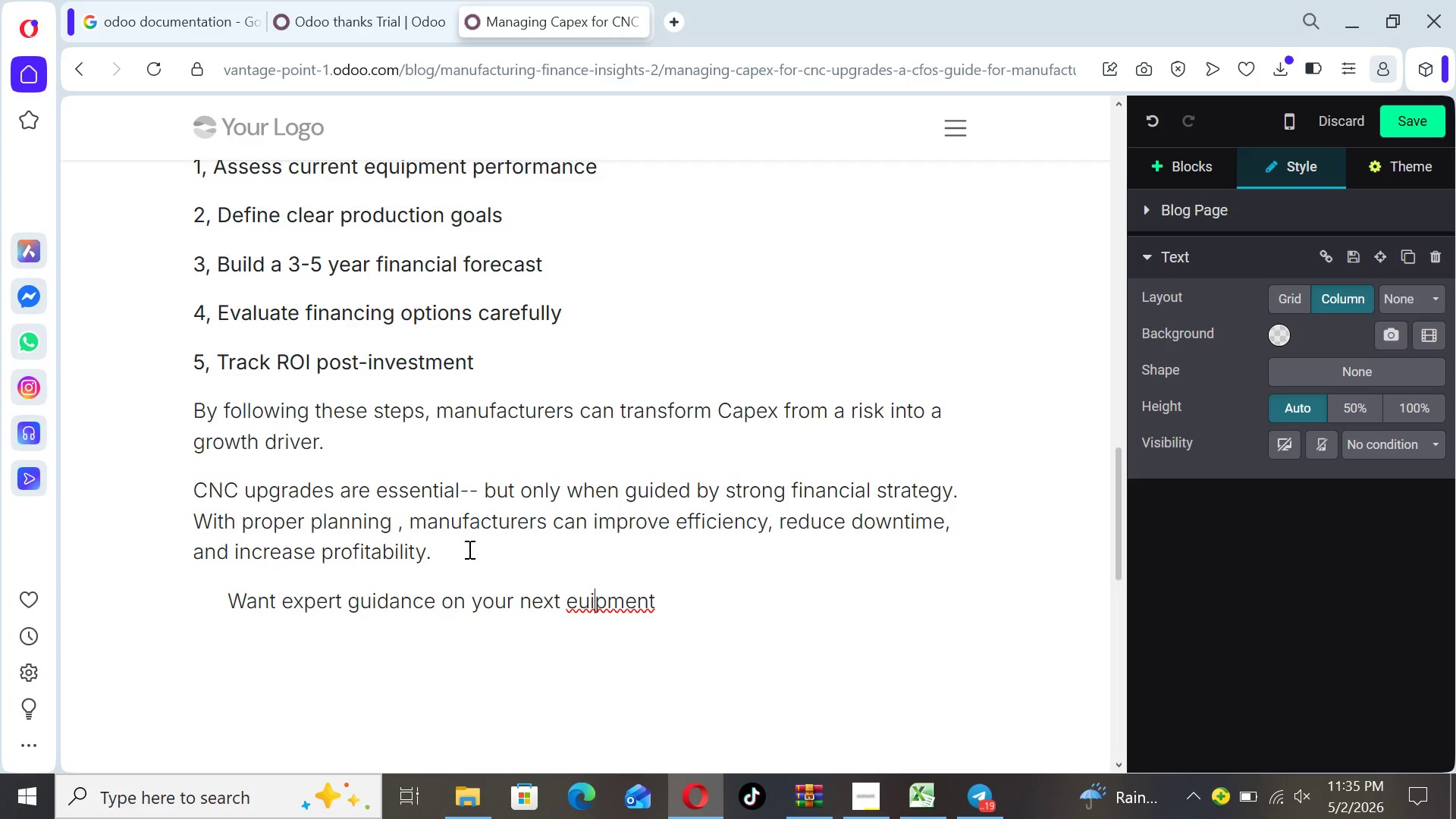 
key(ArrowLeft)
 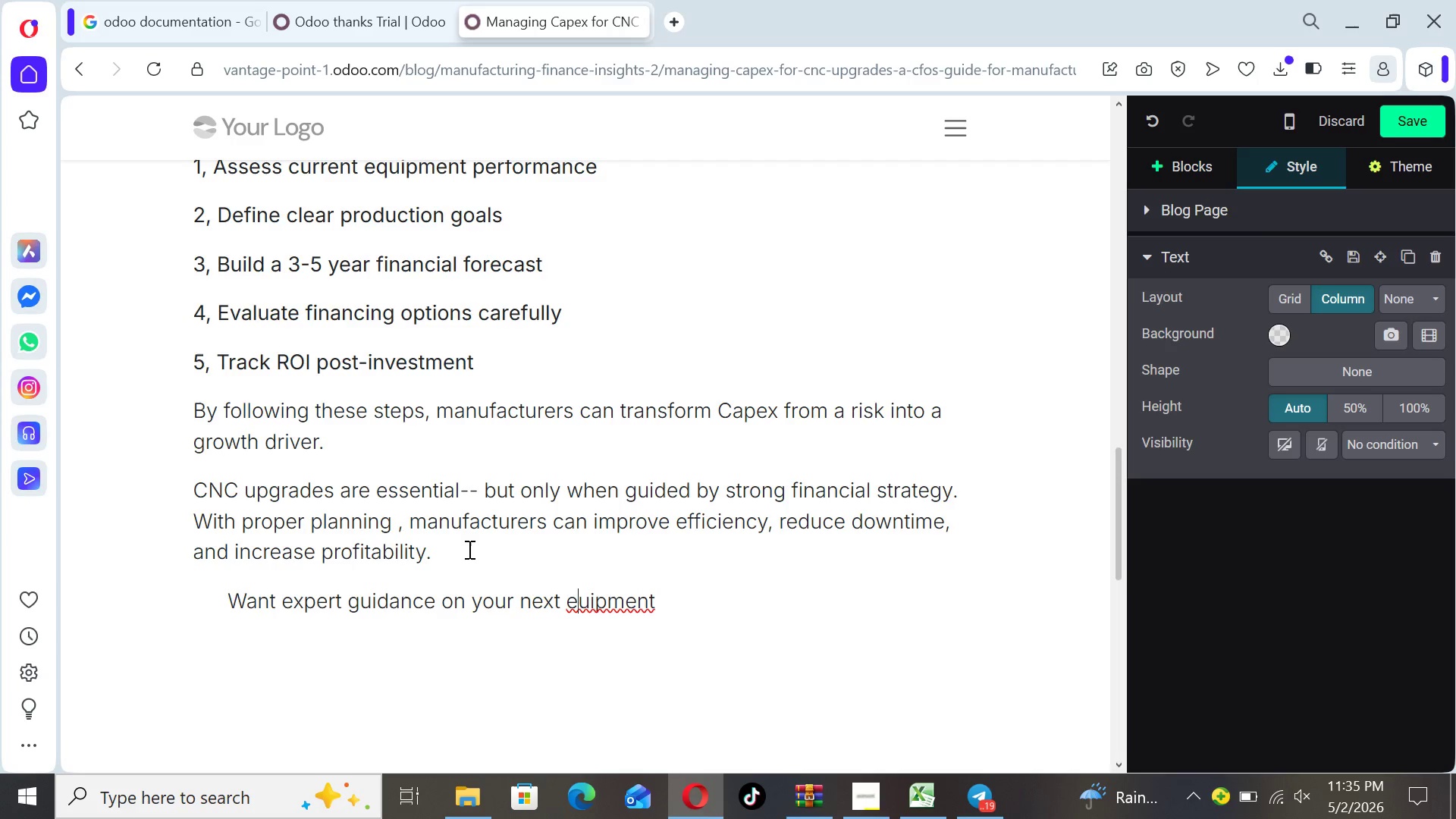 
key(ArrowLeft)
 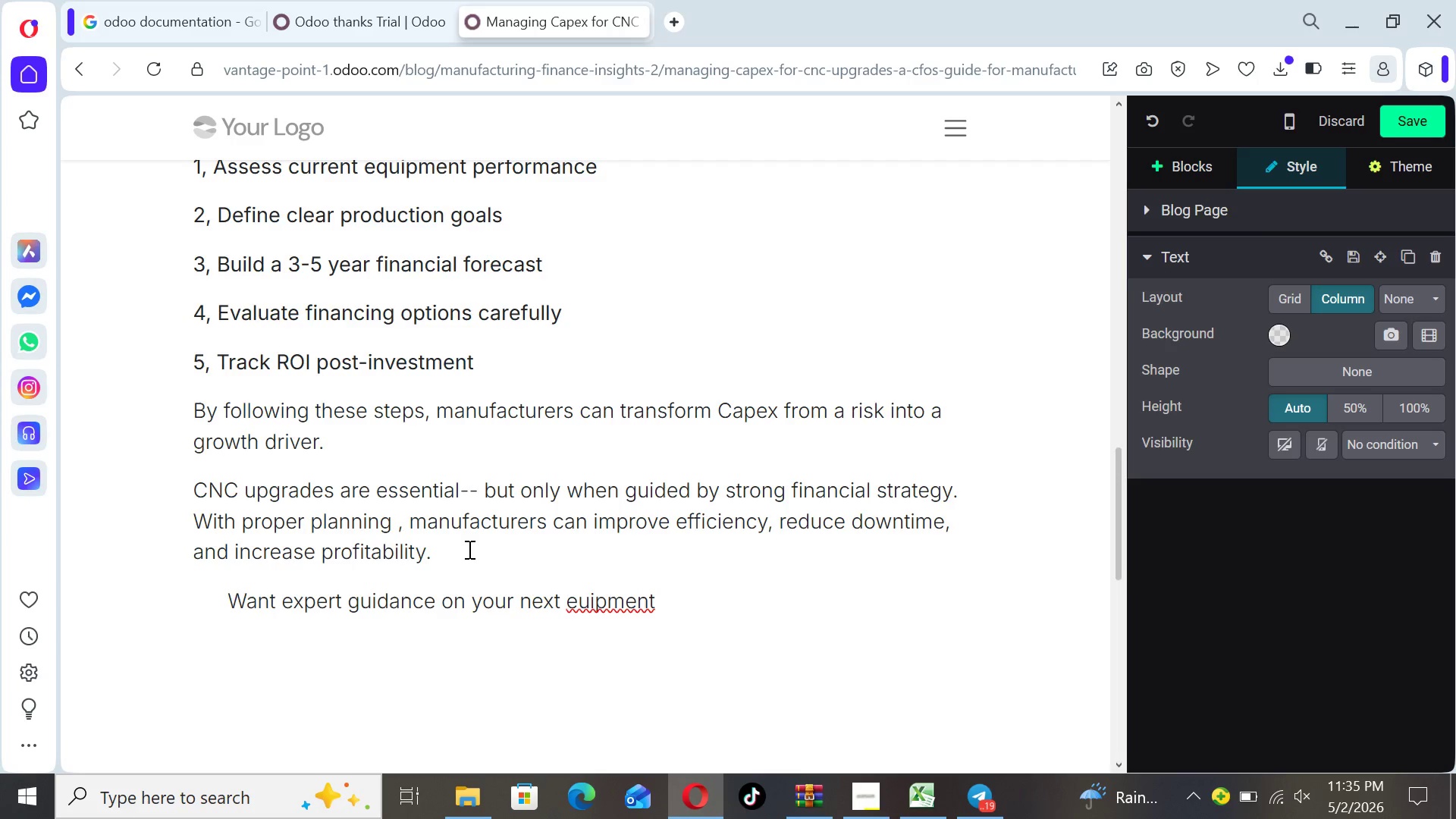 
key(Q)
 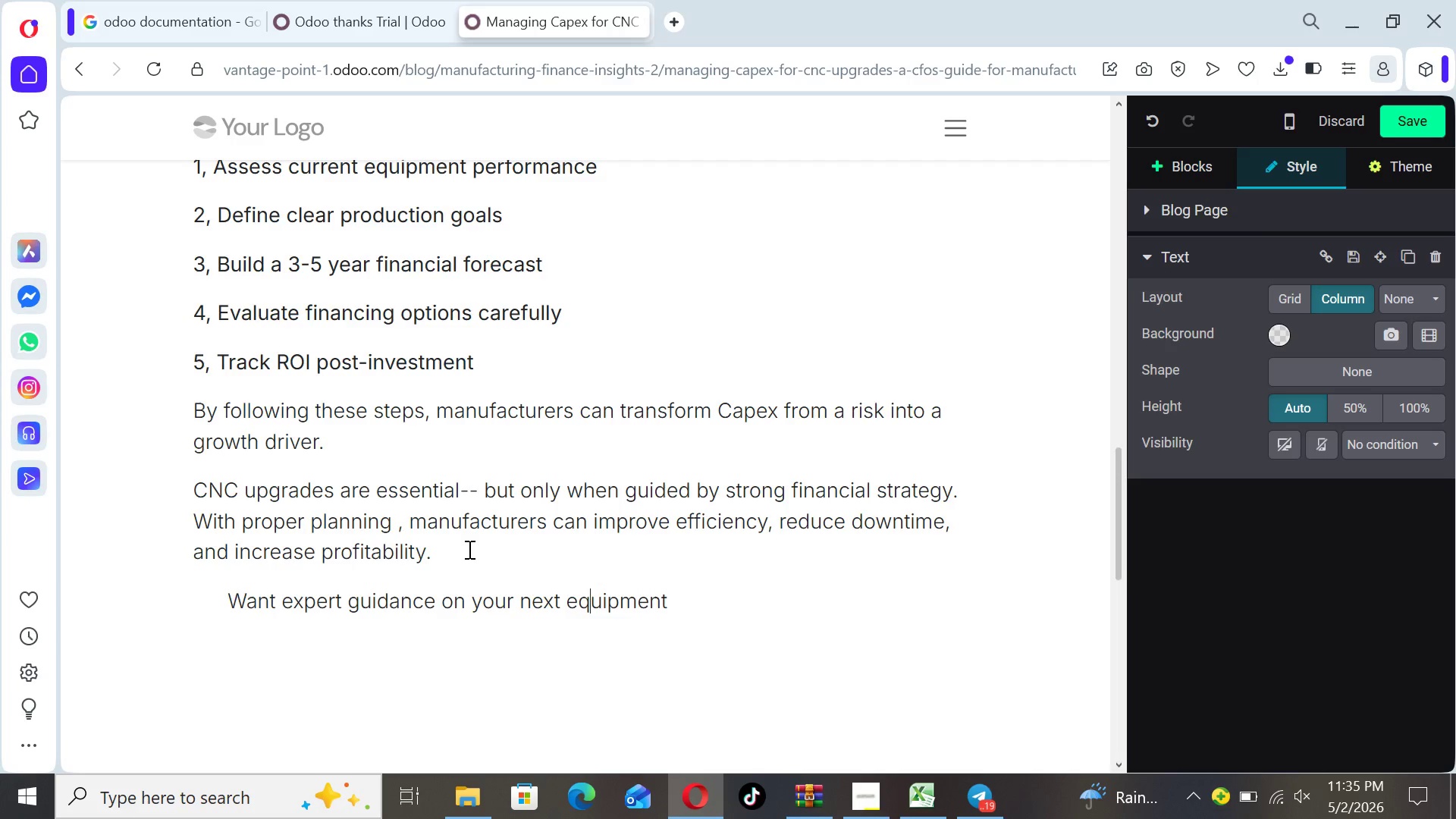 
key(ArrowRight)
 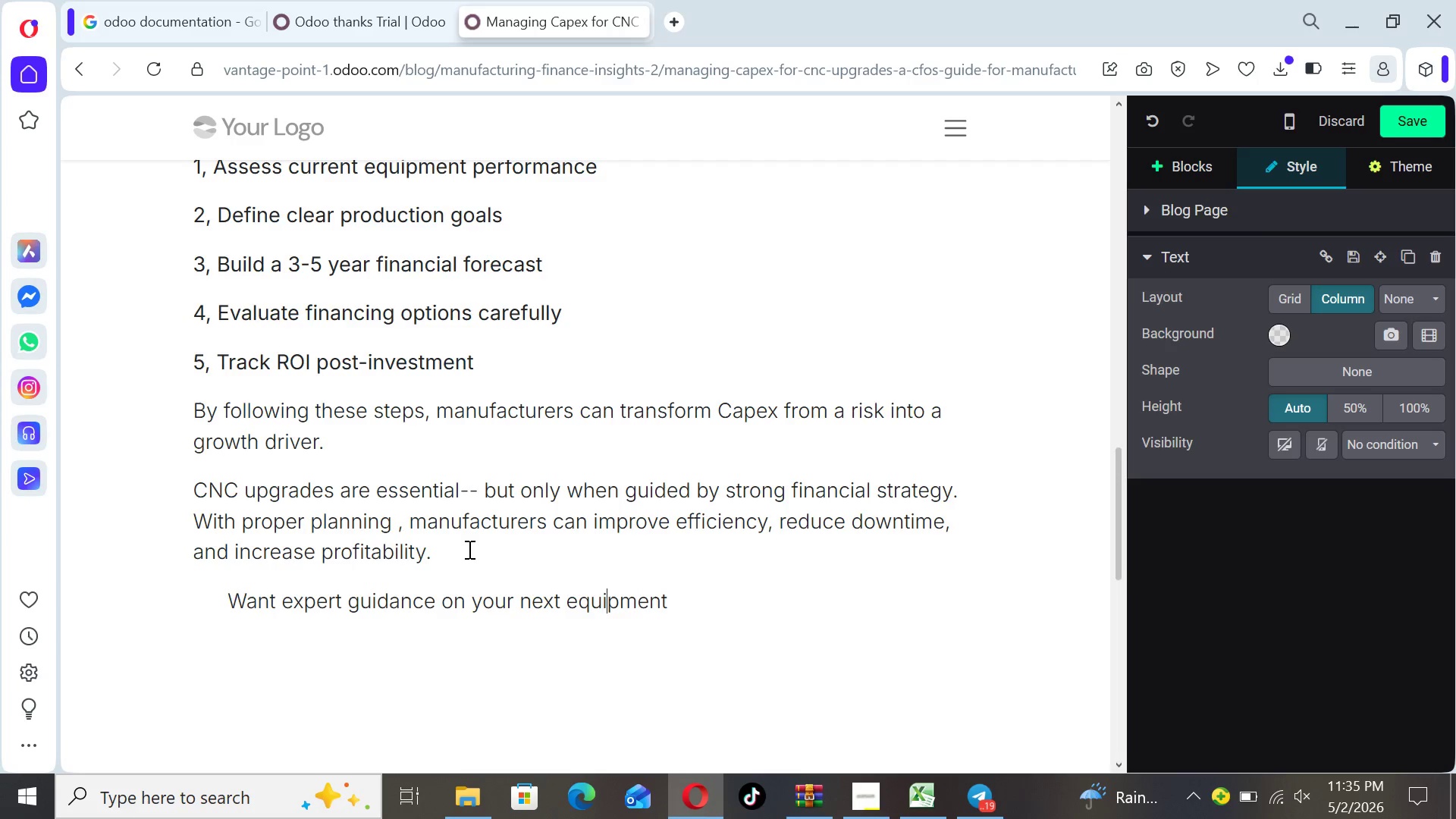 
key(ArrowRight)
 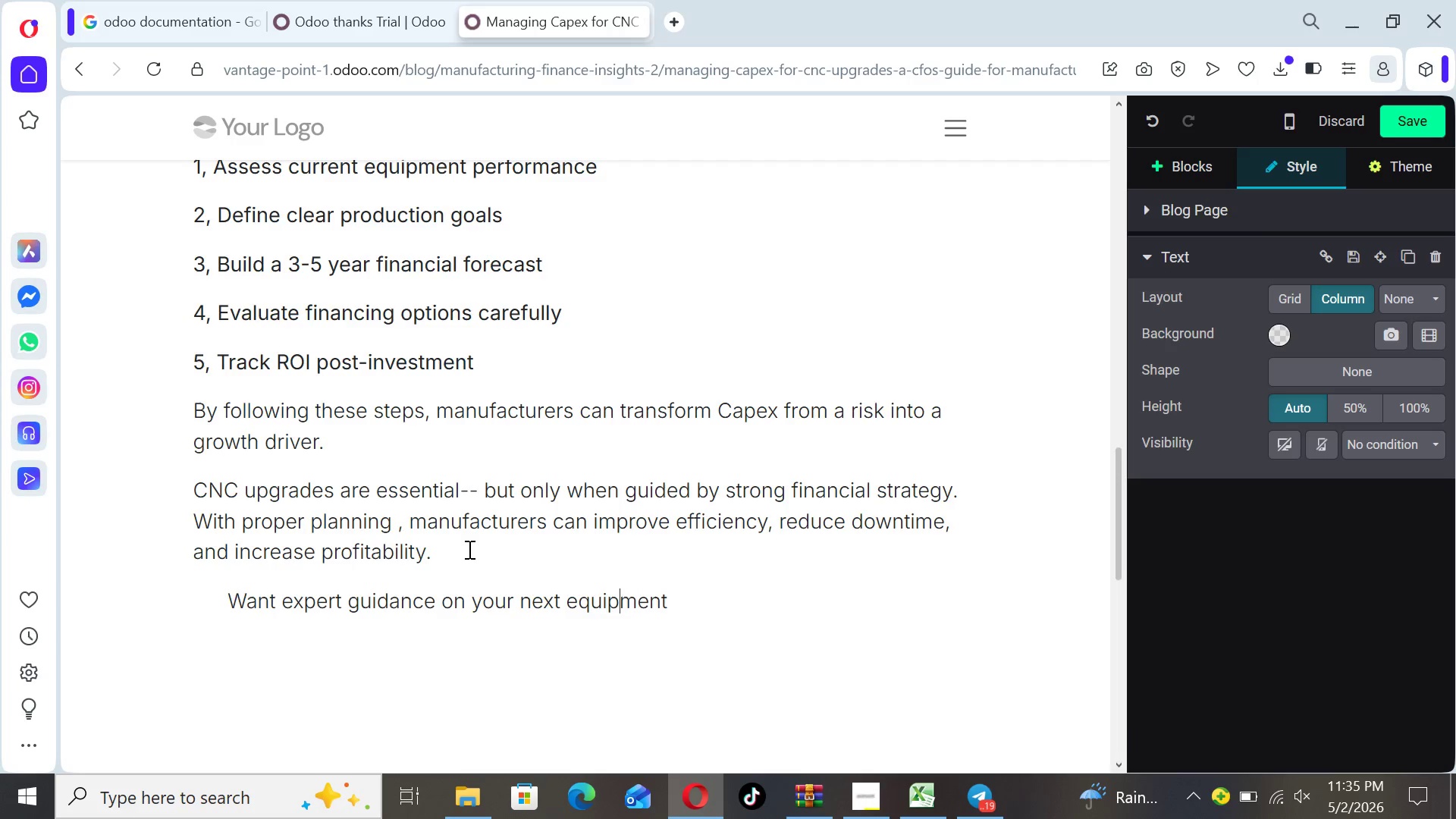 
key(ArrowRight)
 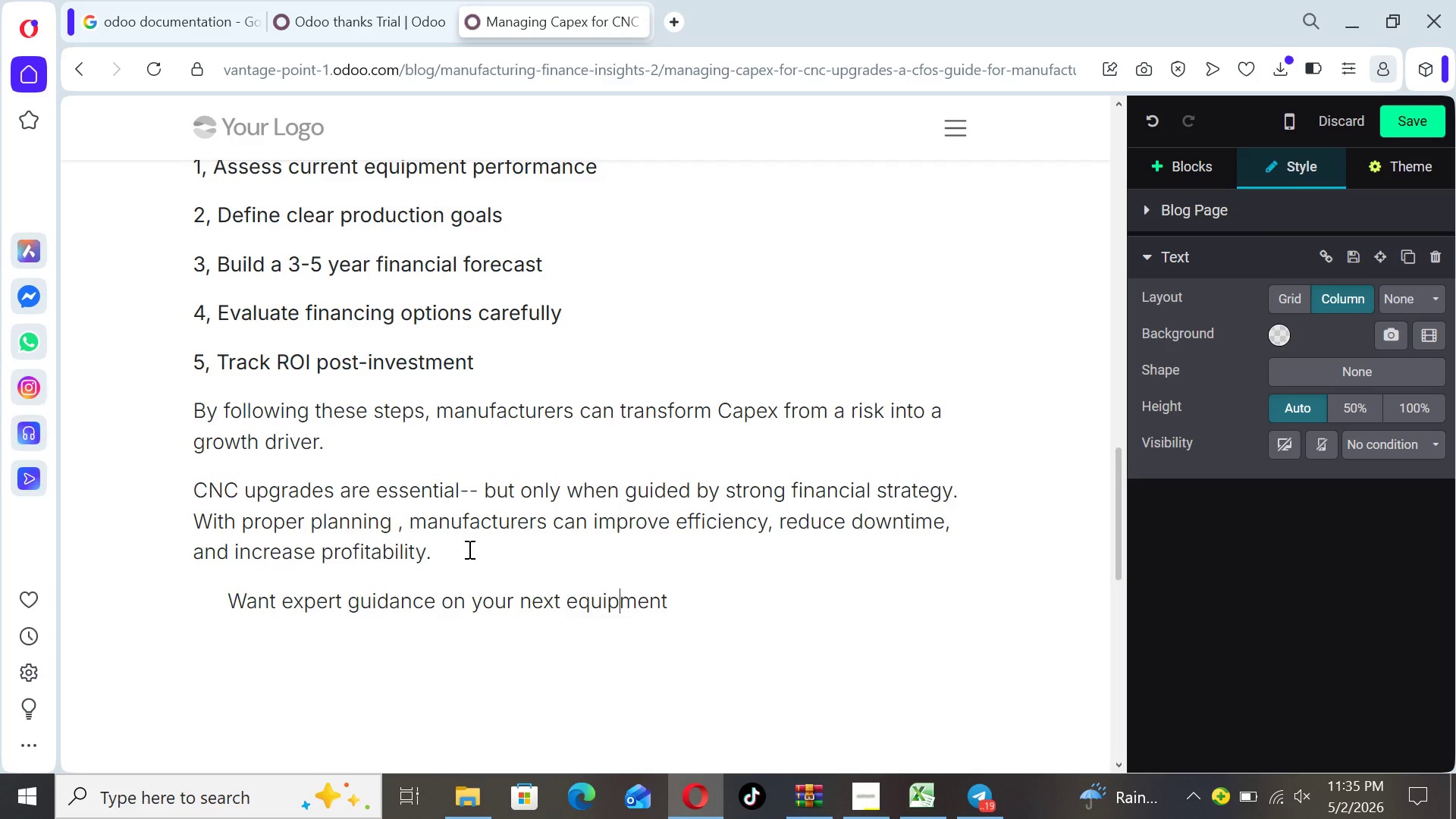 
key(ArrowRight)
 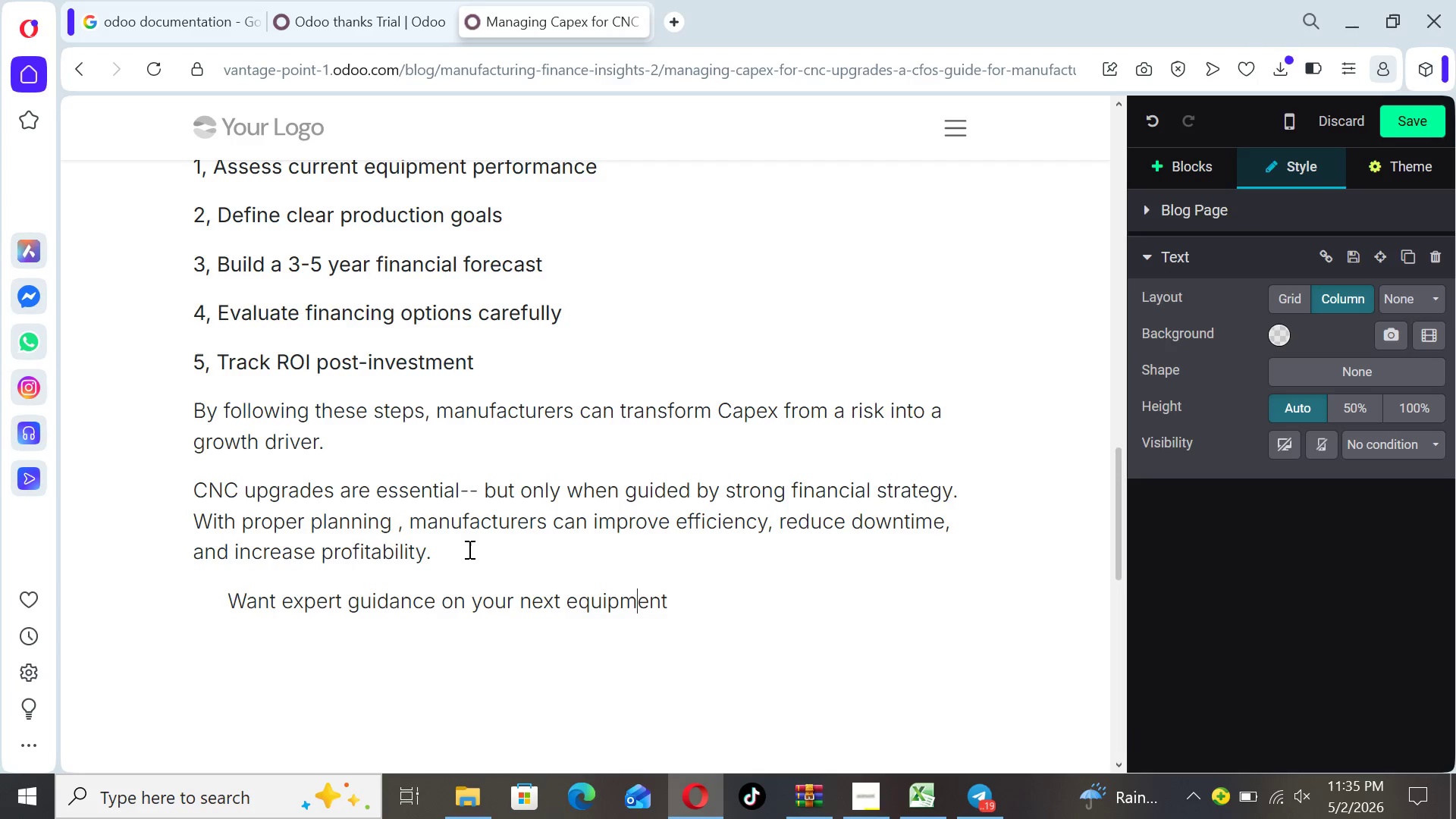 
key(ArrowRight)
 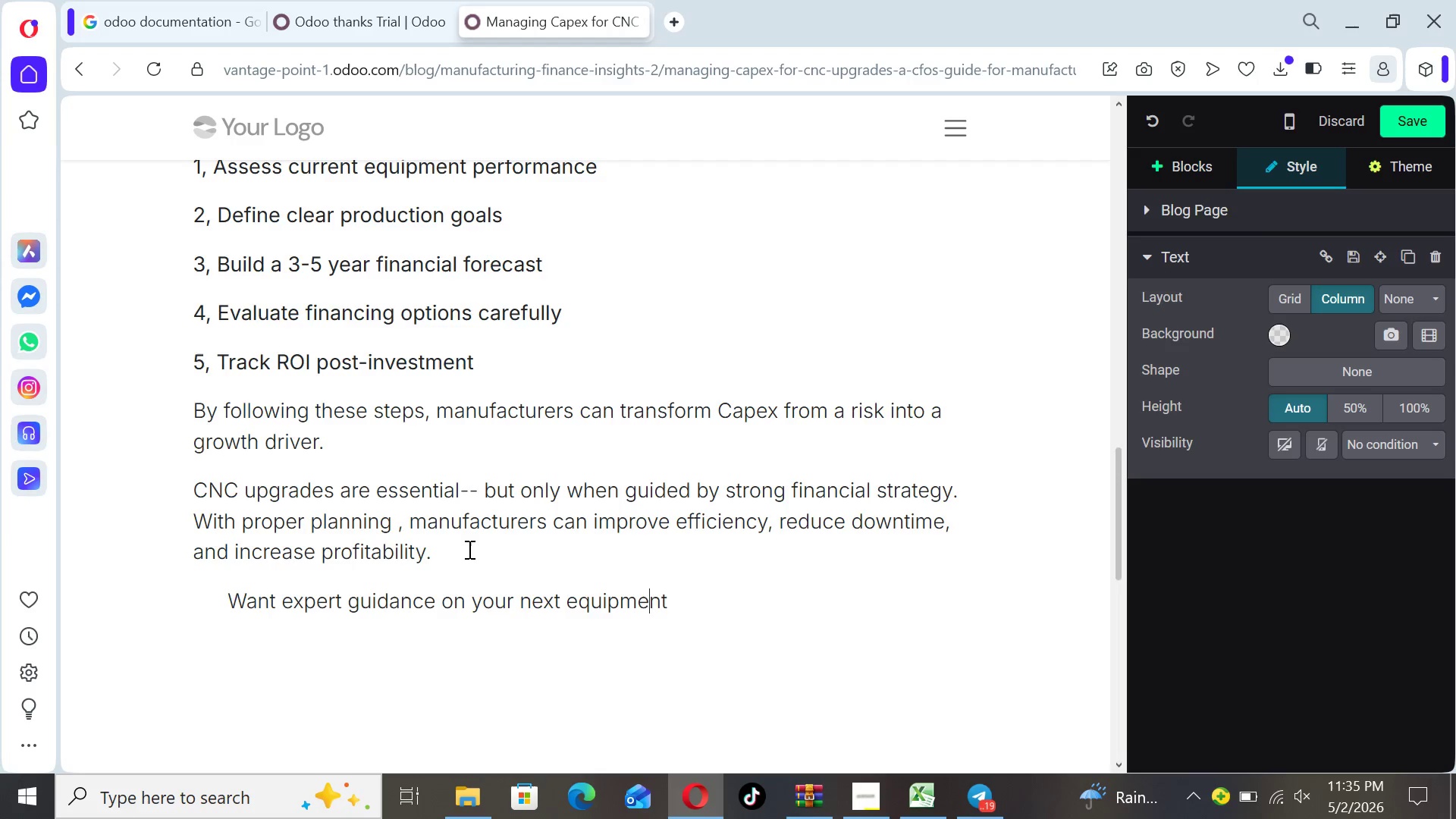 
key(ArrowRight)
 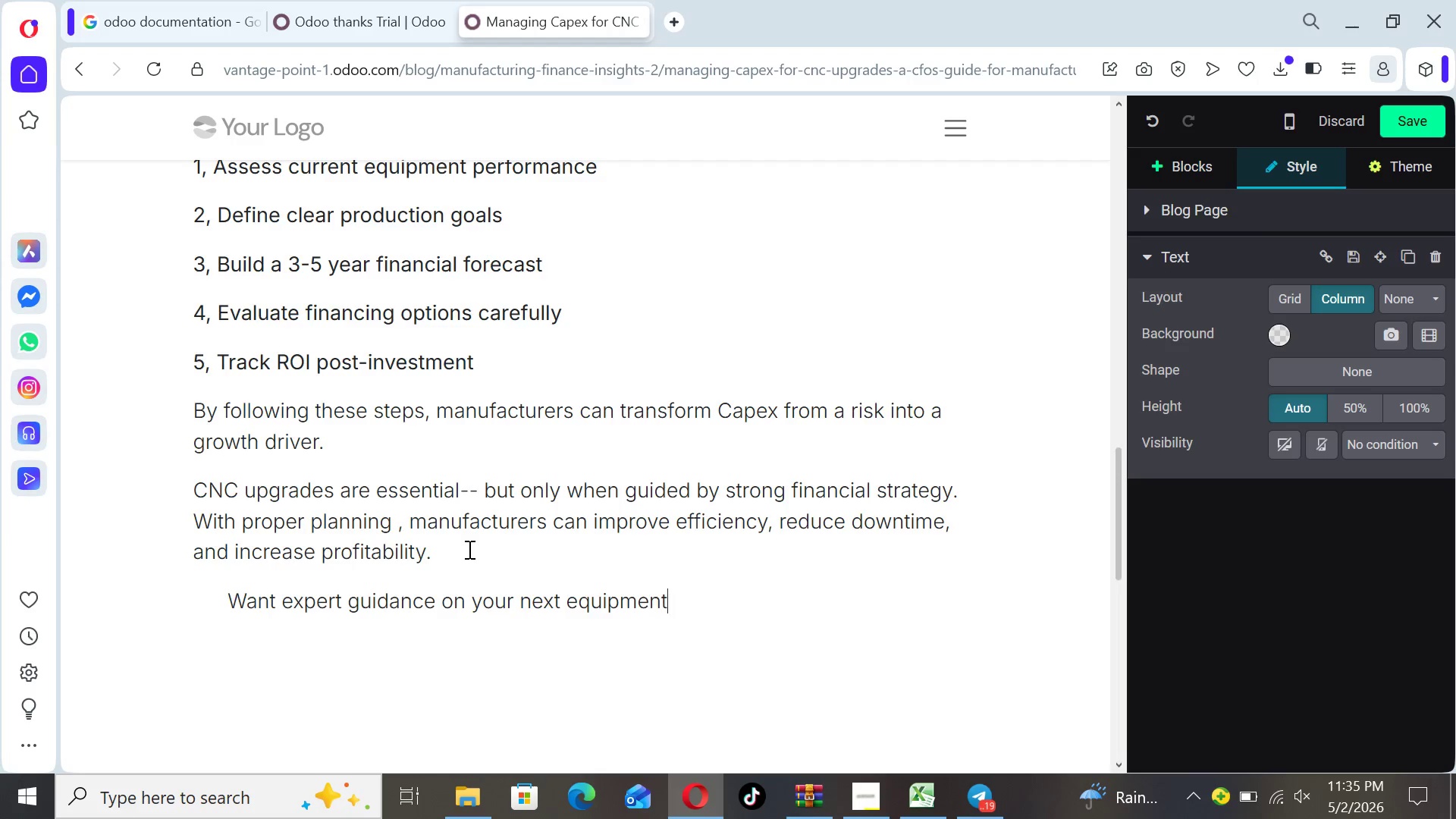 
key(ArrowRight)
 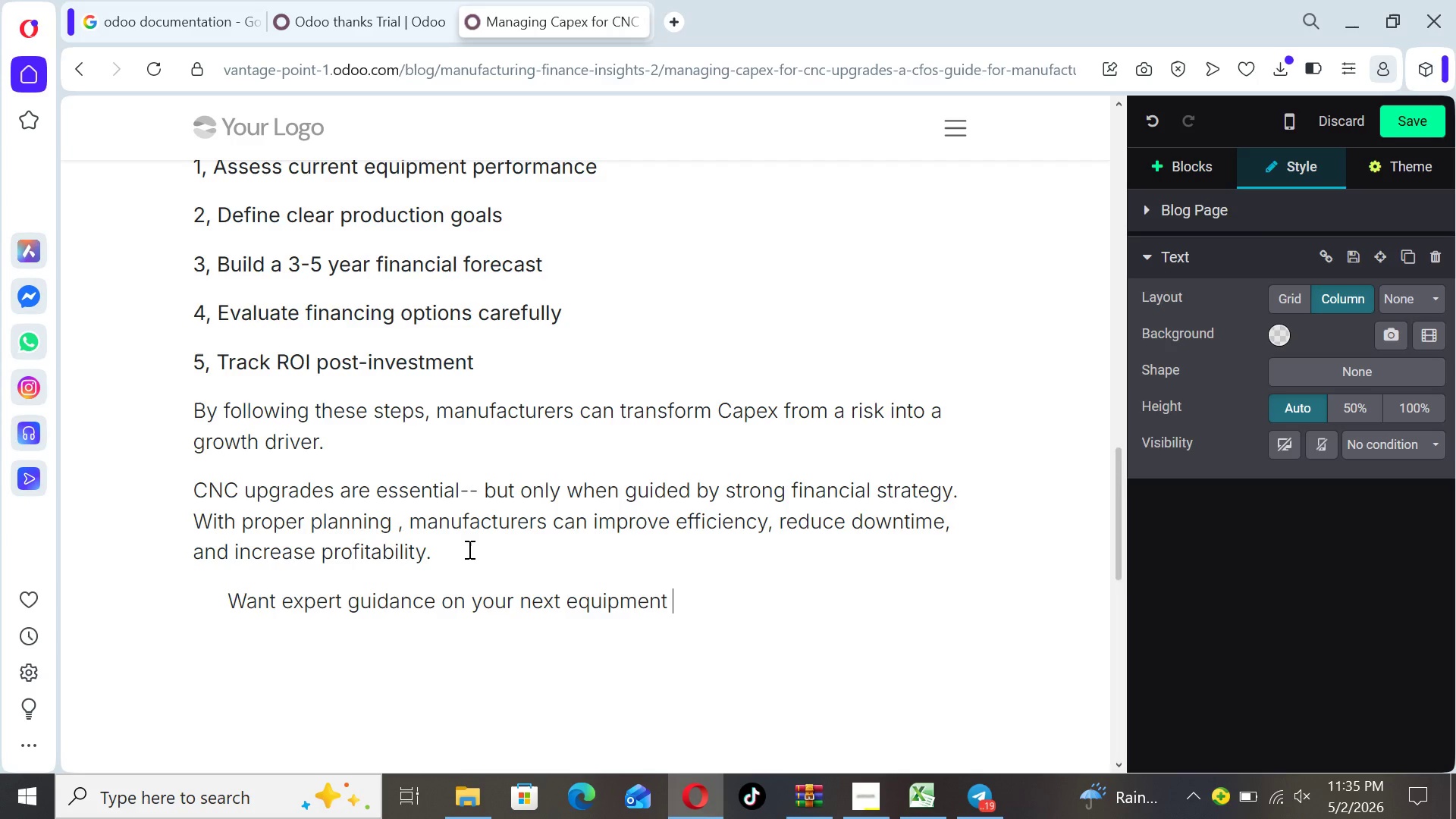 
key(Space)
 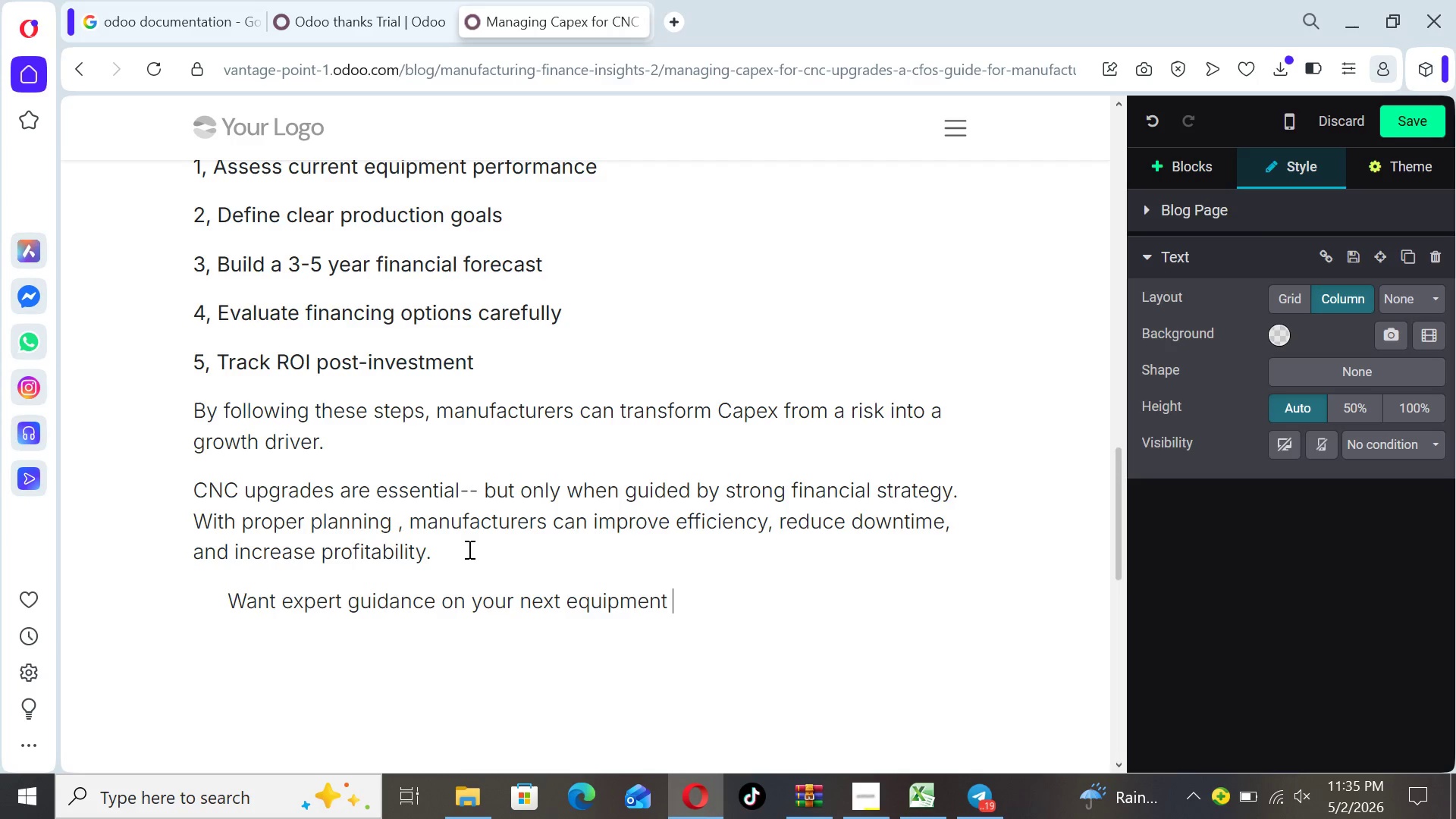 
type(investment)
 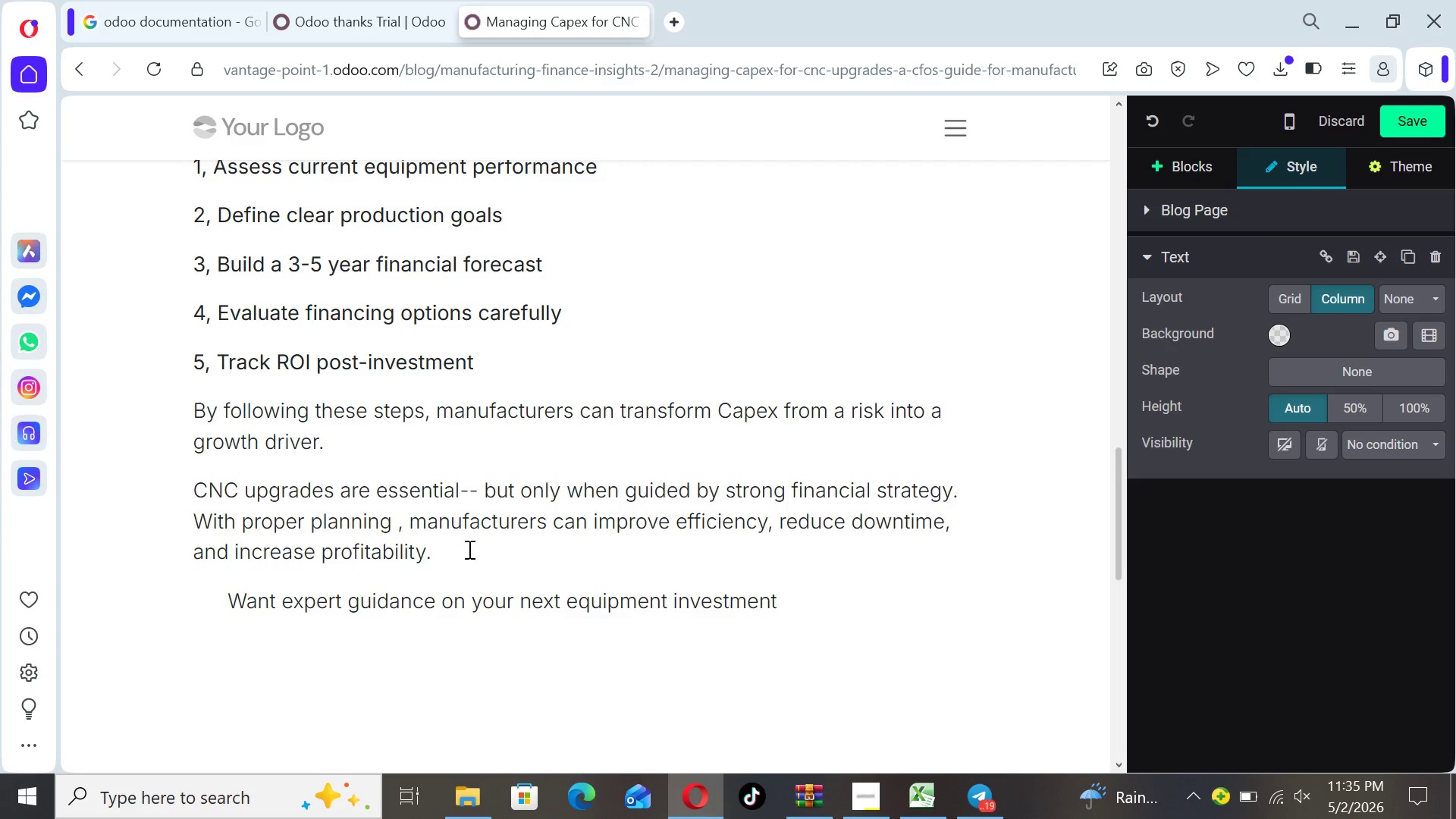 
hold_key(key=ShiftLeft, duration=1.33)
 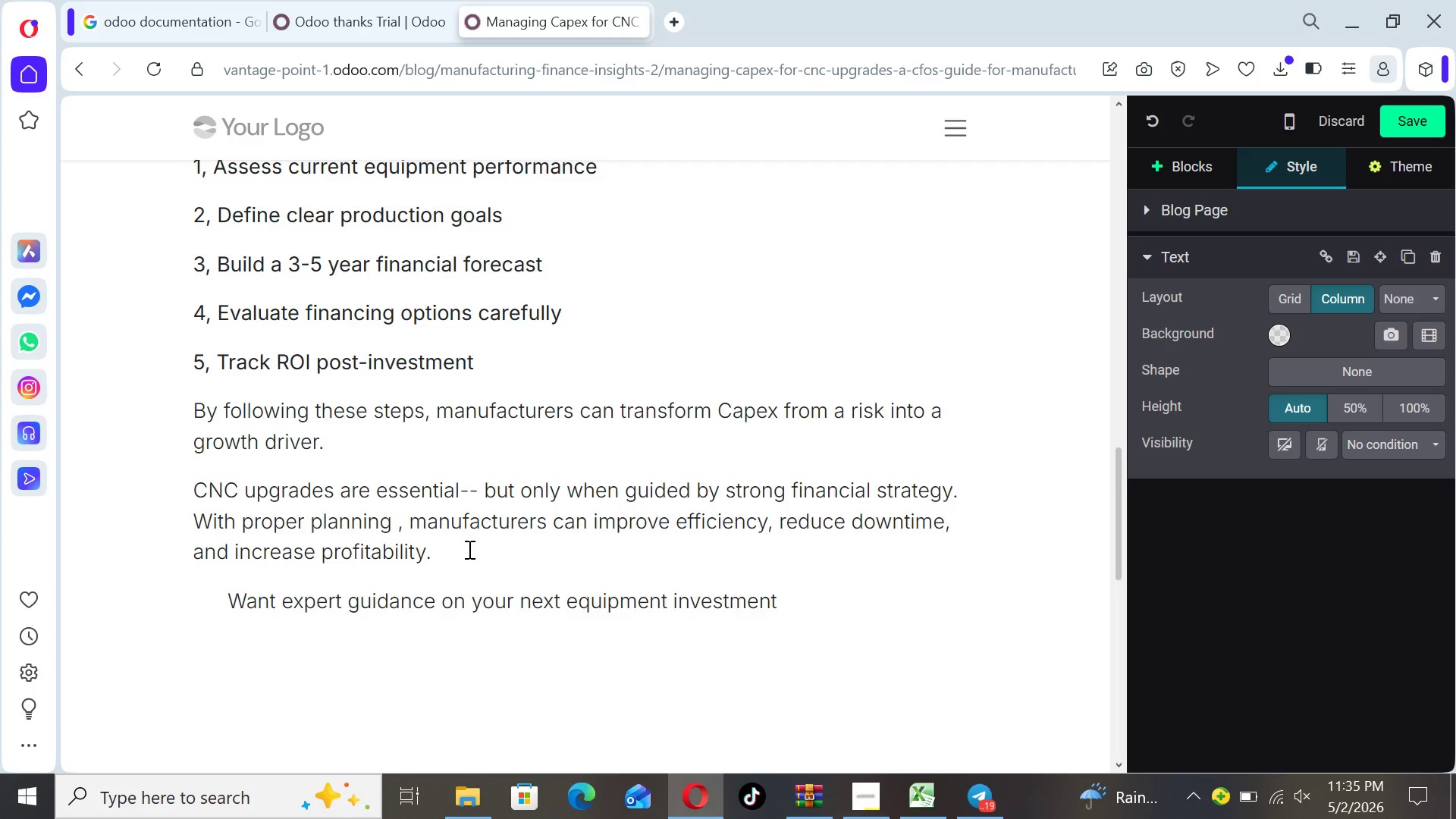 
key(Shift+ShiftLeft)
 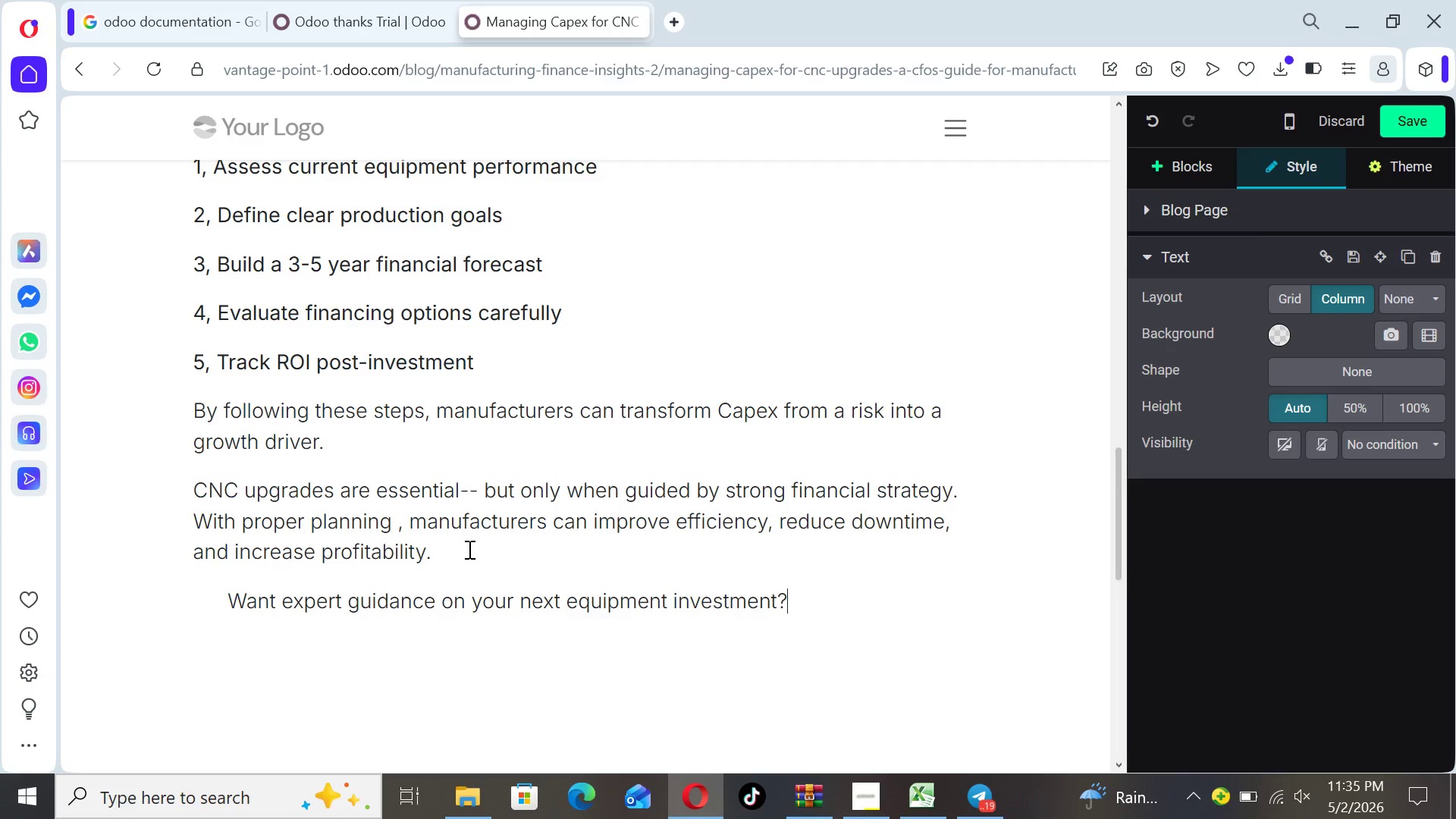 
key(Shift+Slash)
 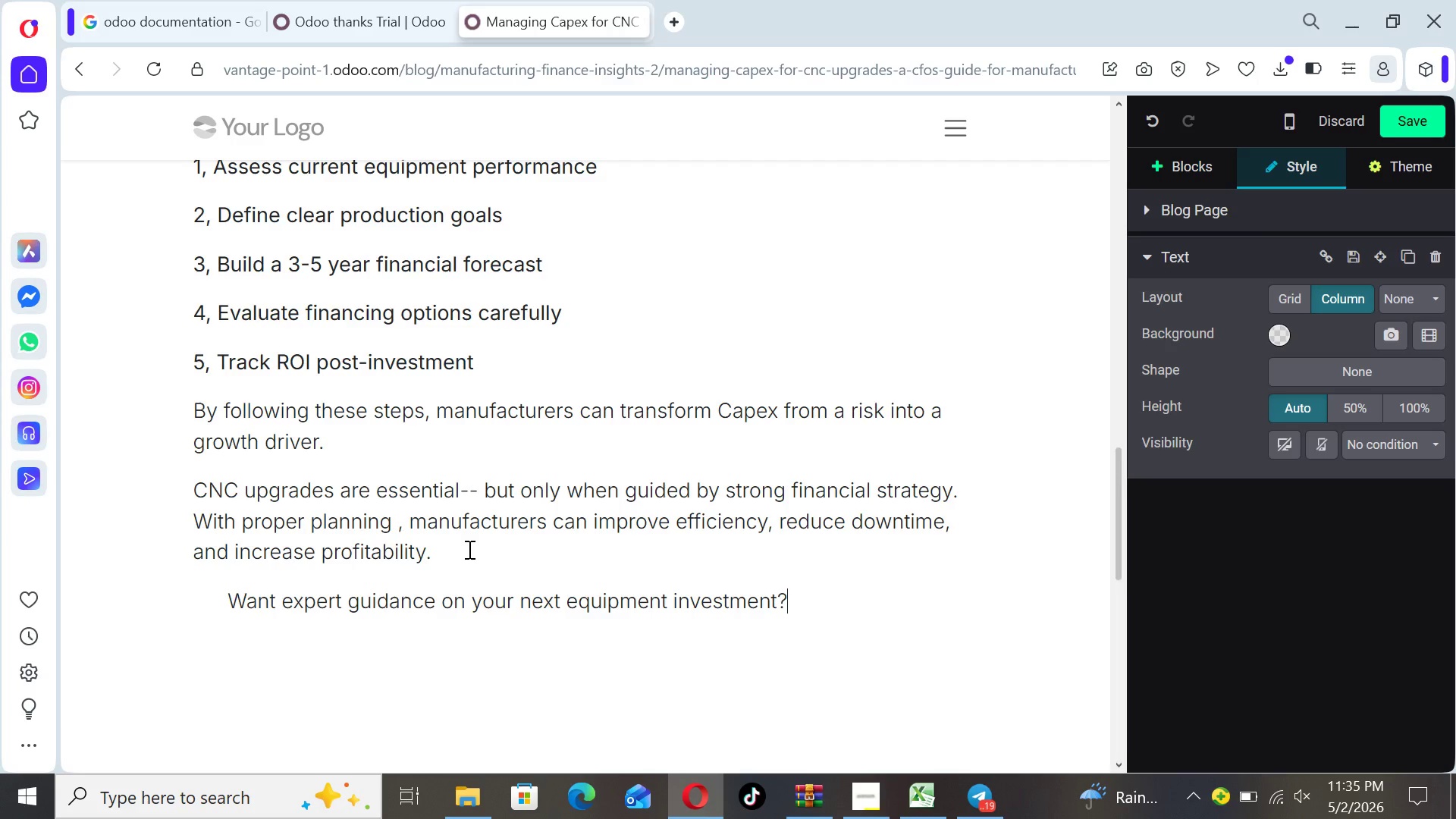 
key(Enter)
 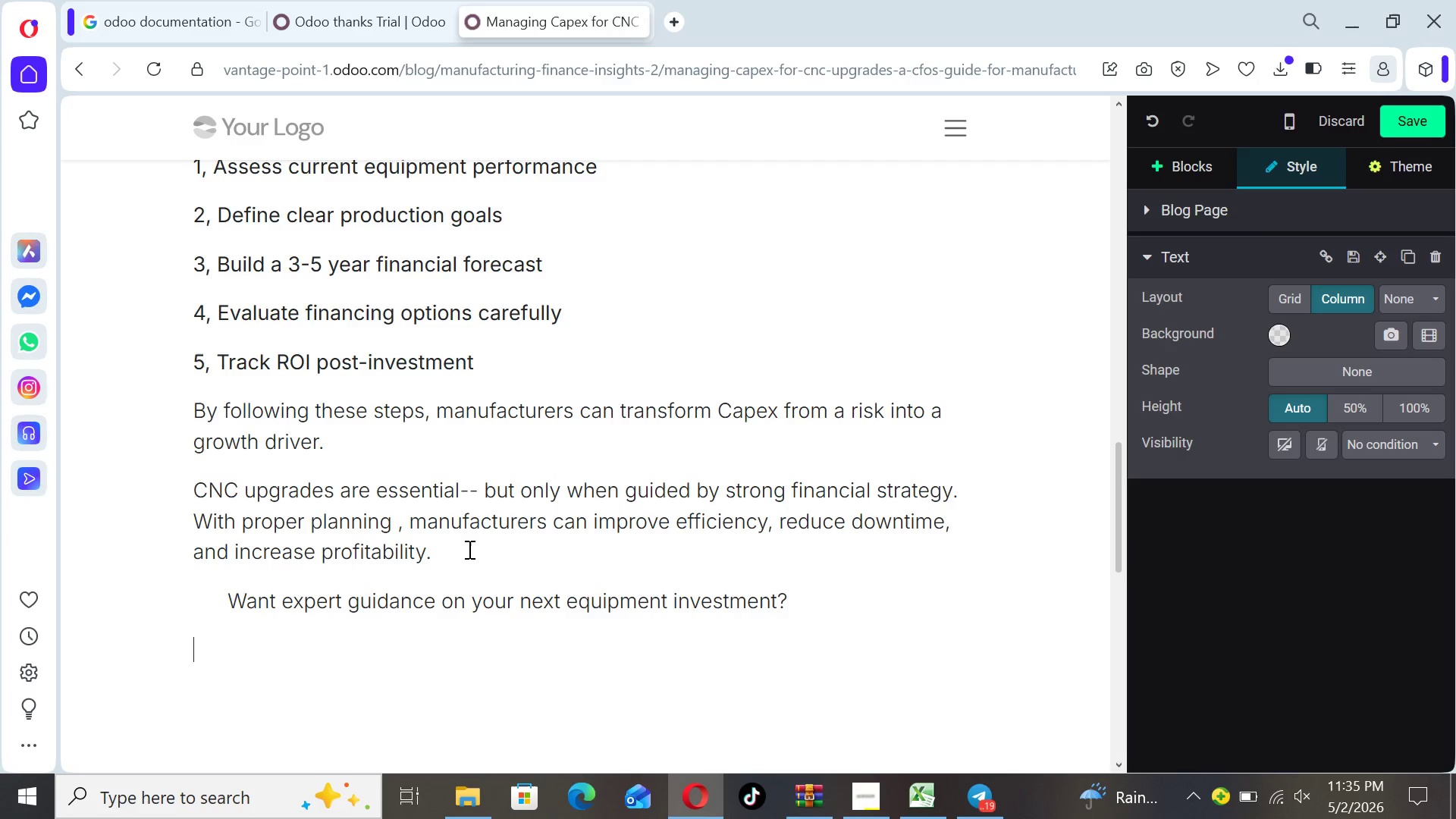 
type(Speak with fractional CFO today and make )
 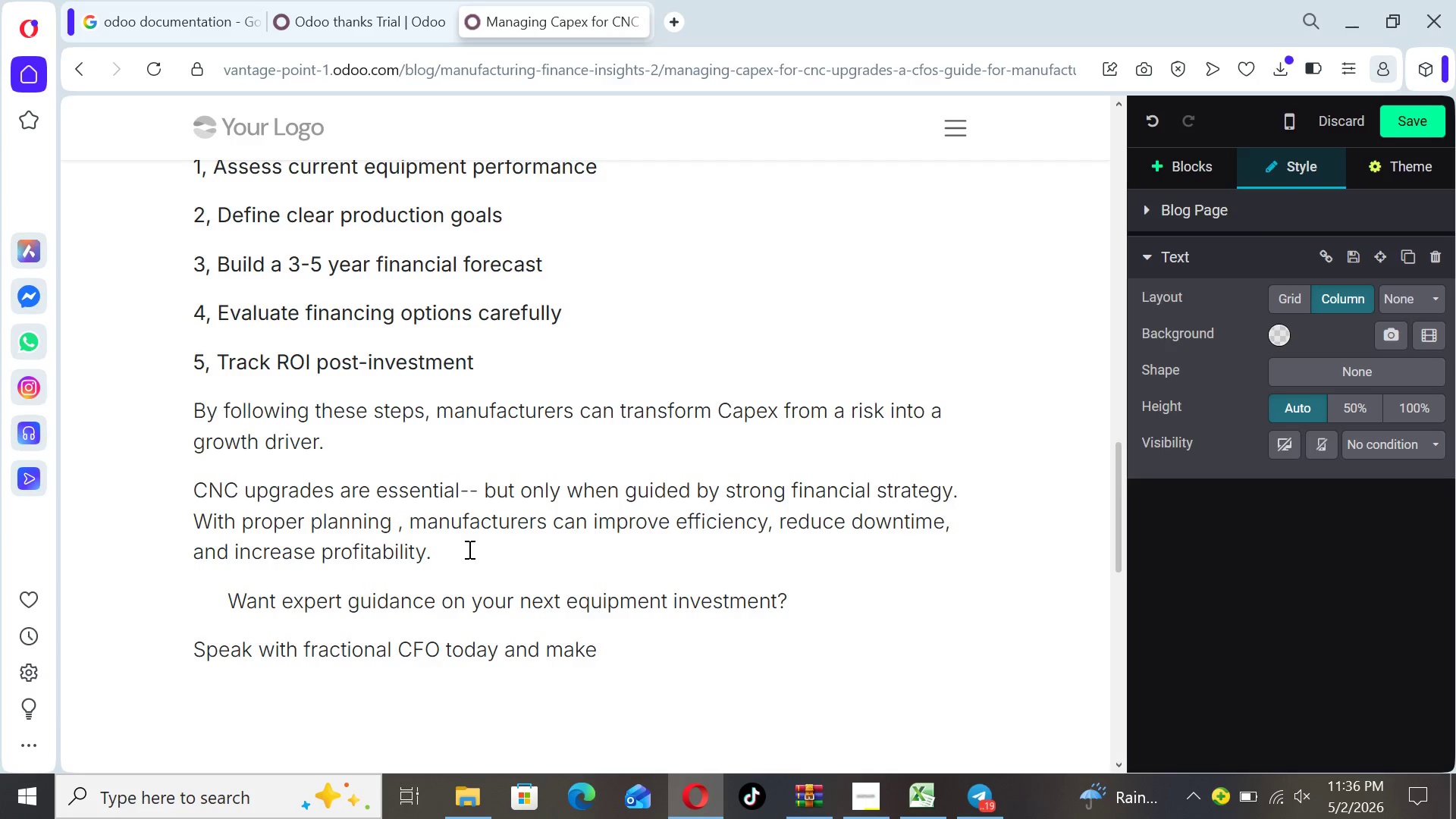 
type(smarter capital decisions)
 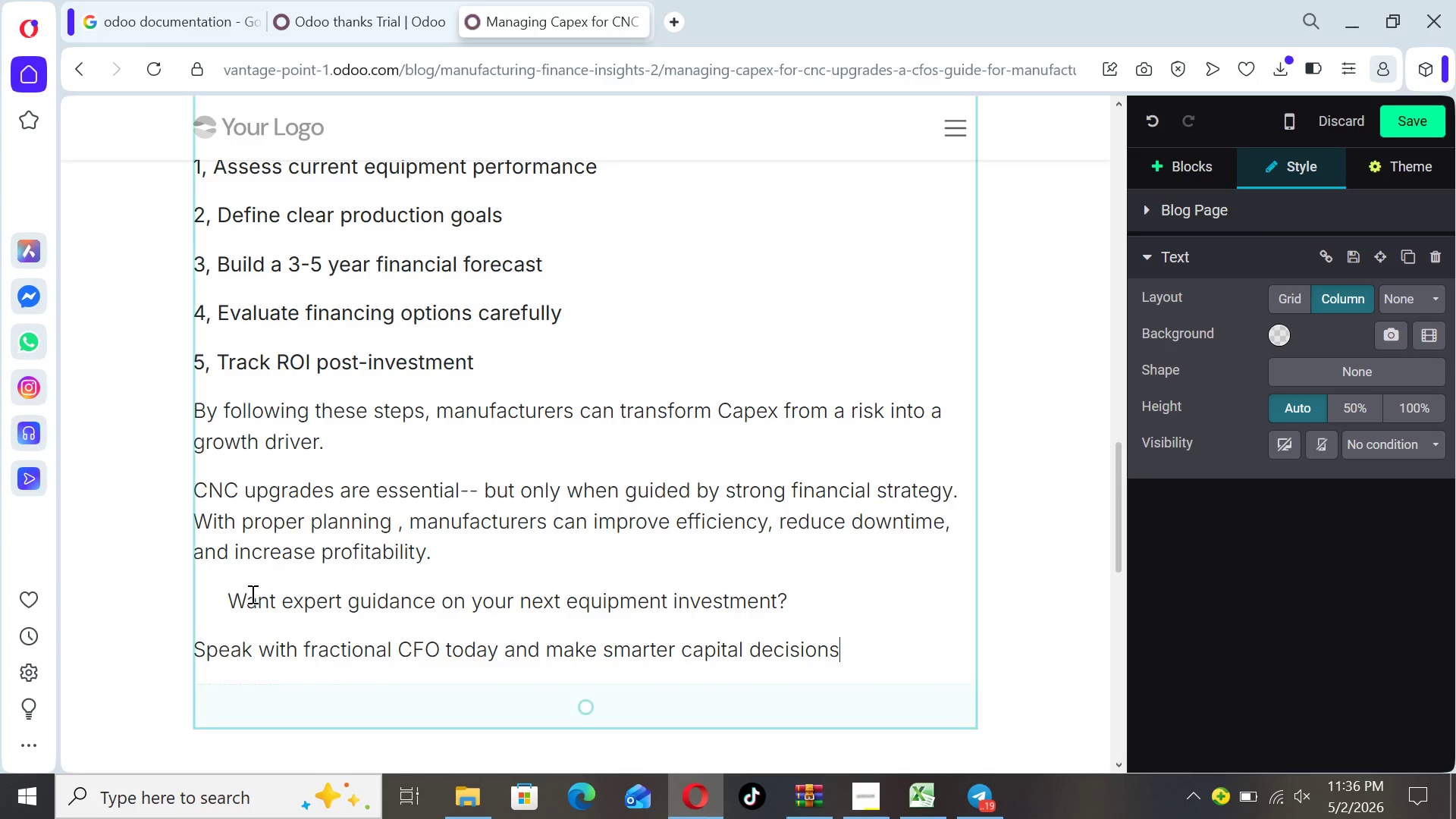 
wait(6.2)
 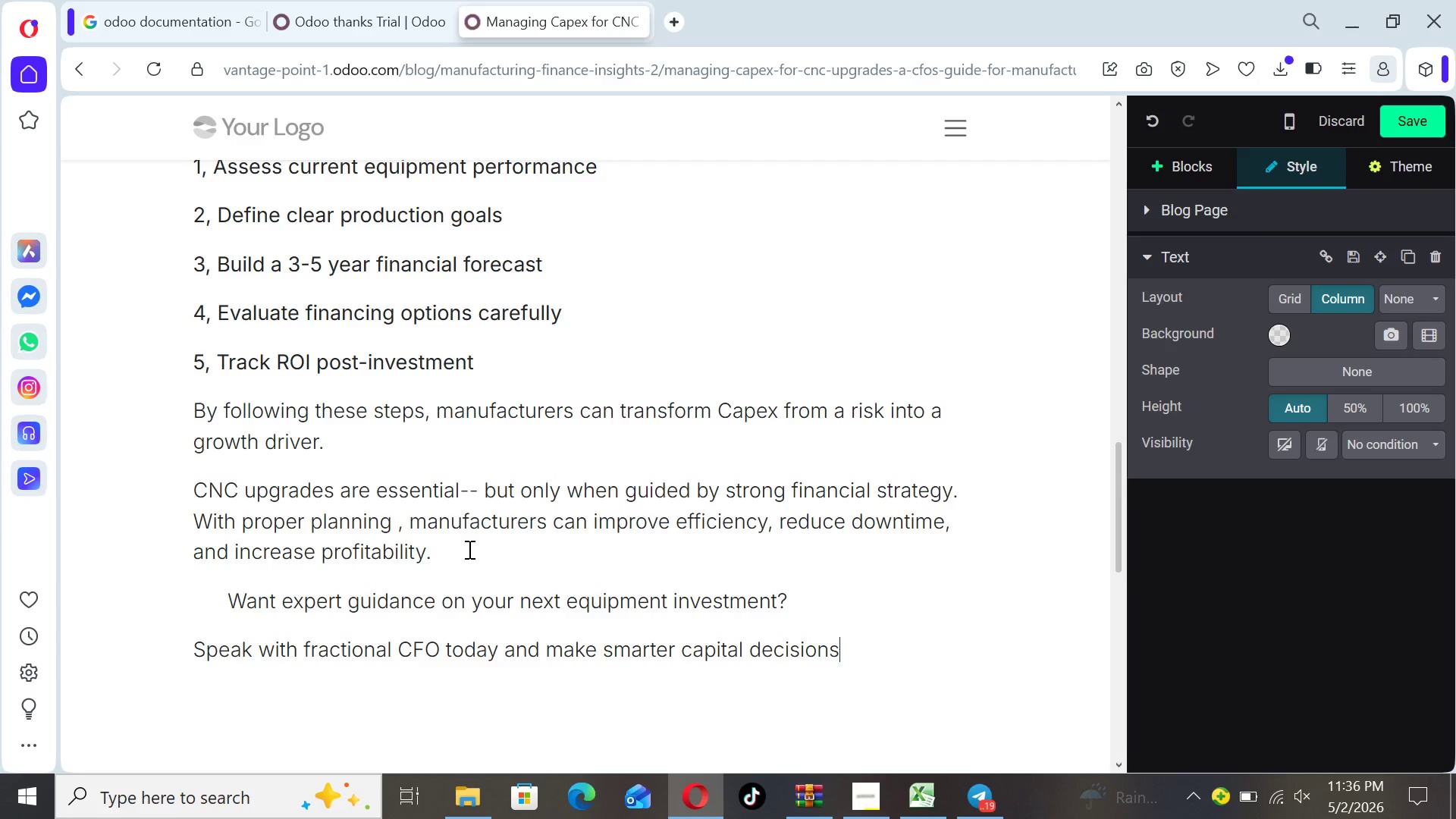 
left_click([226, 597])
 